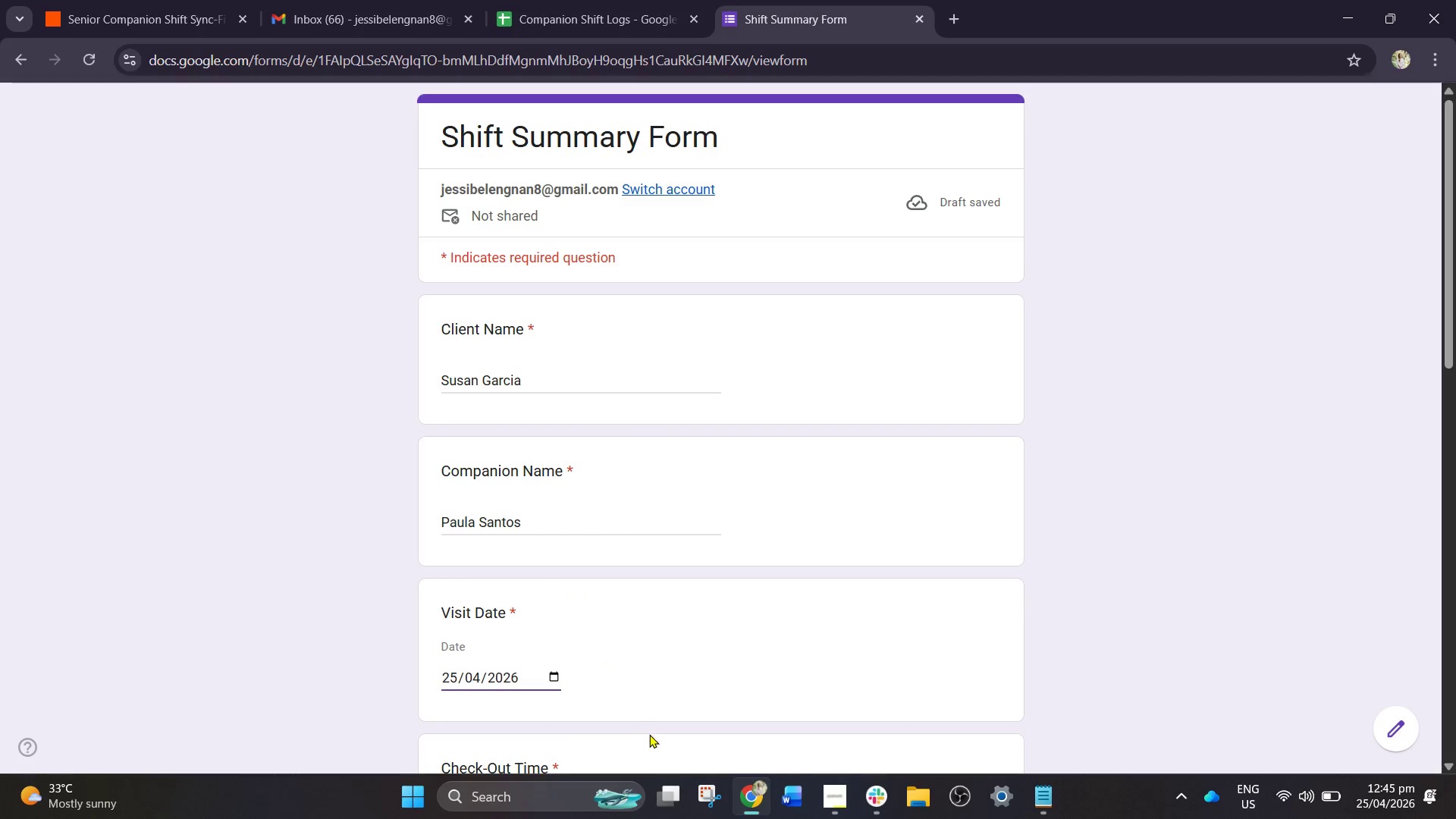 
wait(5.89)
 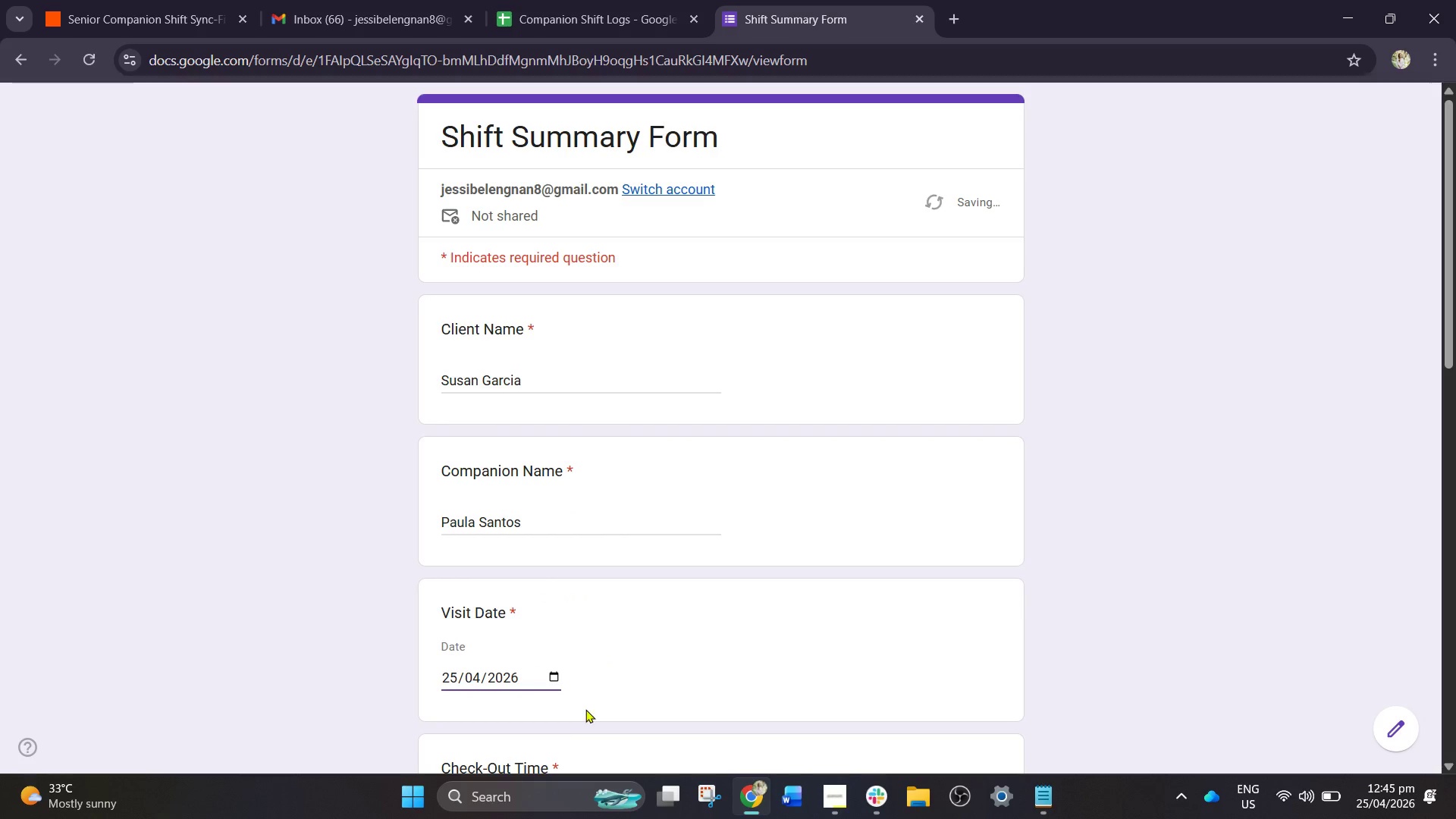 
scroll: coordinate [591, 703], scroll_direction: down, amount: 1.0
 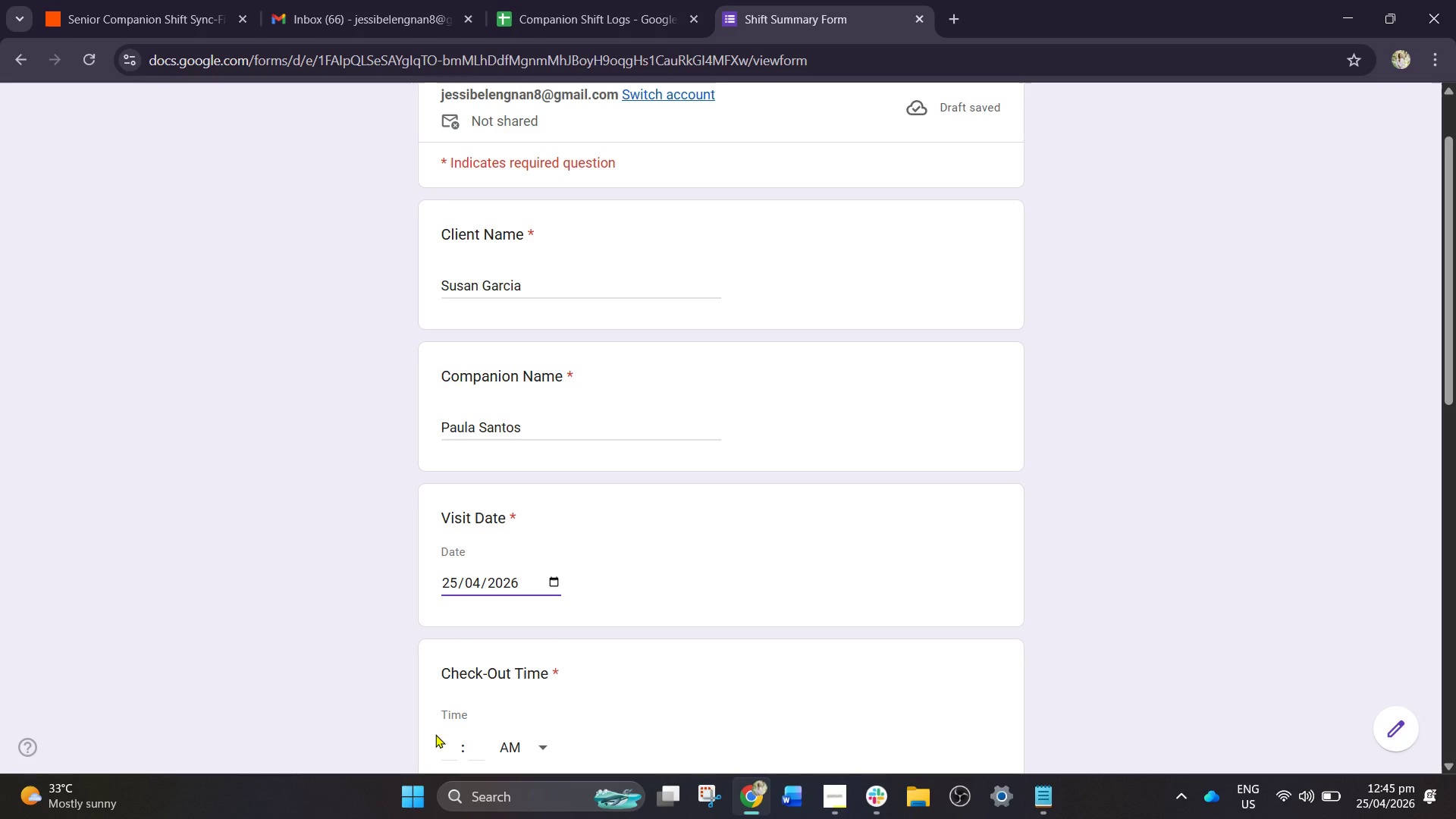 
left_click([471, 753])
 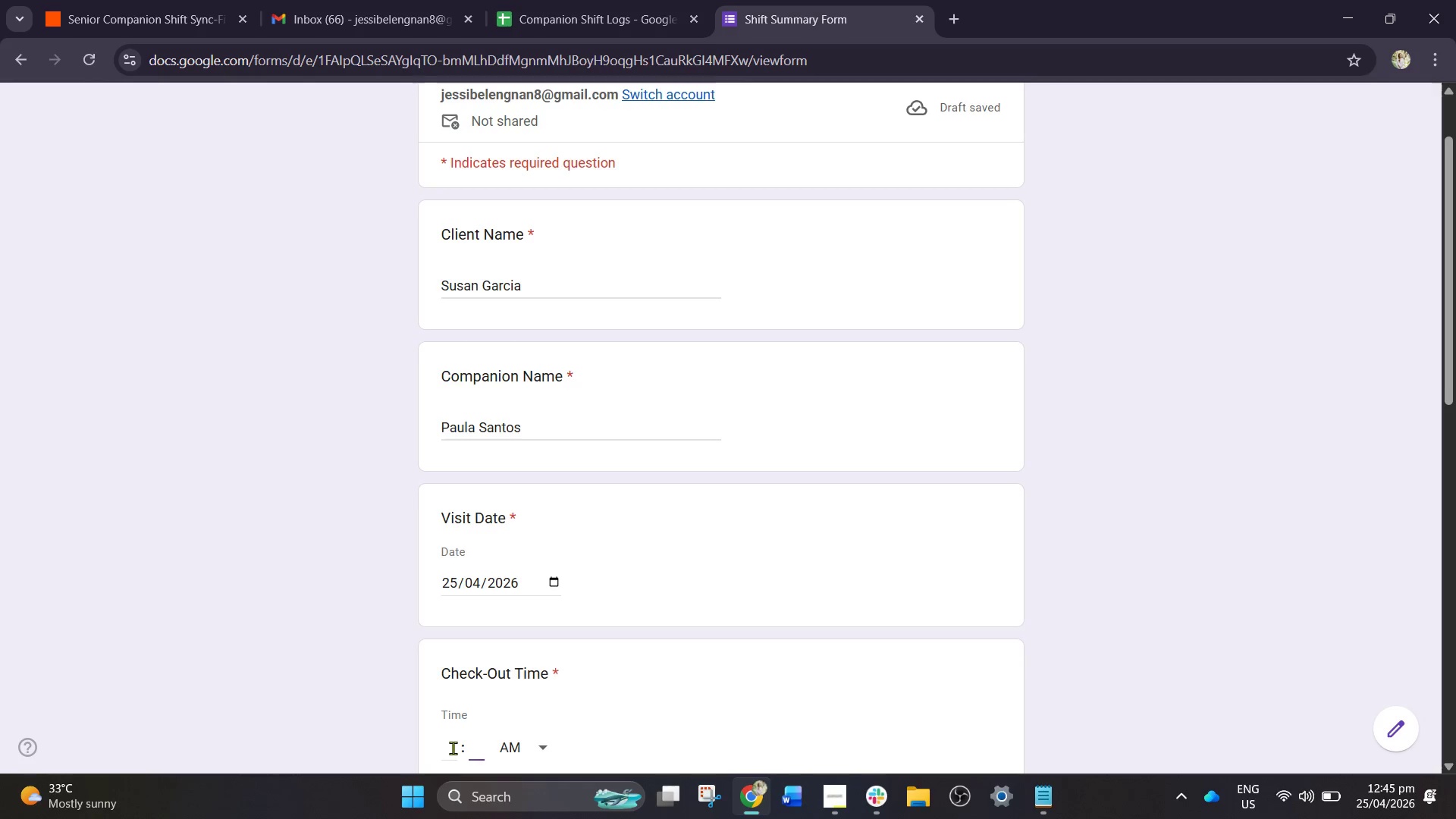 
left_click([453, 748])
 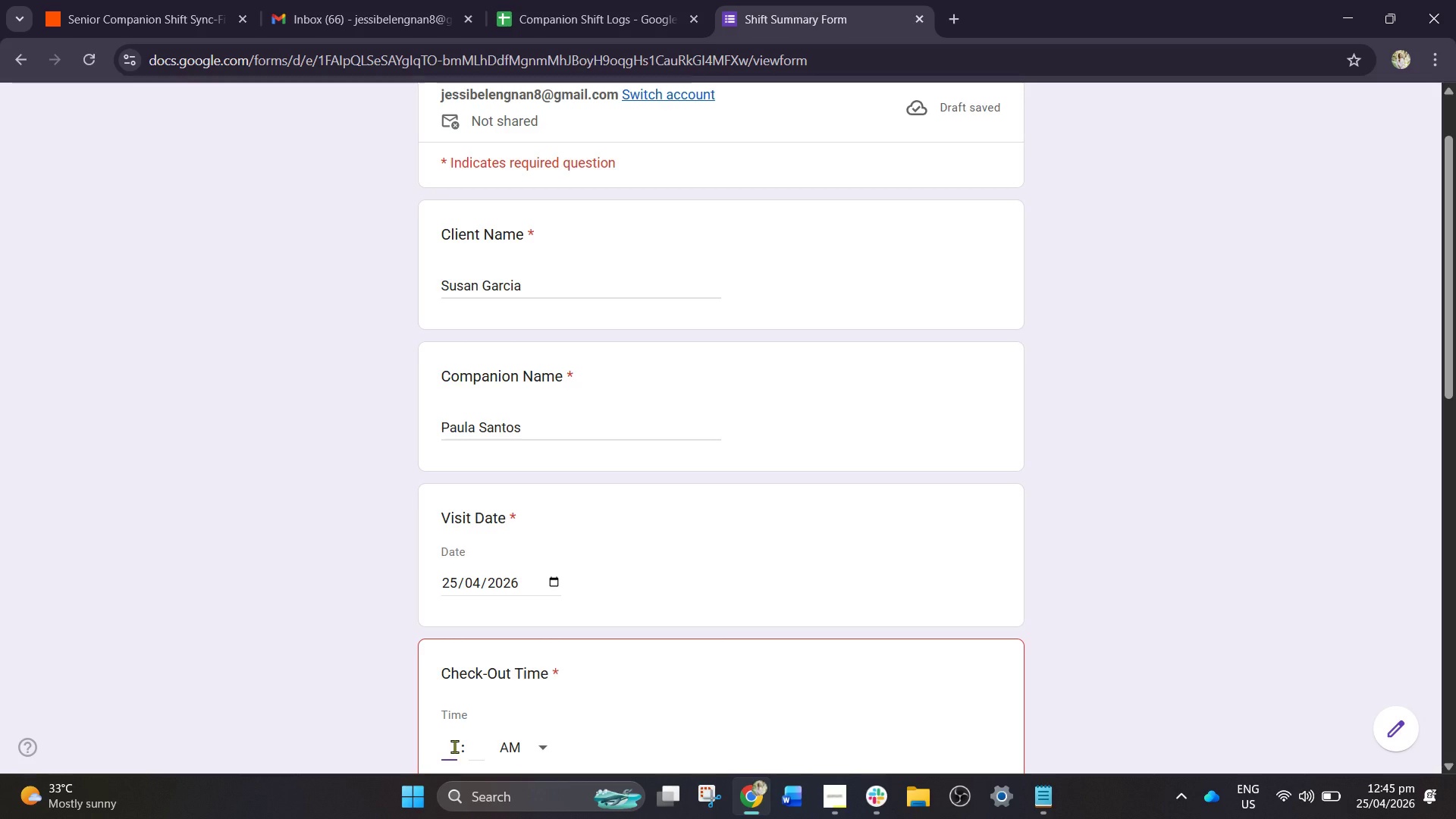 
type(06)
 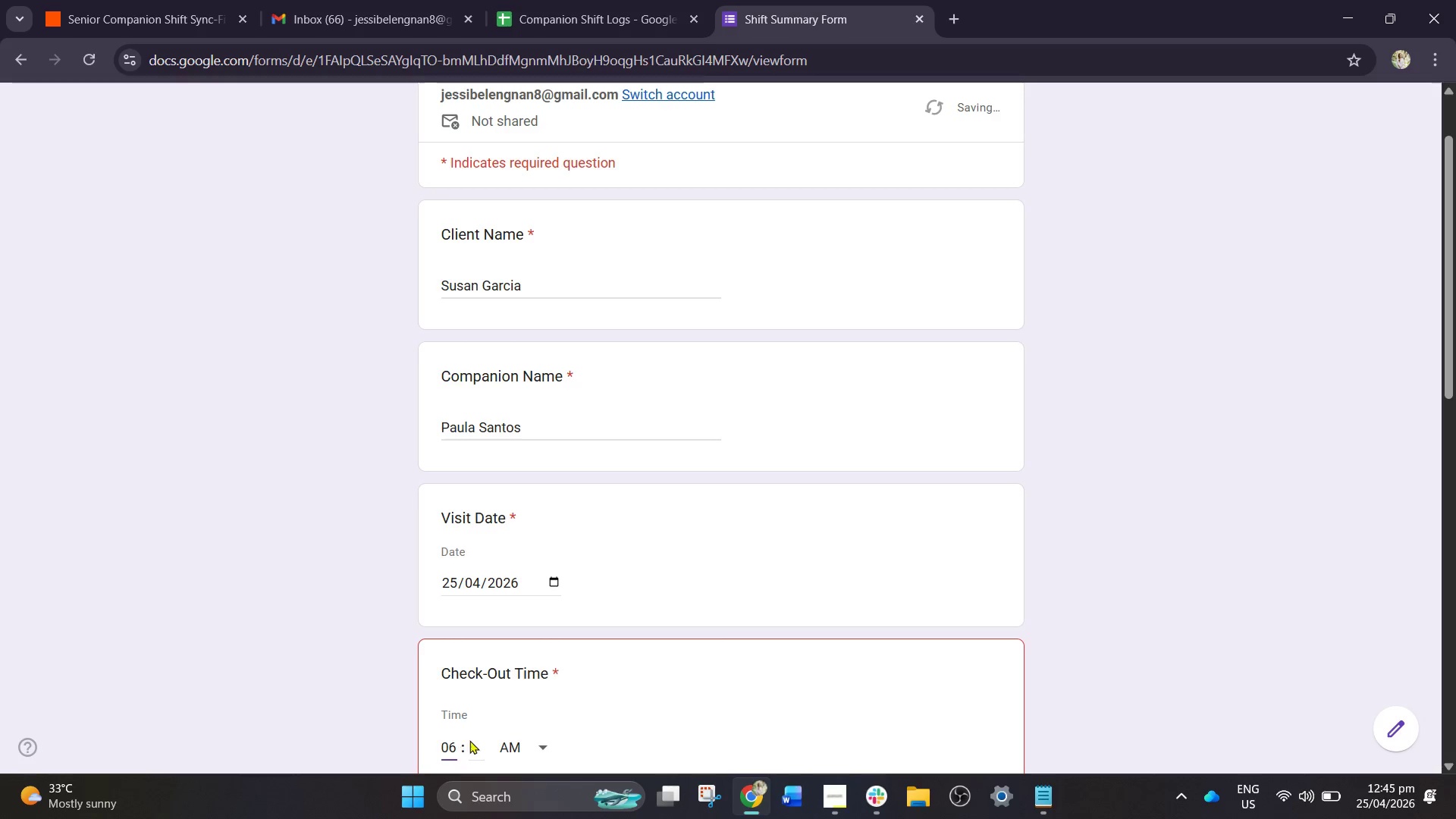 
scroll: coordinate [475, 713], scroll_direction: down, amount: 1.0
 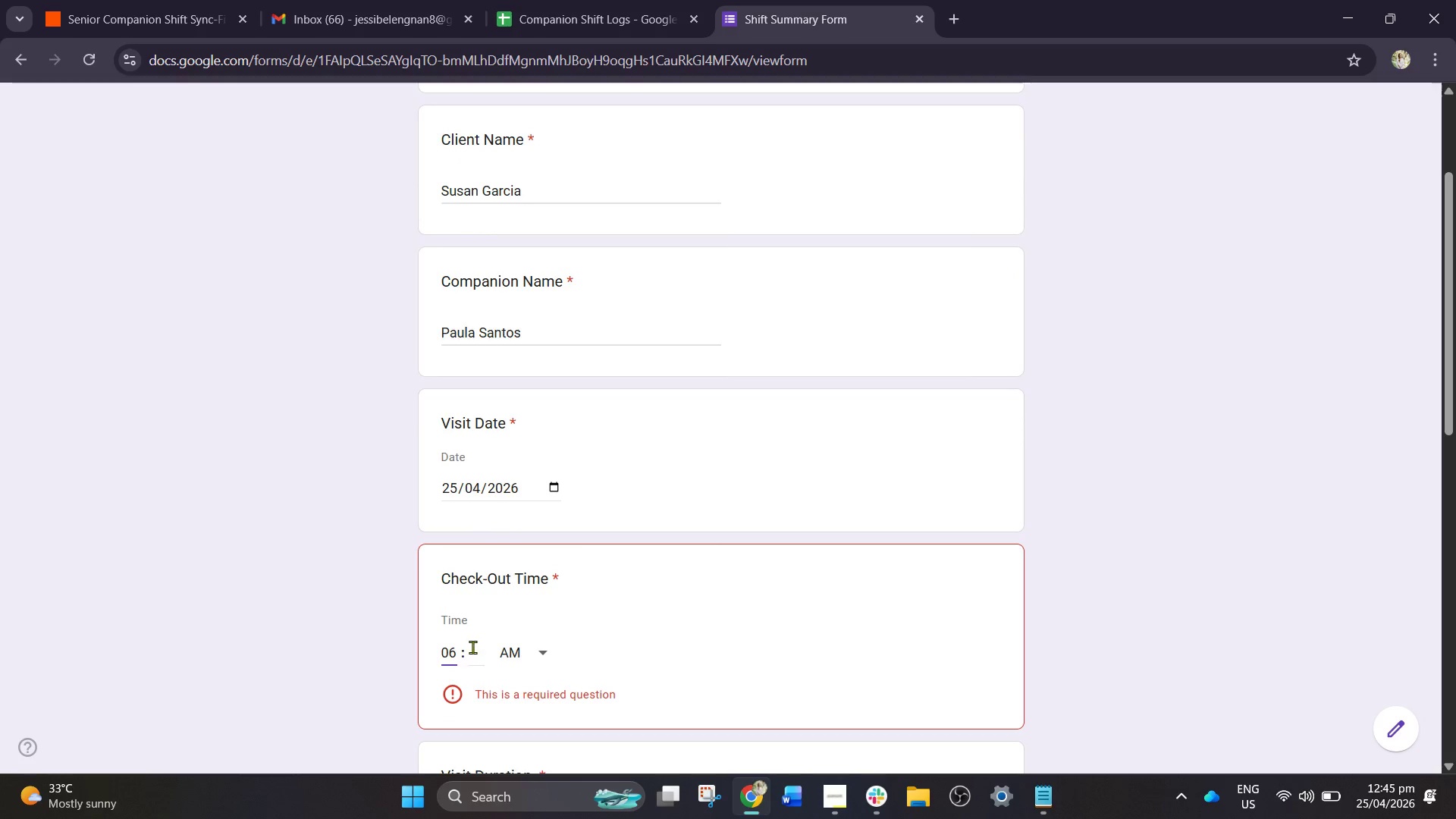 
left_click_drag(start_coordinate=[472, 660], to_coordinate=[472, 673])
 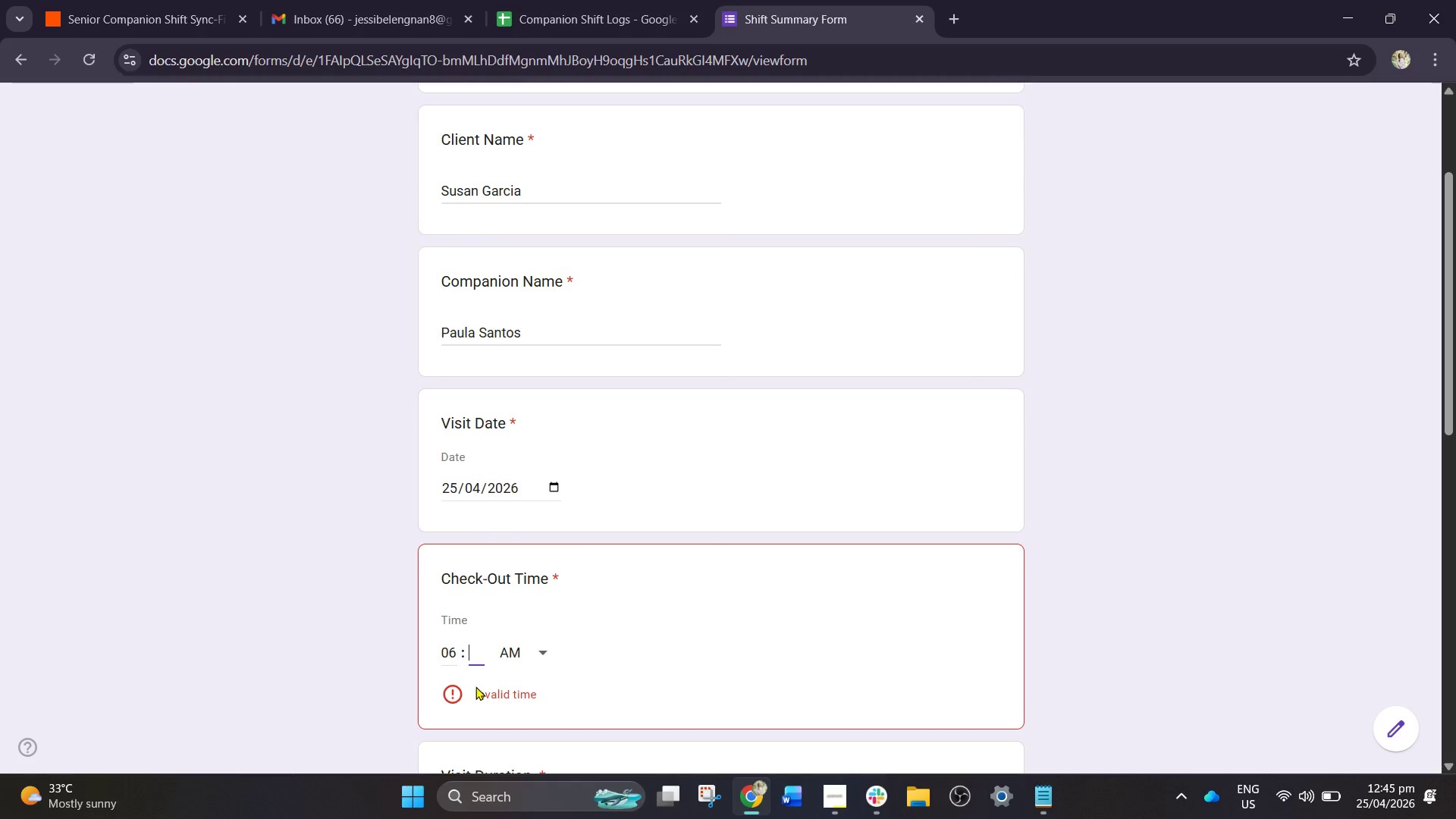 
key(3)
 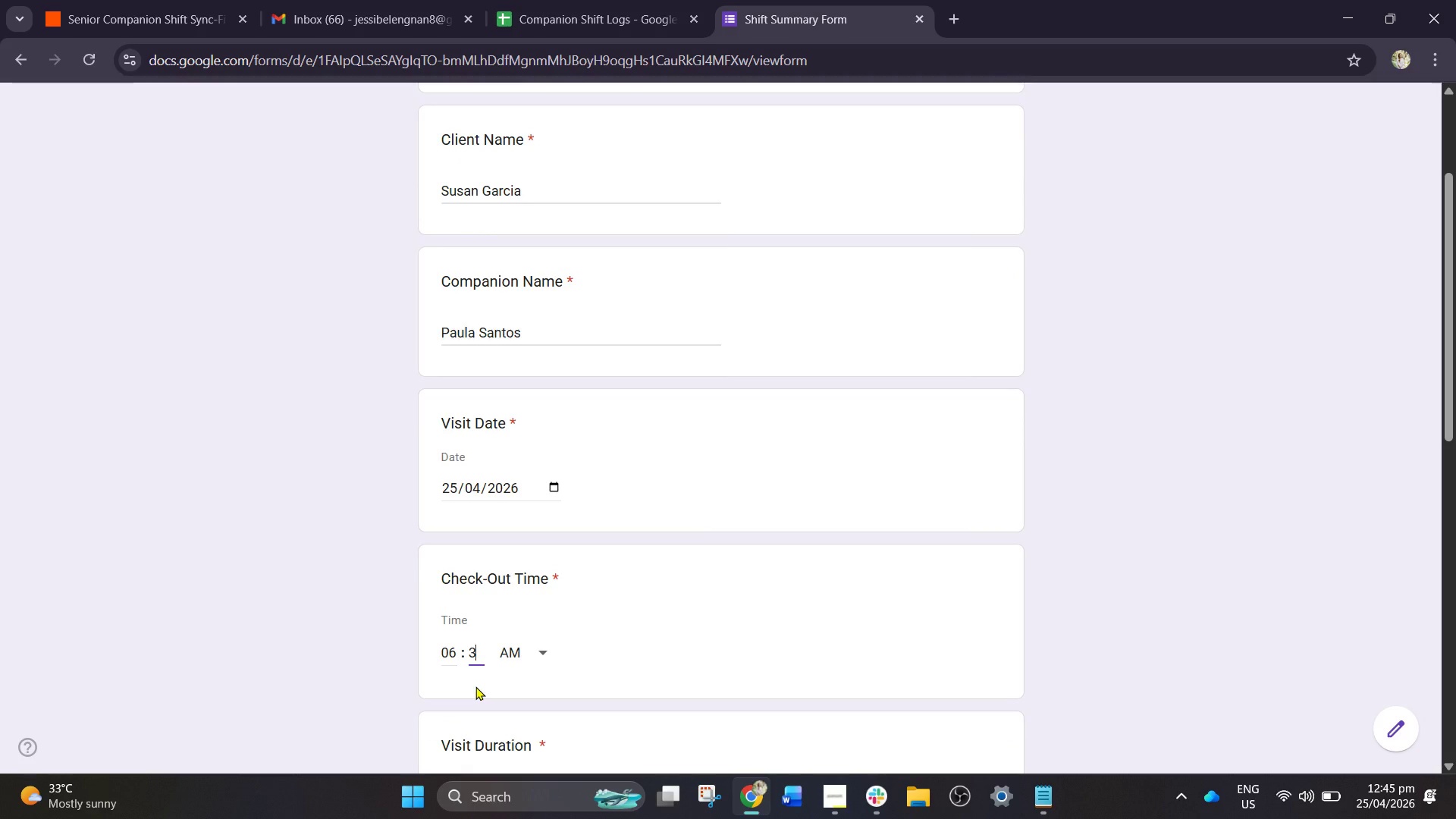 
key(0)
 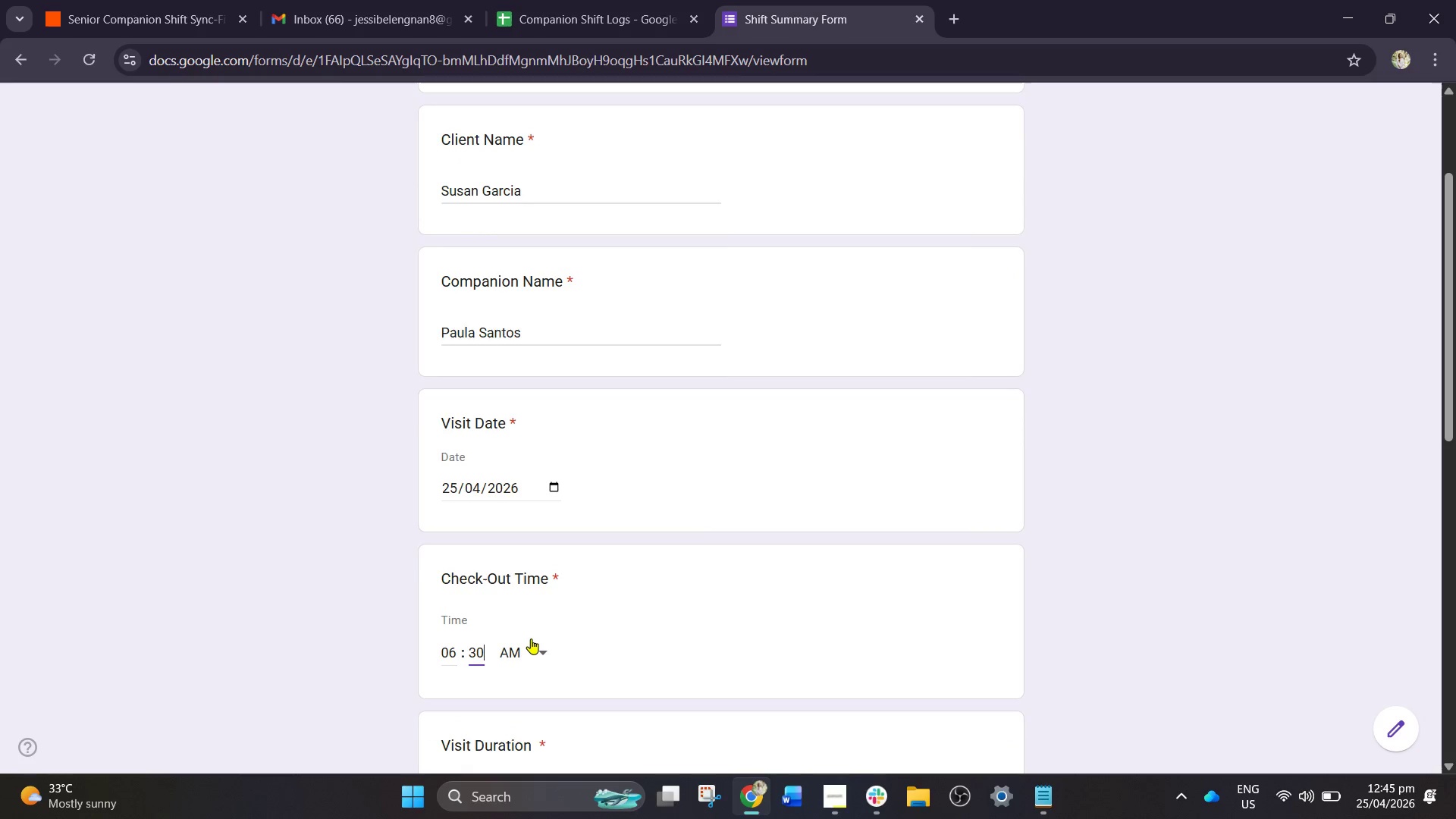 
left_click([539, 642])
 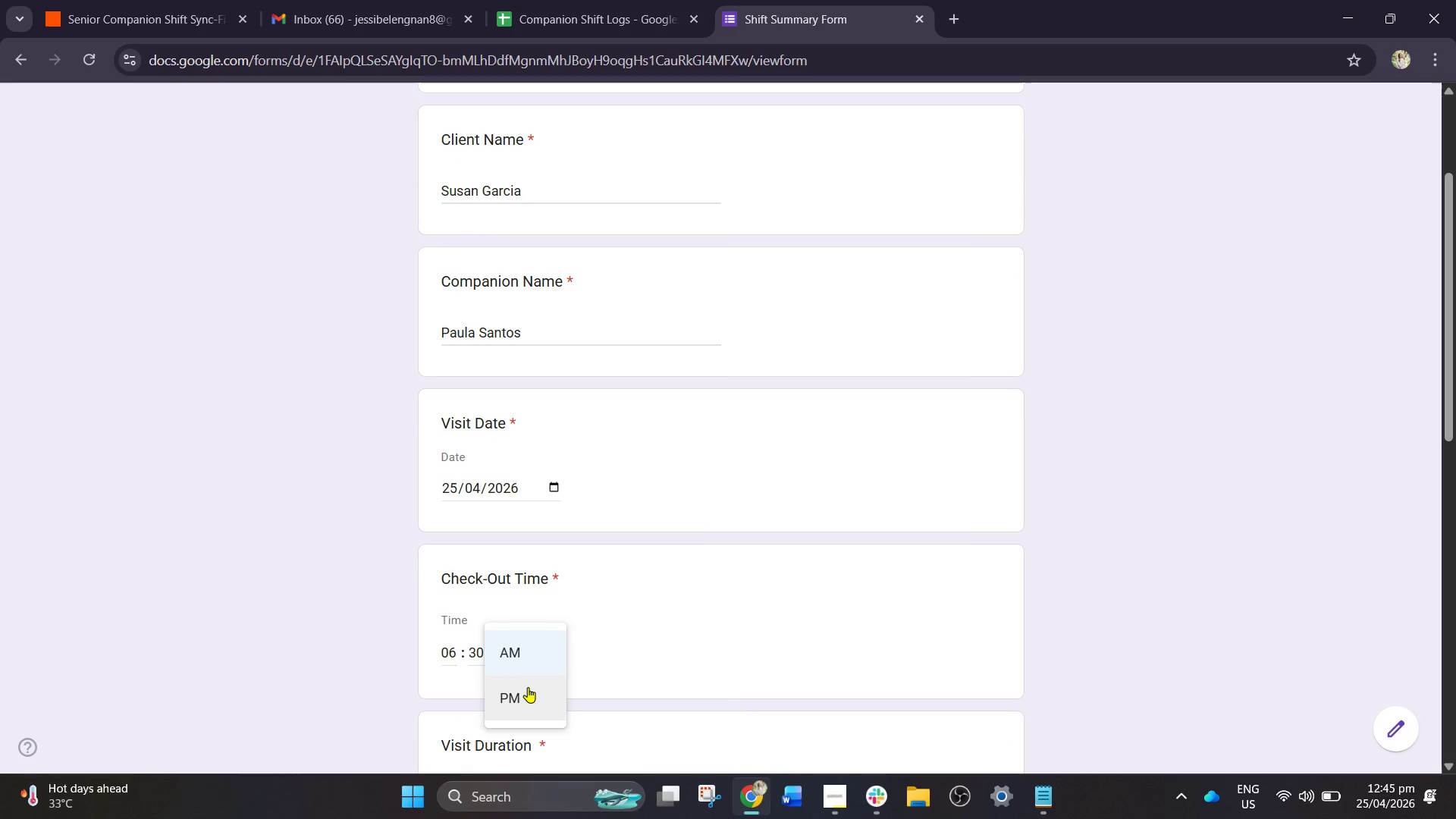 
left_click([526, 689])
 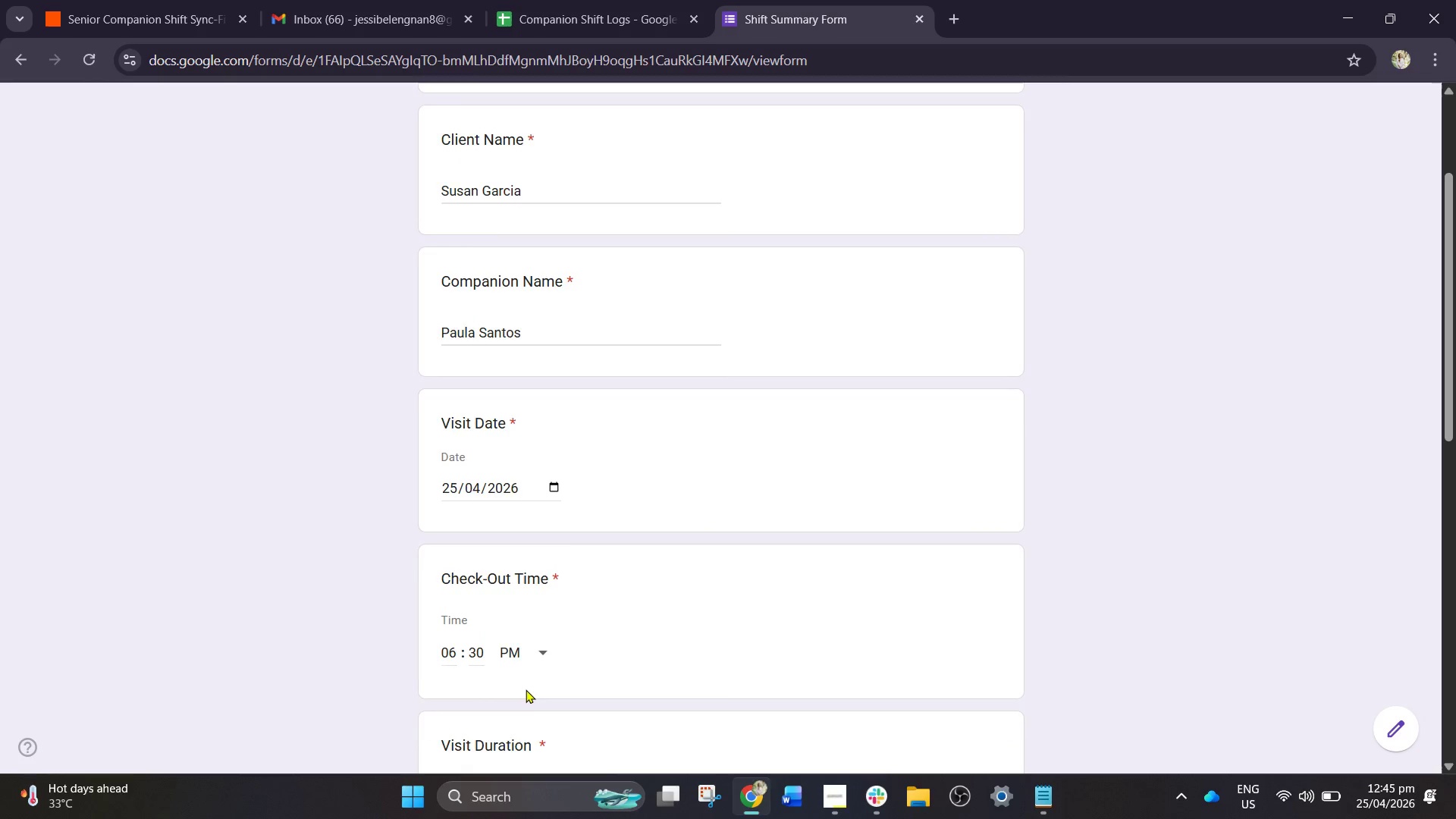 
scroll: coordinate [526, 689], scroll_direction: down, amount: 1.0
 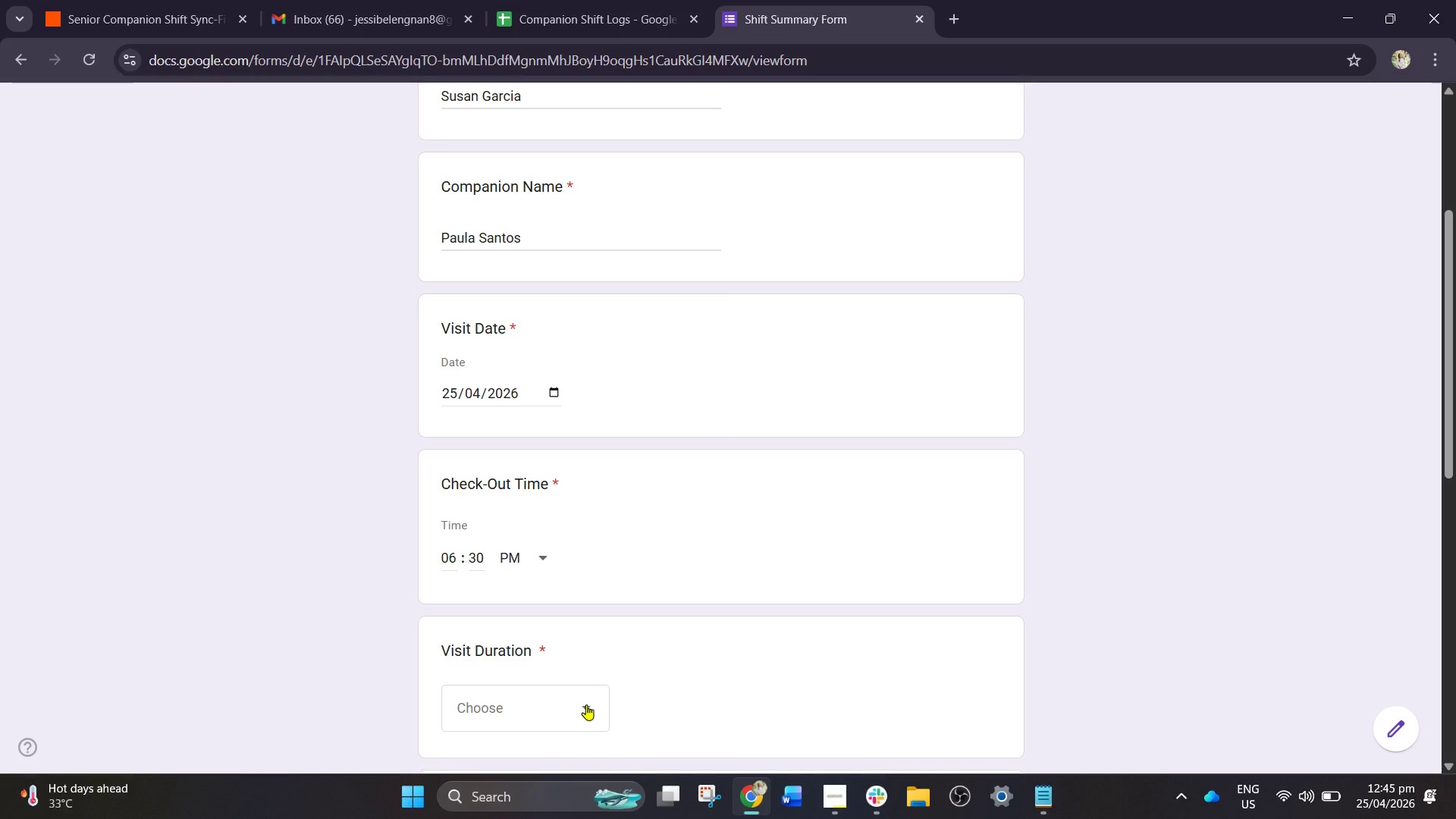 
left_click([586, 704])
 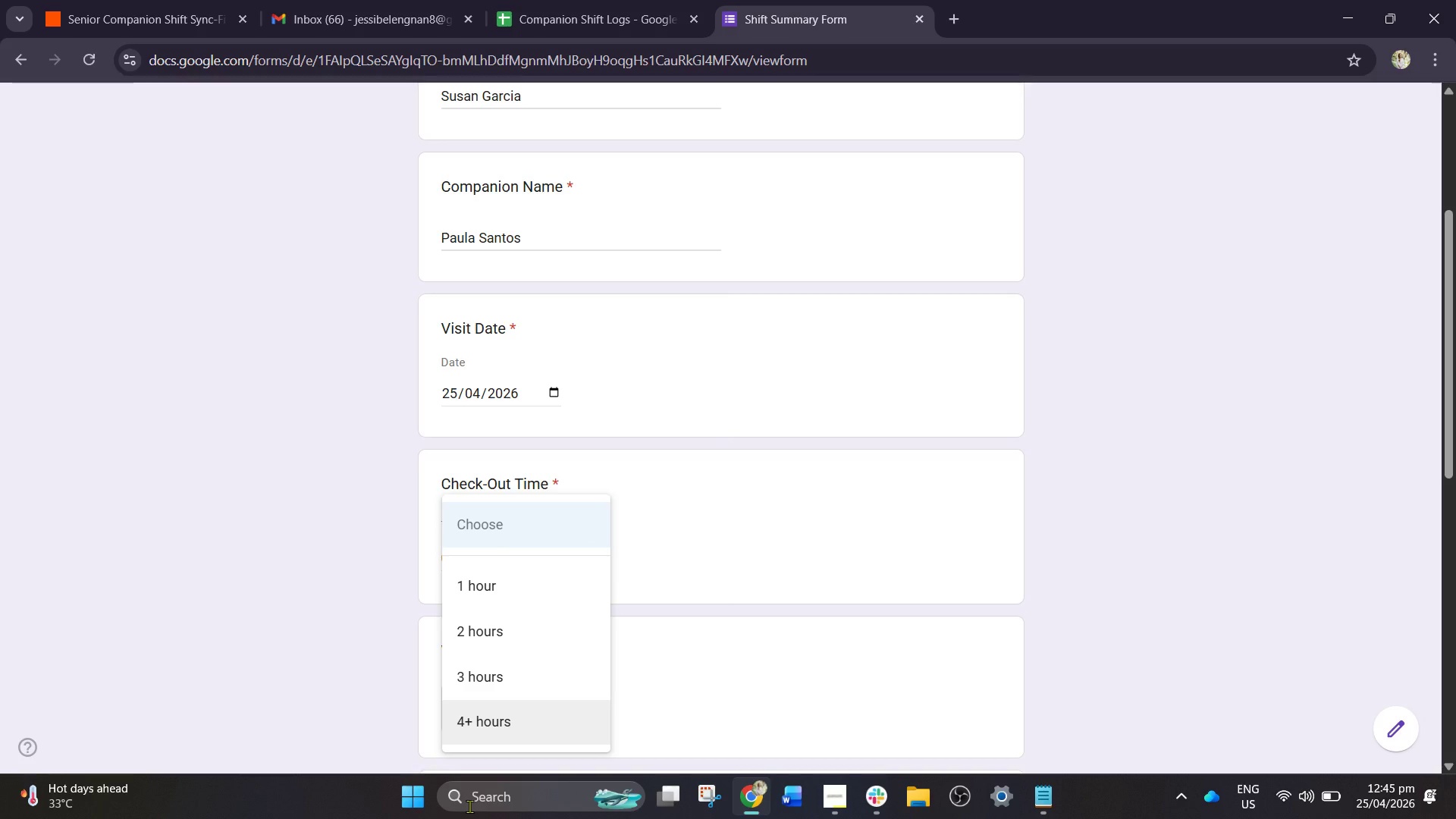 
left_click([469, 806])
 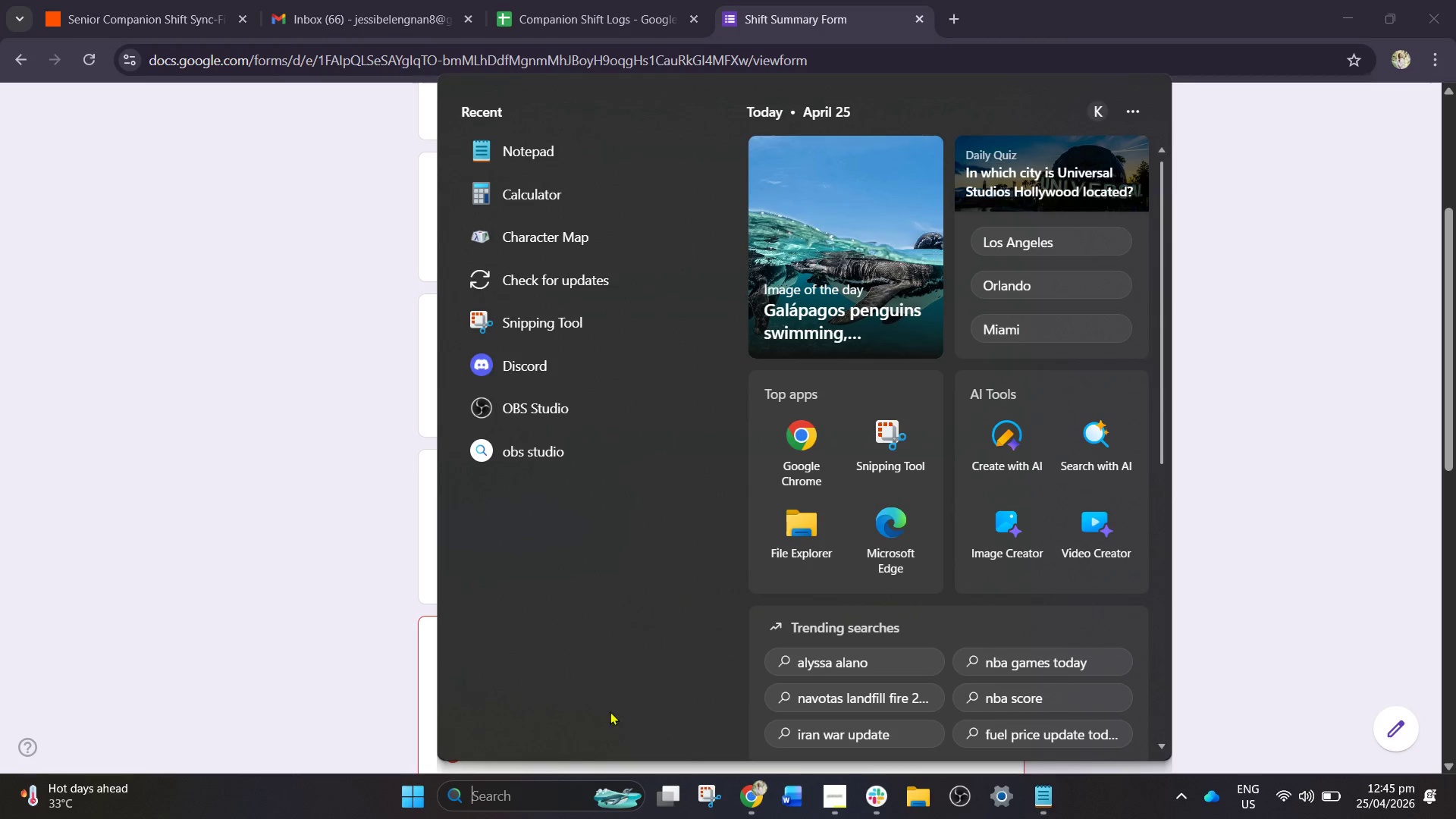 
left_click([293, 613])
 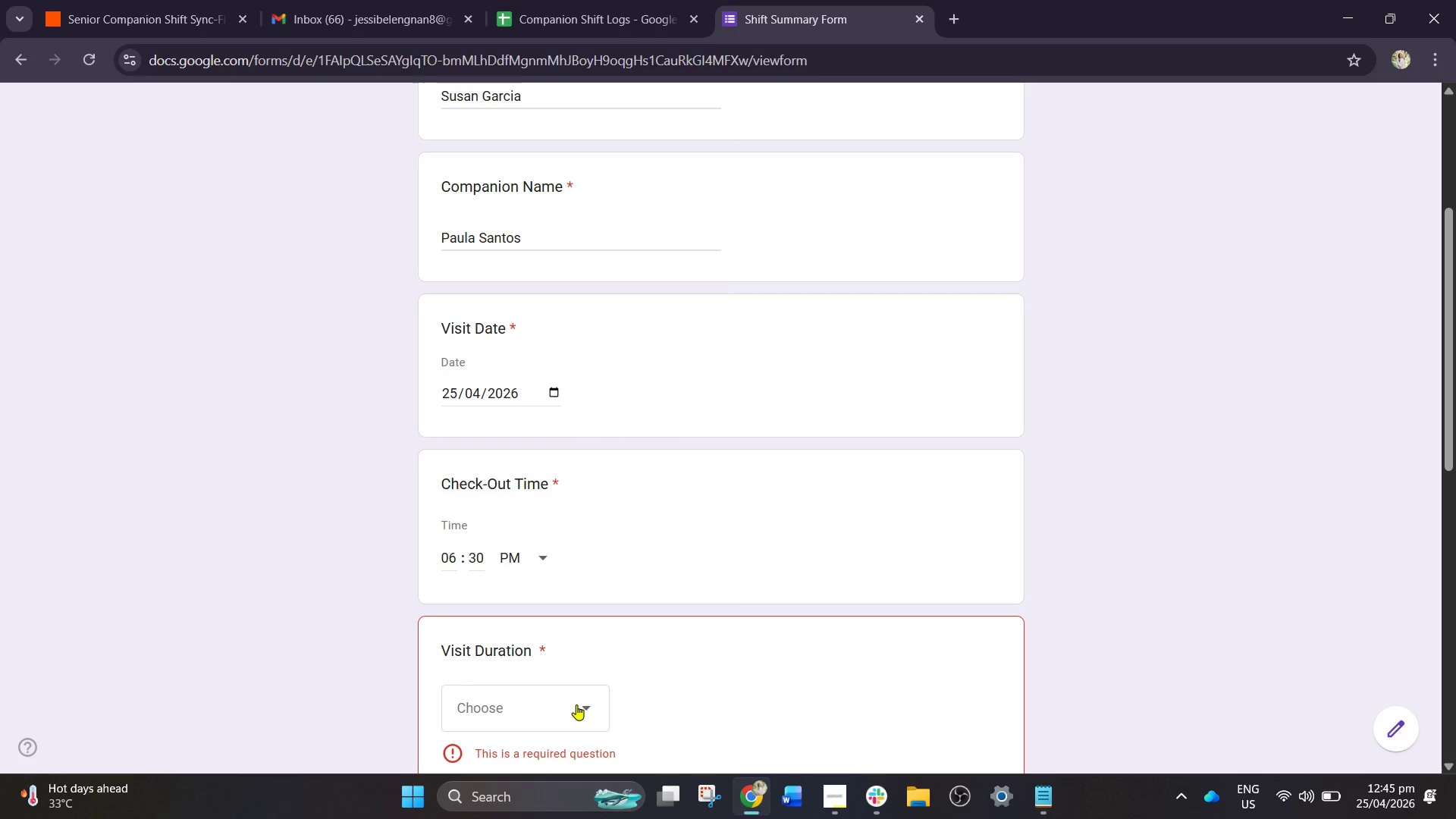 
left_click_drag(start_coordinate=[576, 690], to_coordinate=[570, 702])
 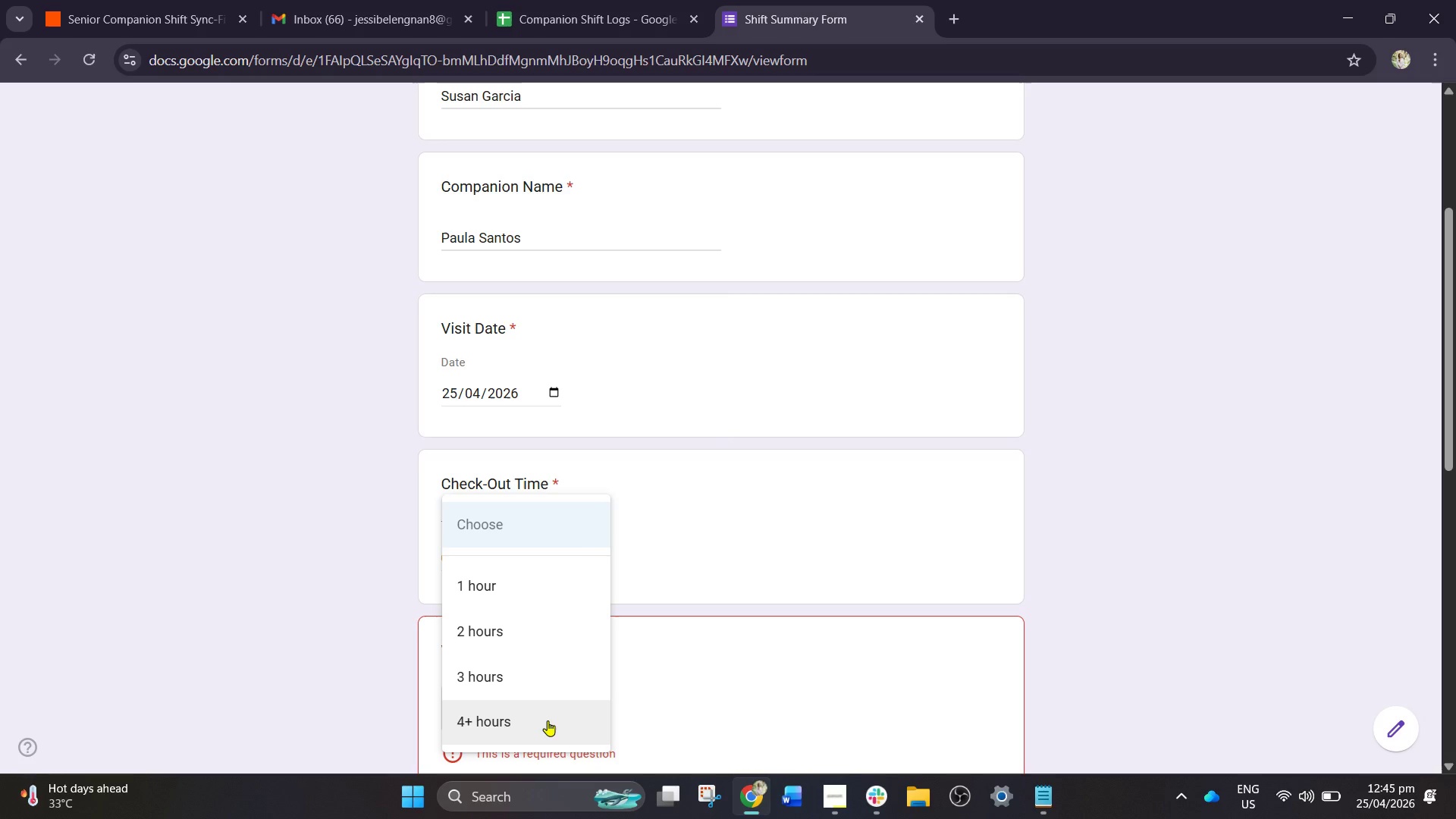 
left_click([548, 720])
 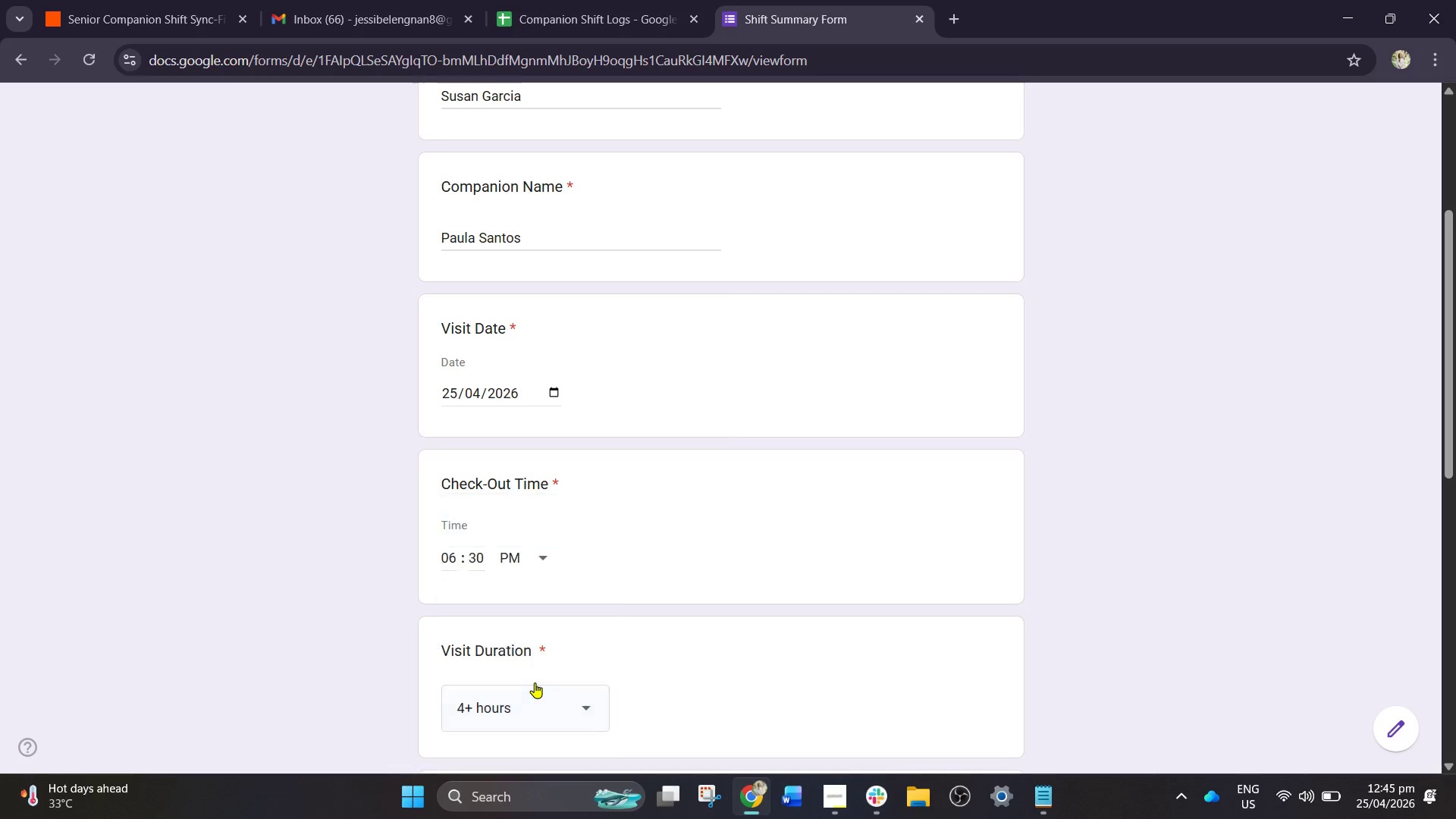 
scroll: coordinate [547, 676], scroll_direction: down, amount: 3.0
 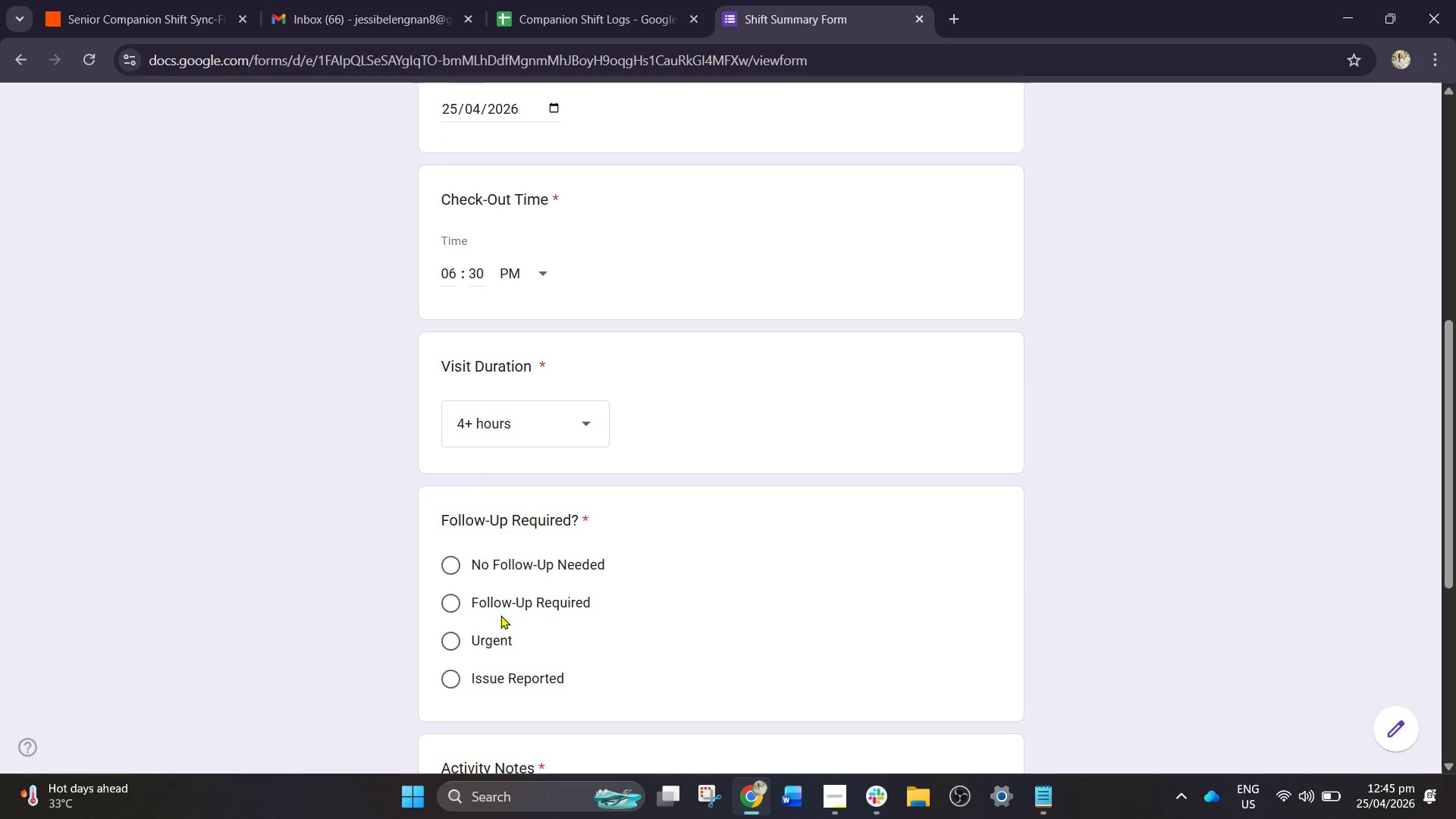 
wait(6.48)
 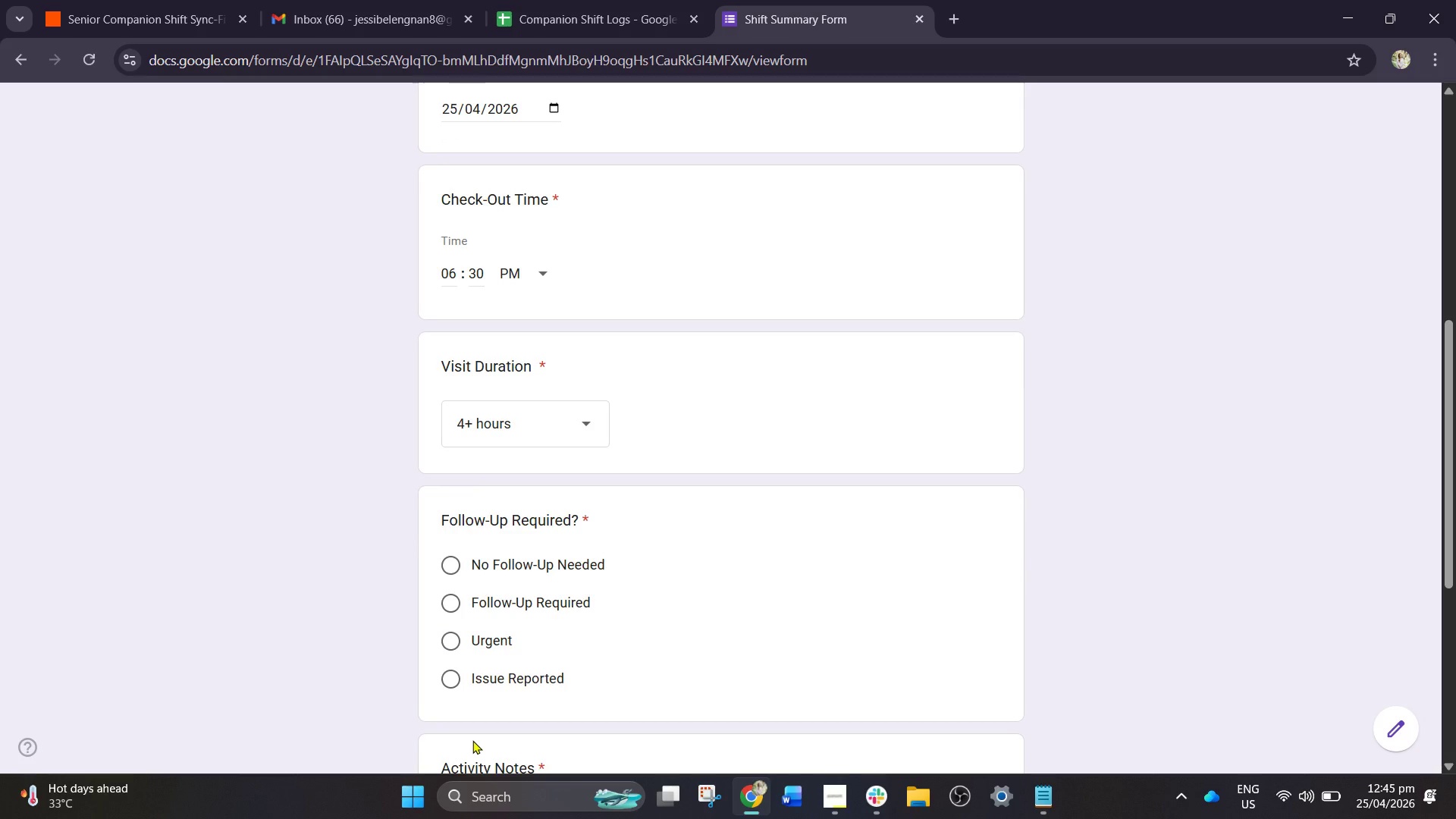 
left_click([453, 670])
 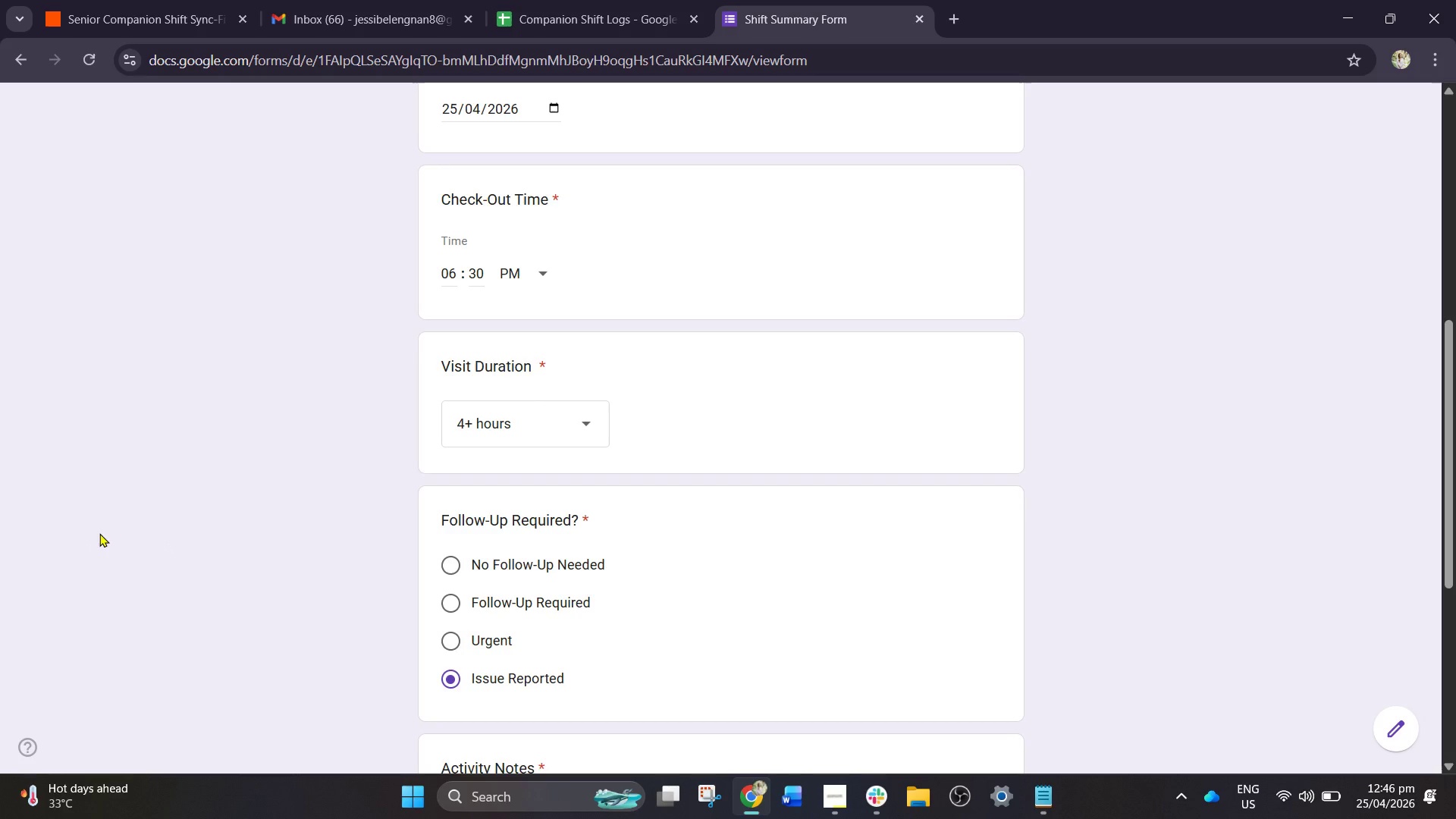 
scroll: coordinate [612, 627], scroll_direction: down, amount: 1.0
 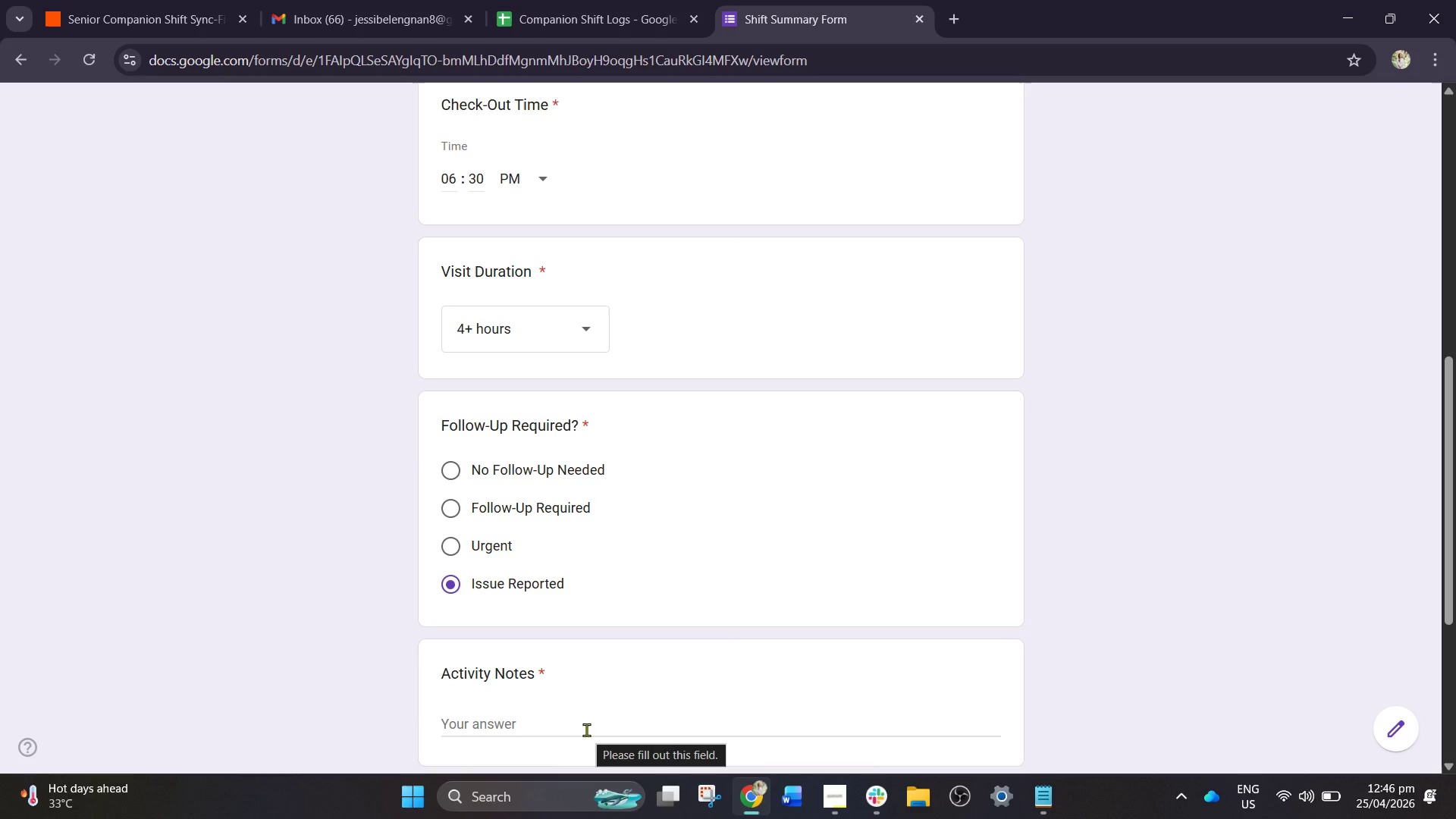 
left_click_drag(start_coordinate=[586, 730], to_coordinate=[586, 719])
 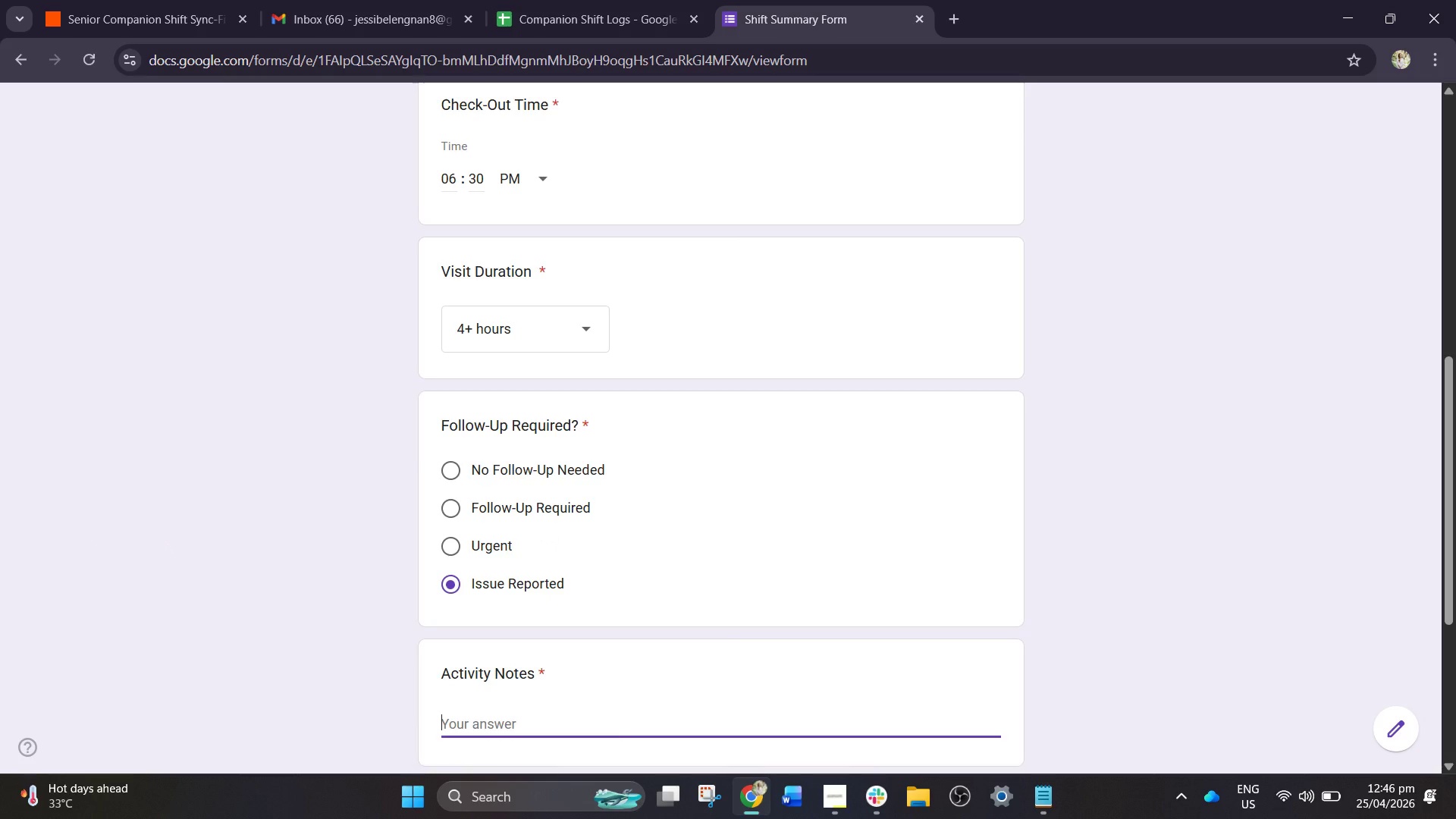 
wait(11.44)
 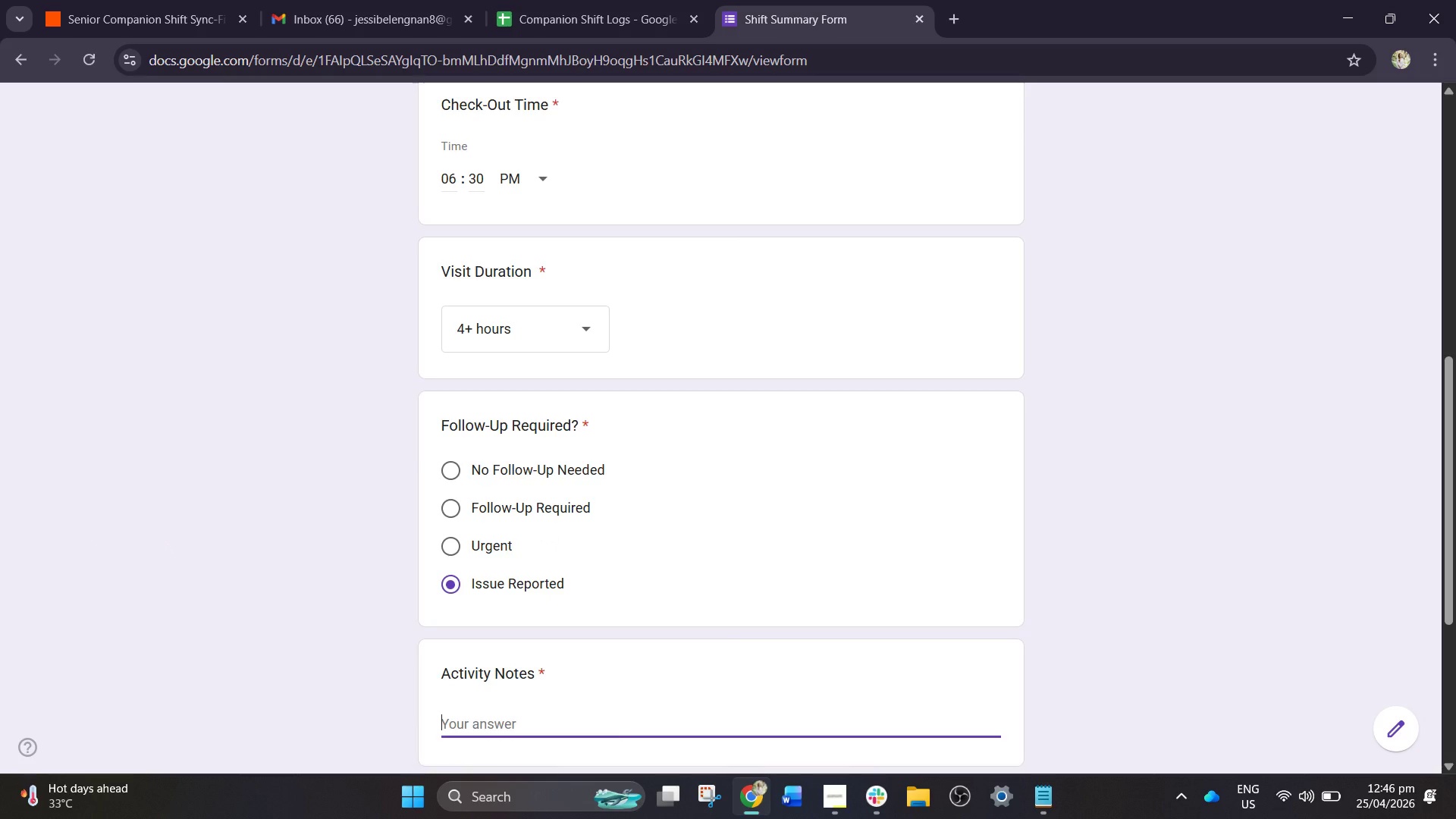 
type(Client )
 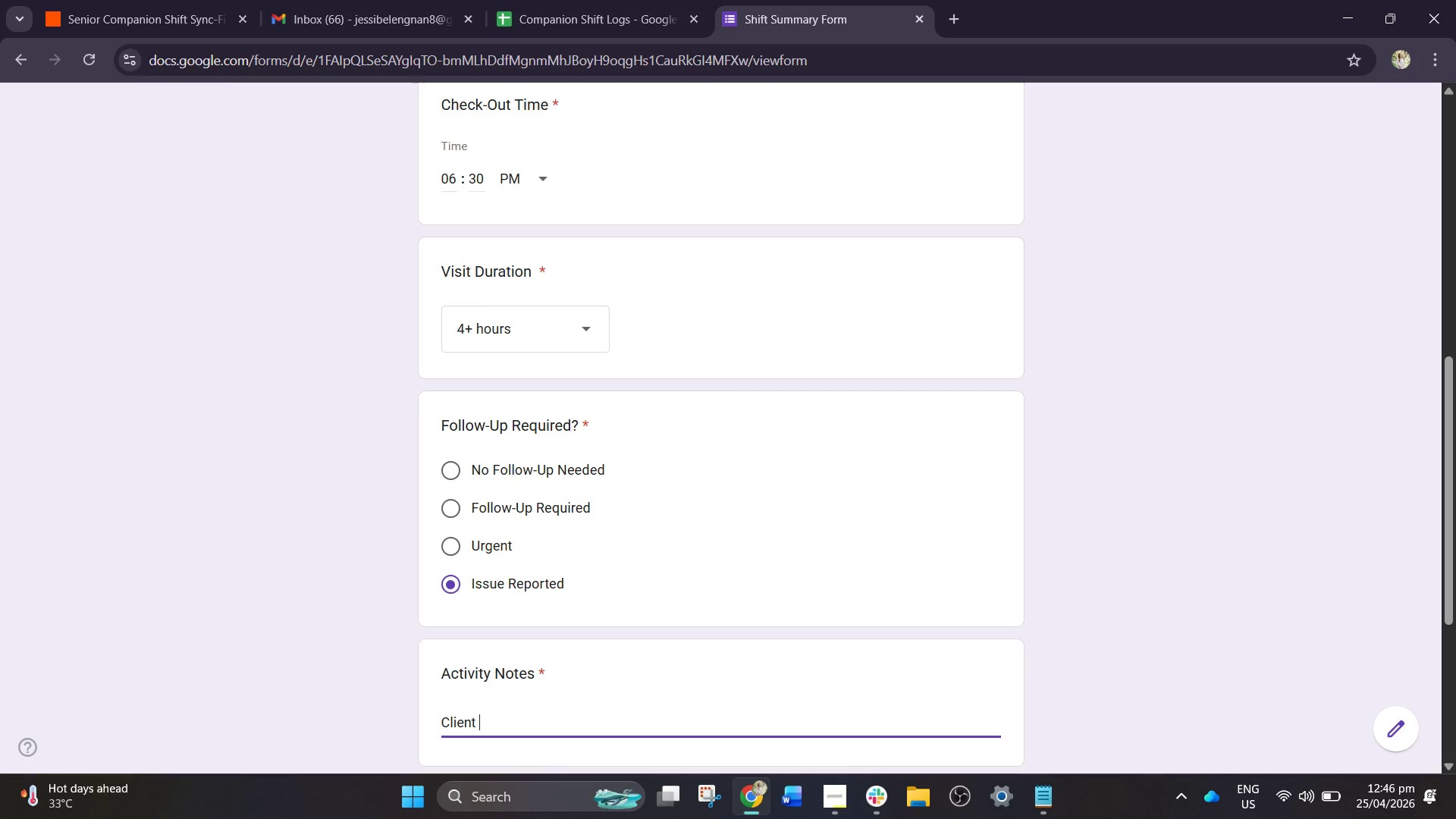 
wait(16.62)
 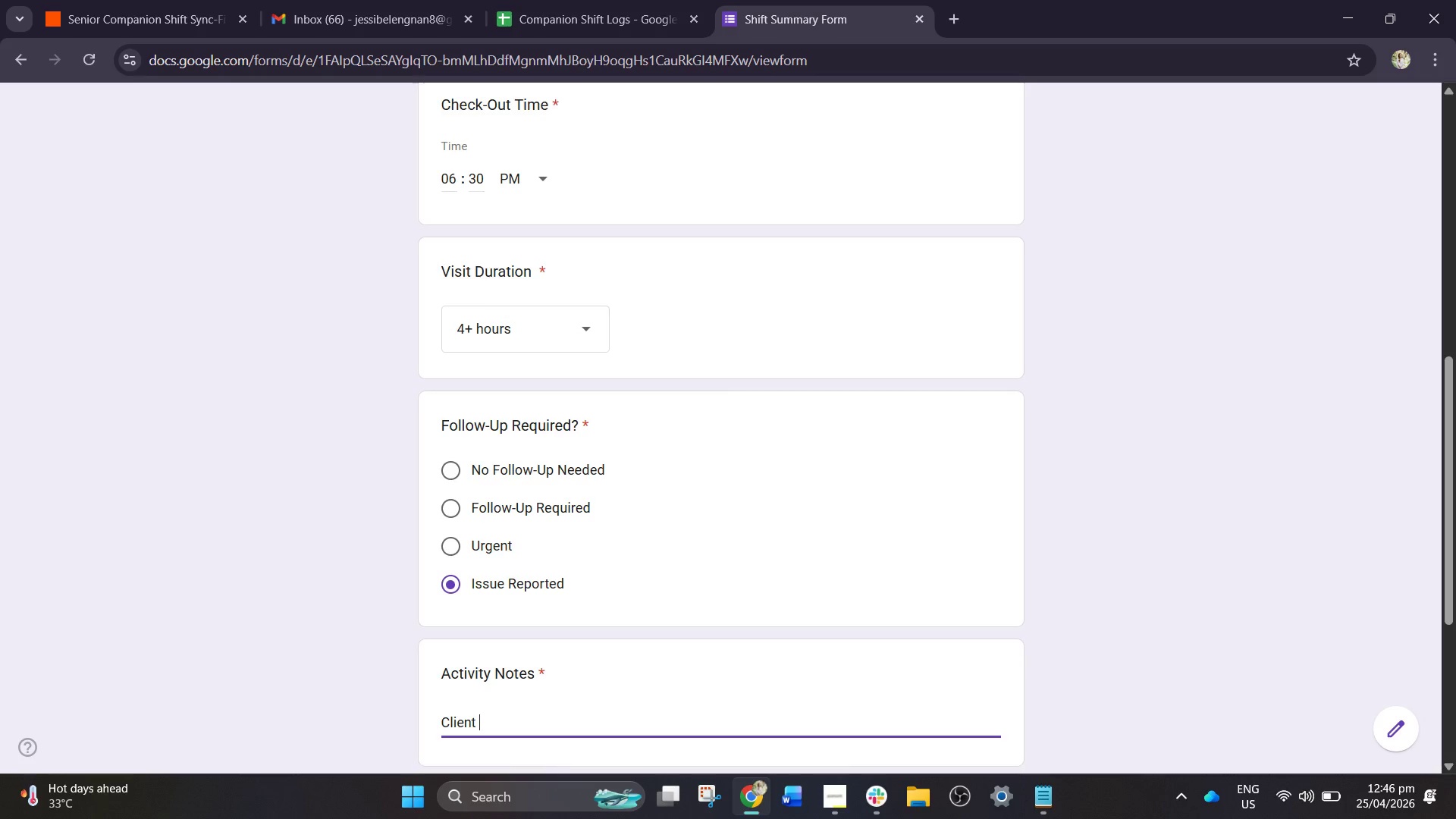 
type(sliped)
key(Backspace)
key(Backspace)
type(ped sli)
 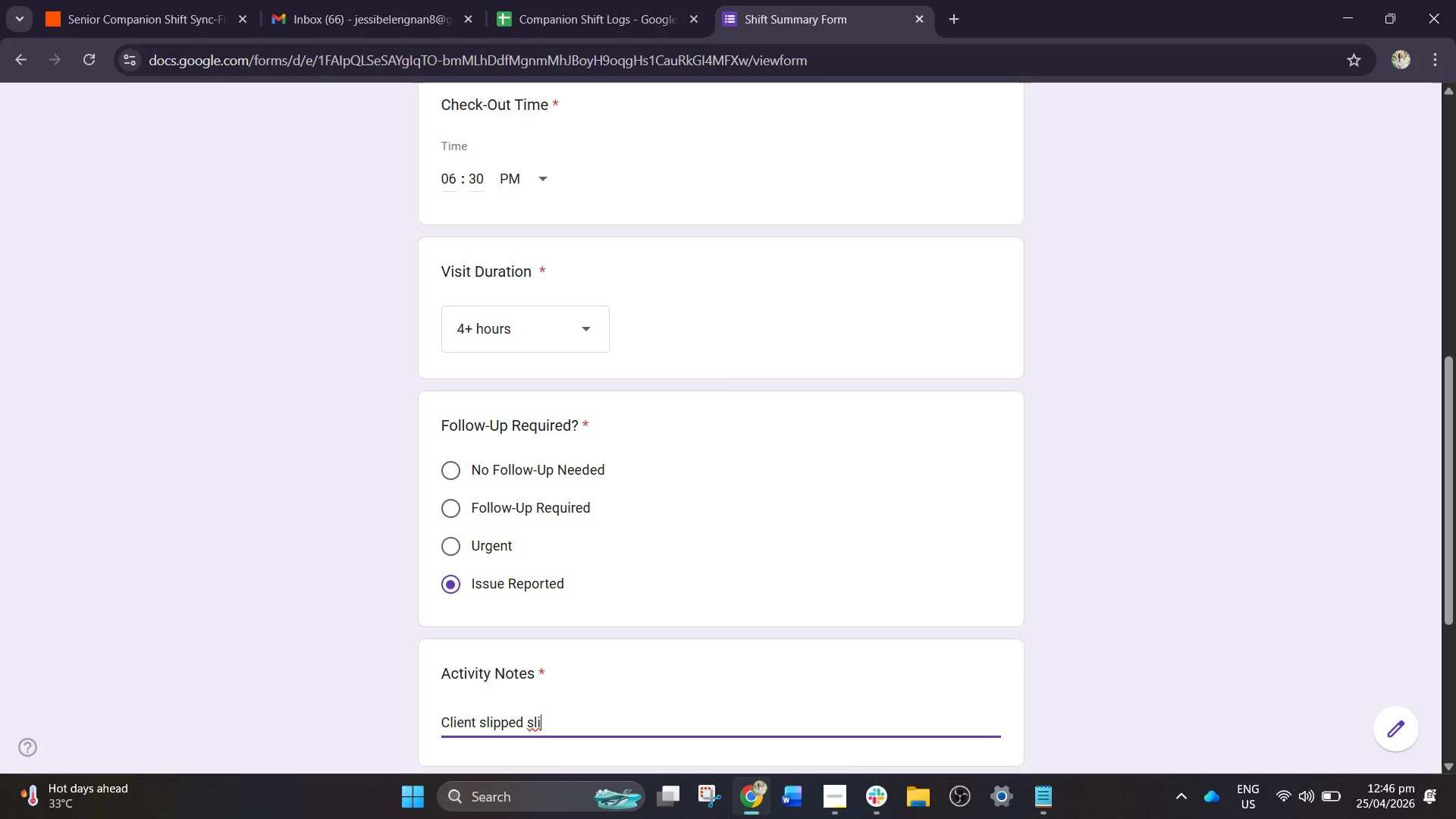 
type(ght)
 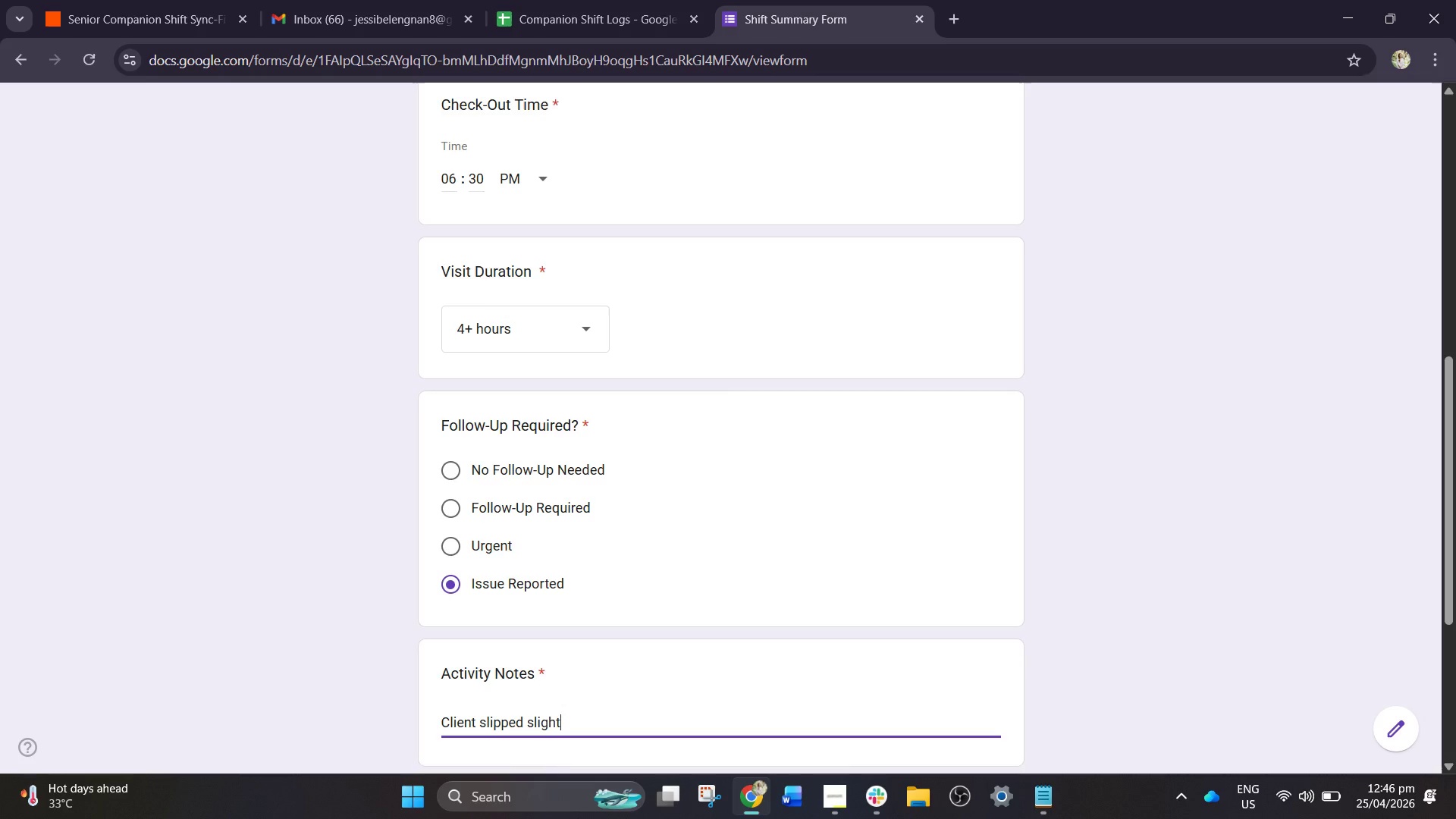 
type(ly )
 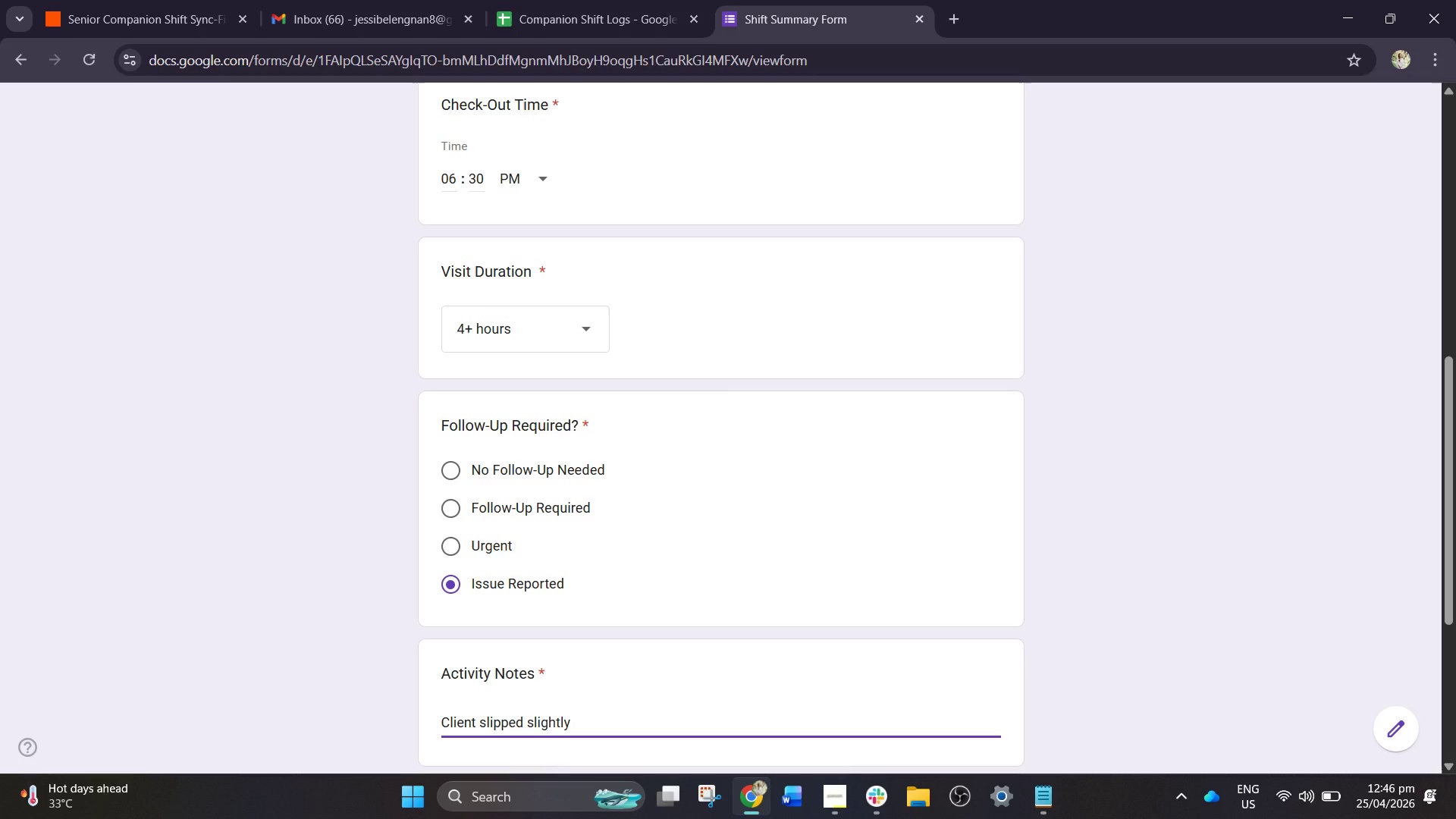 
type(near the)
 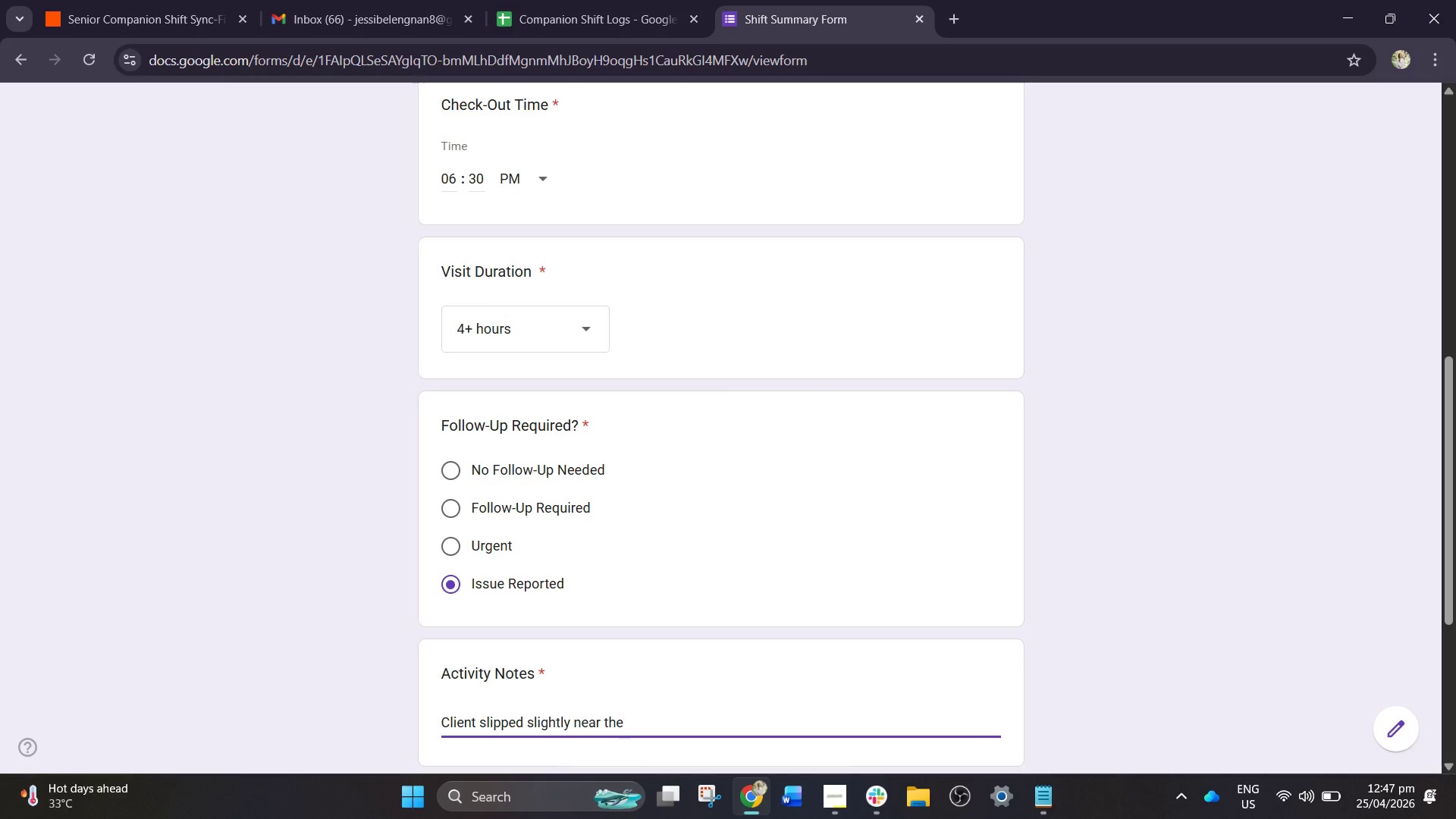 
type( kitchen)
 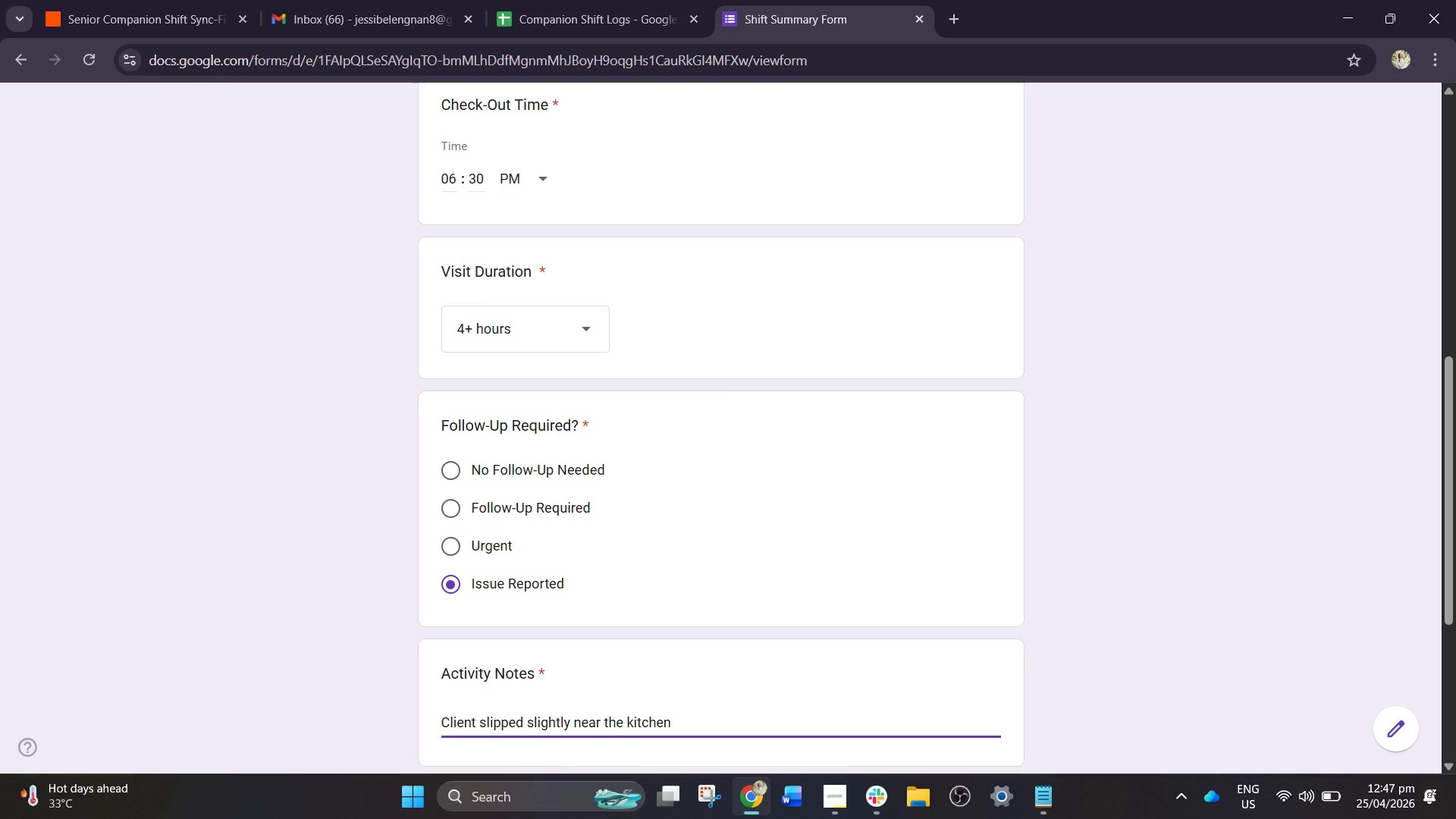 
type( bur)
key(Backspace)
type(t no injury )
 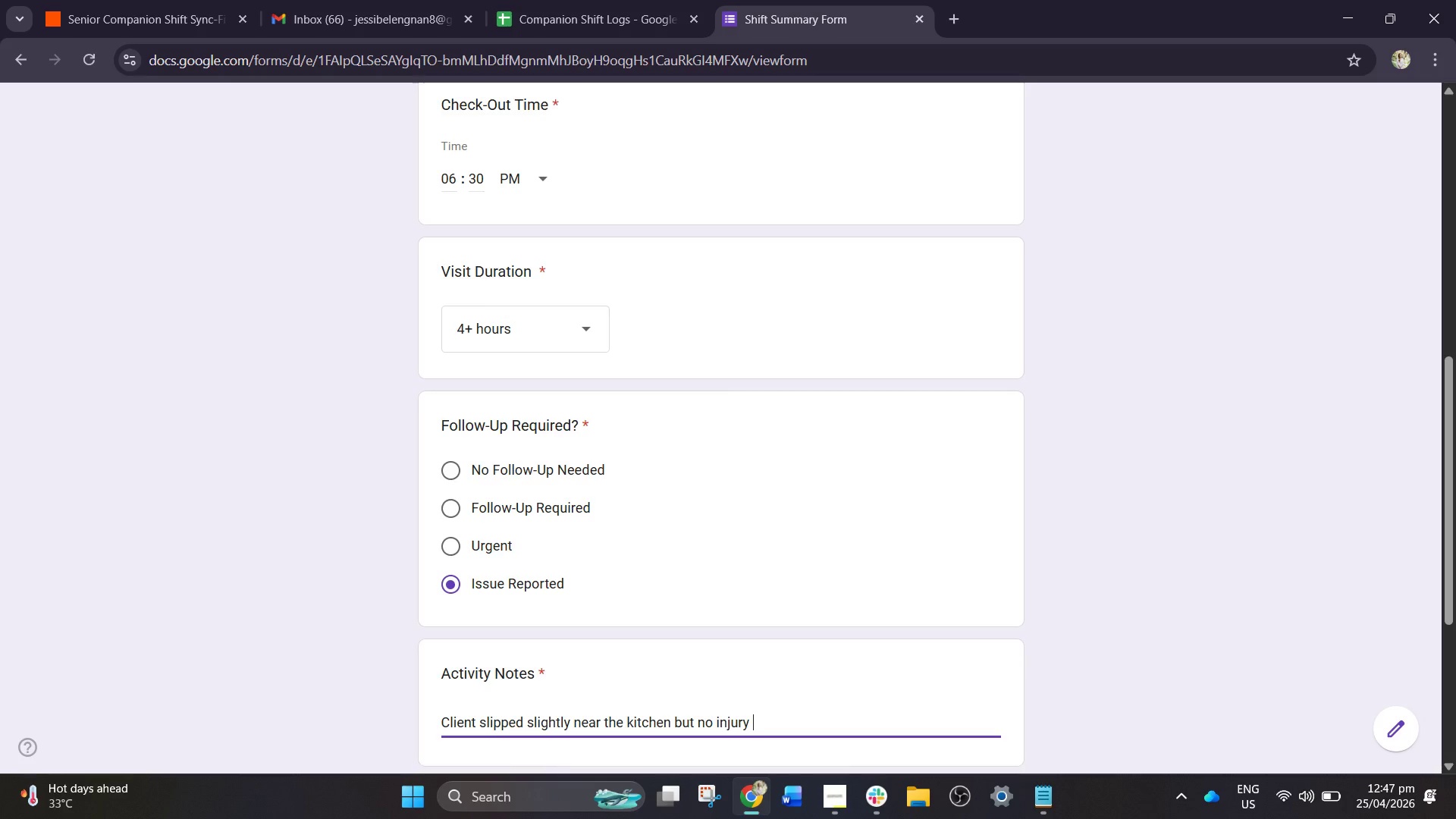 
type(obserb)
 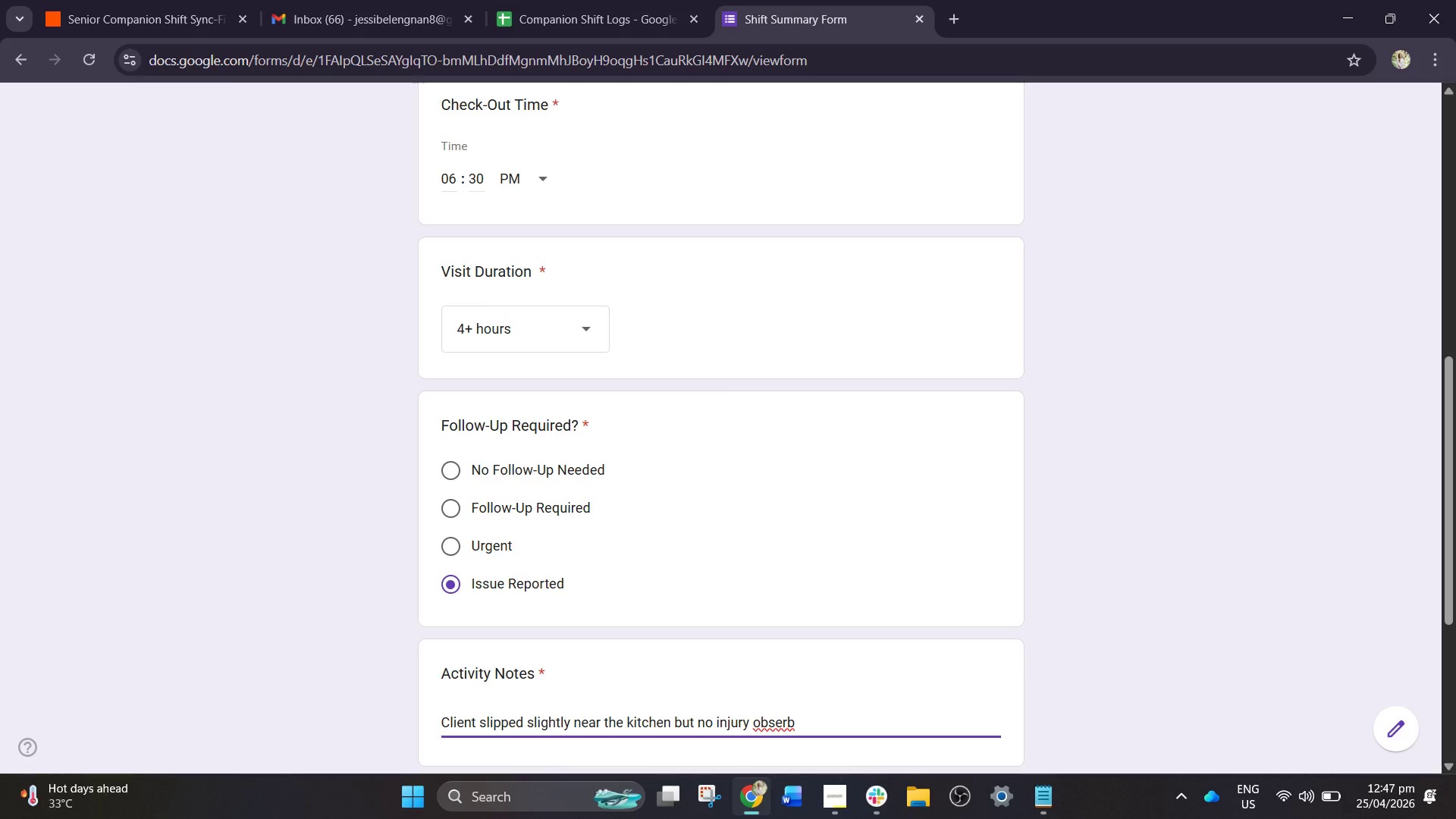 
wait(7.91)
 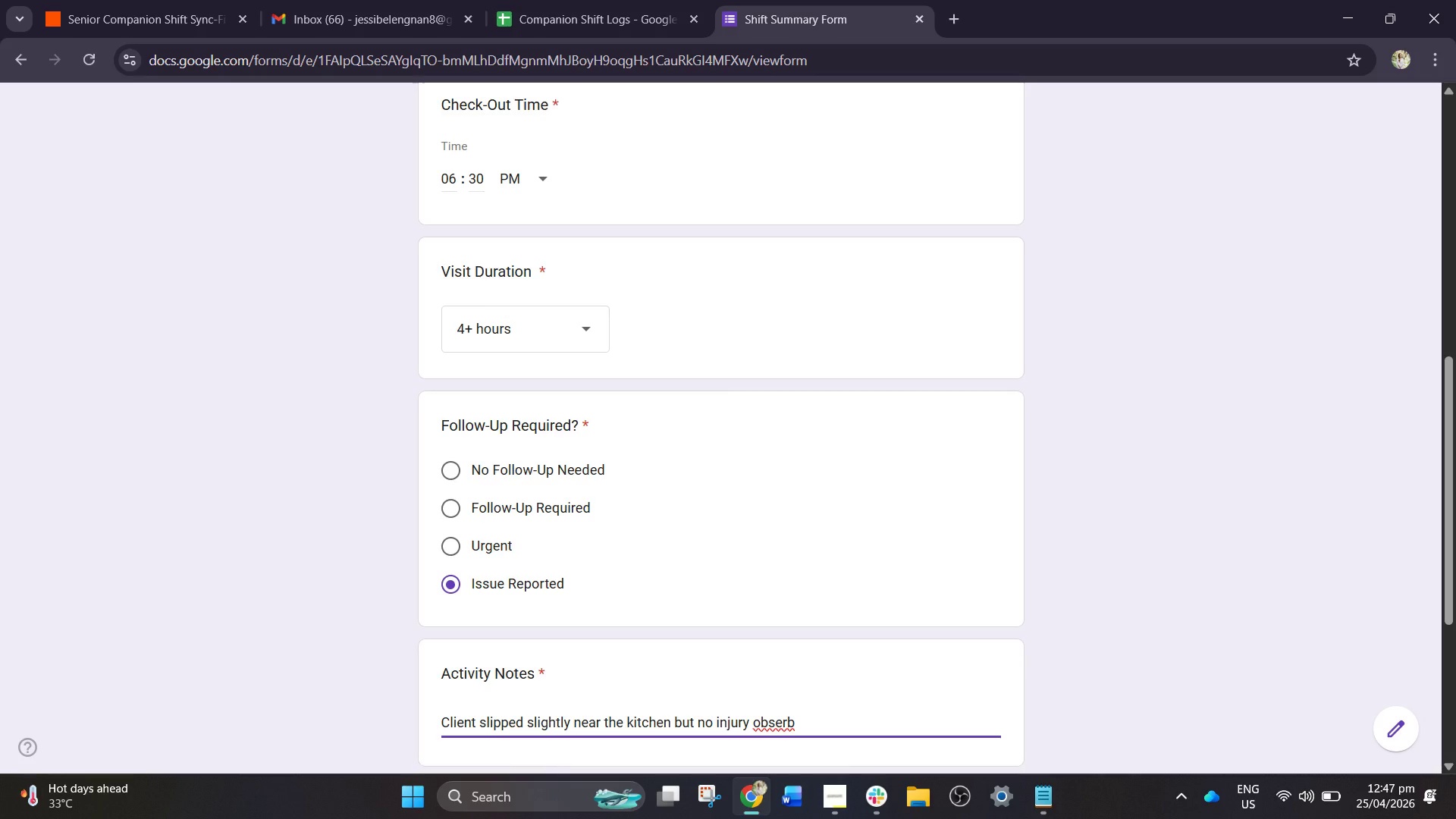 
key(Backspace)
 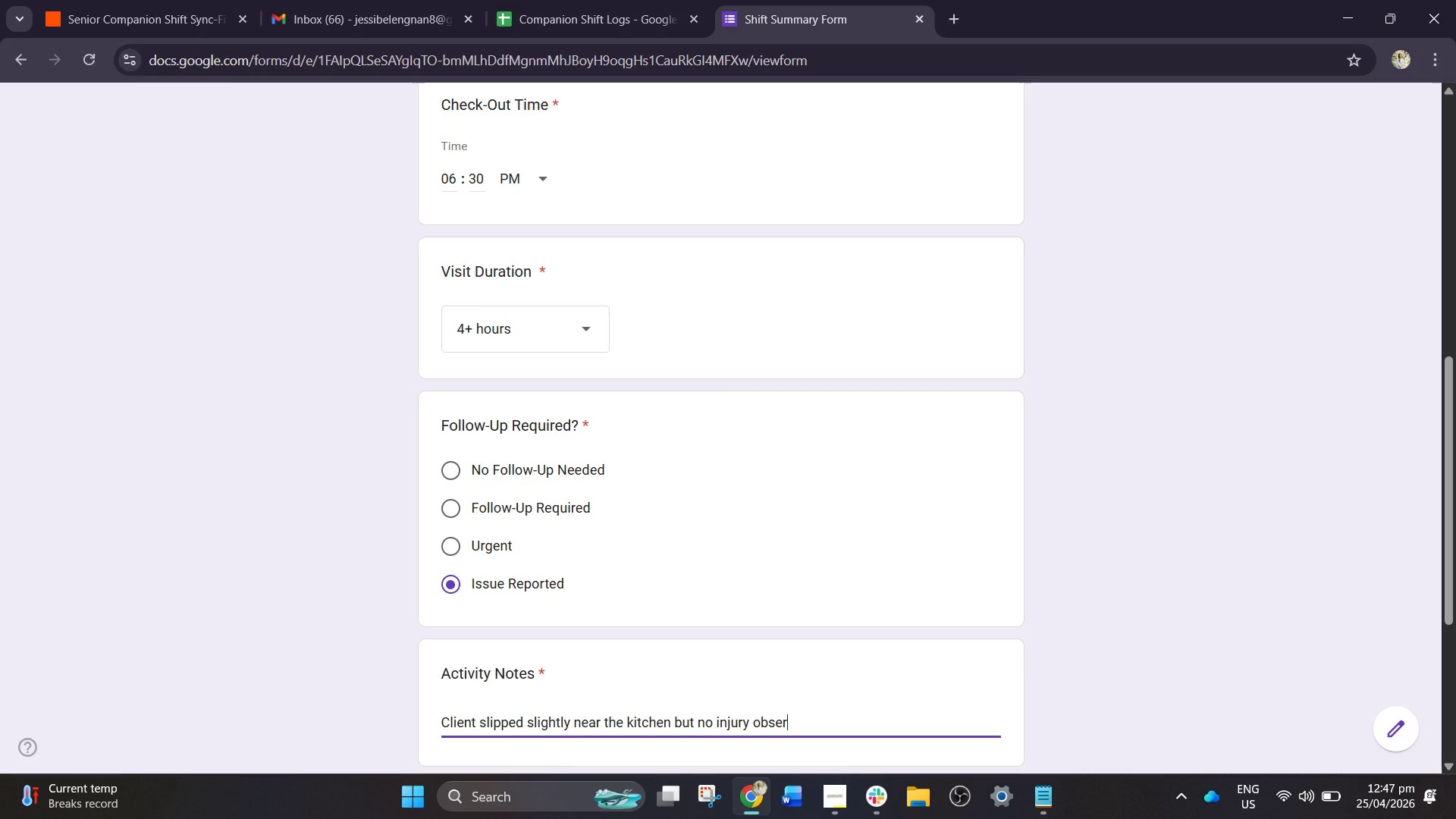 
wait(6.58)
 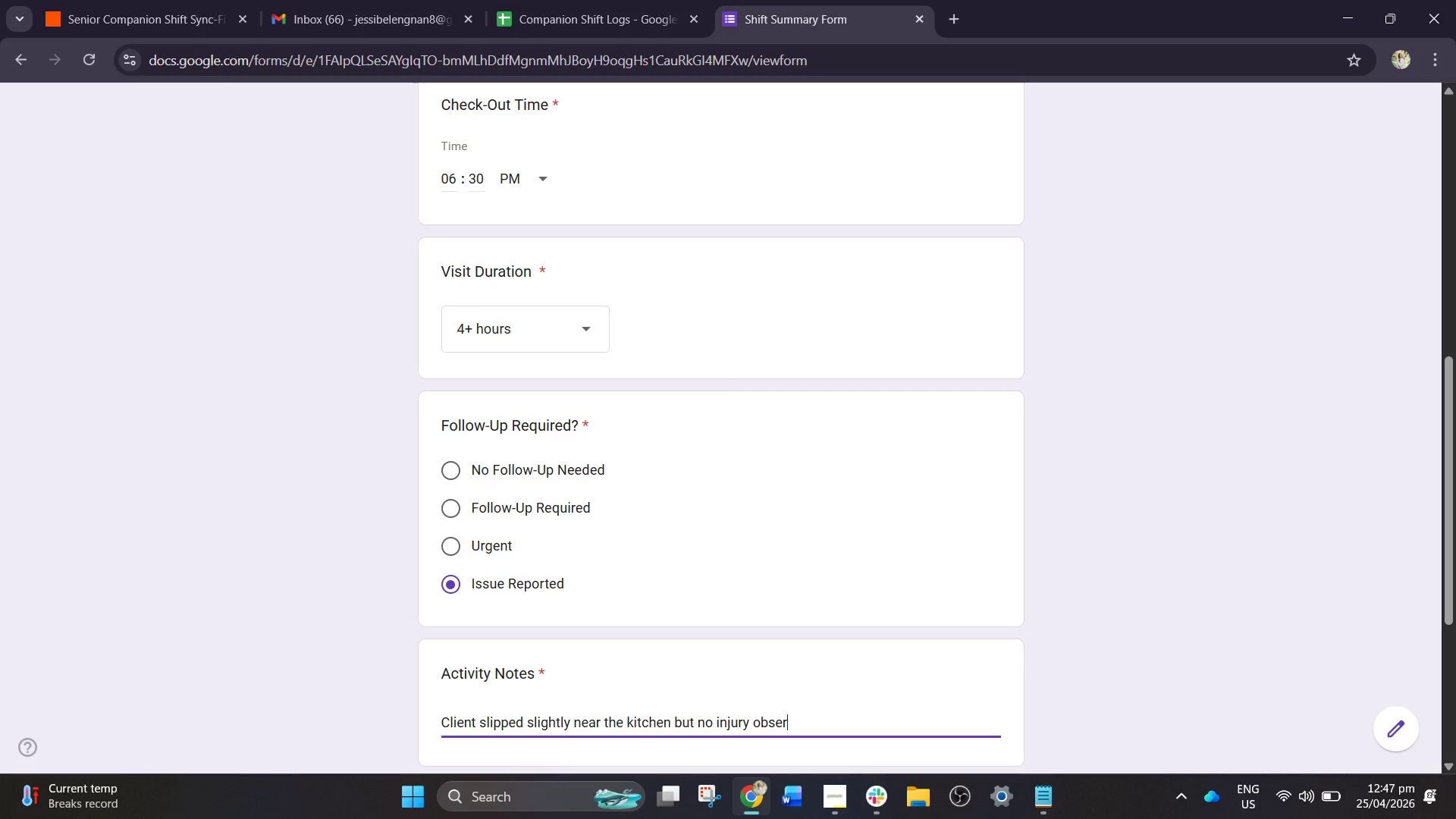 
type(ved)
 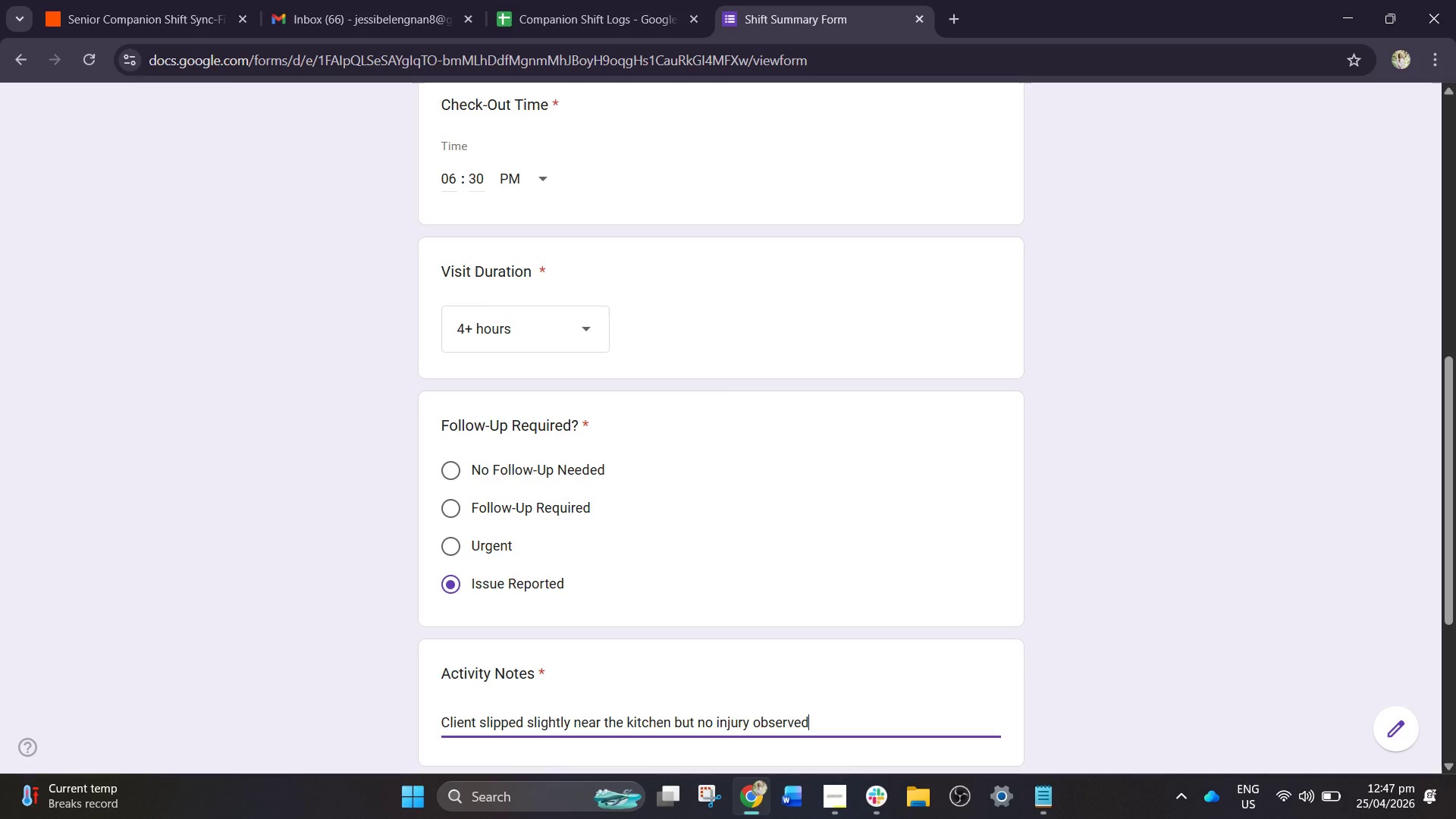 
type(. Safely)
 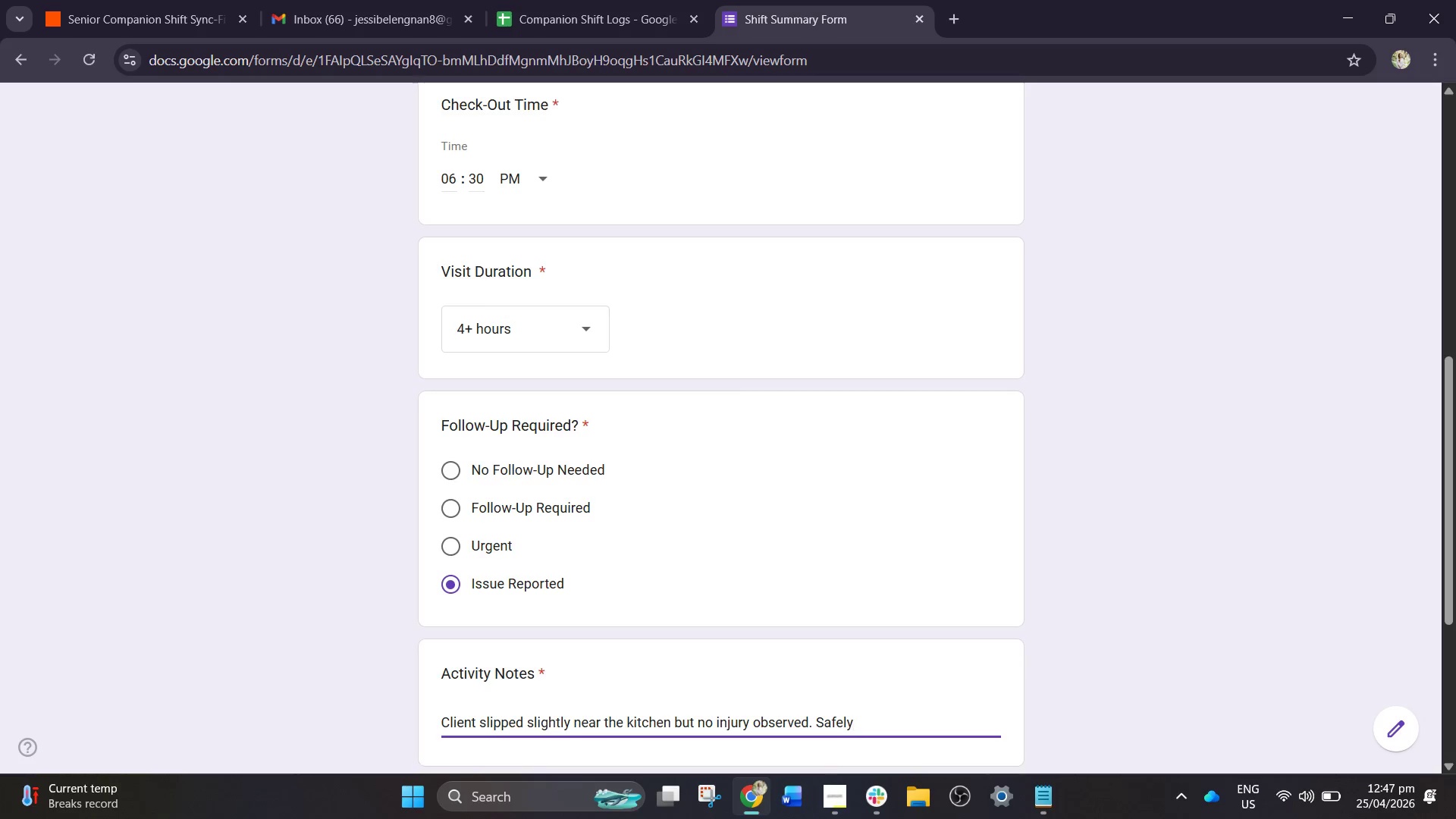 
scroll: coordinate [684, 592], scroll_direction: down, amount: 6.0
 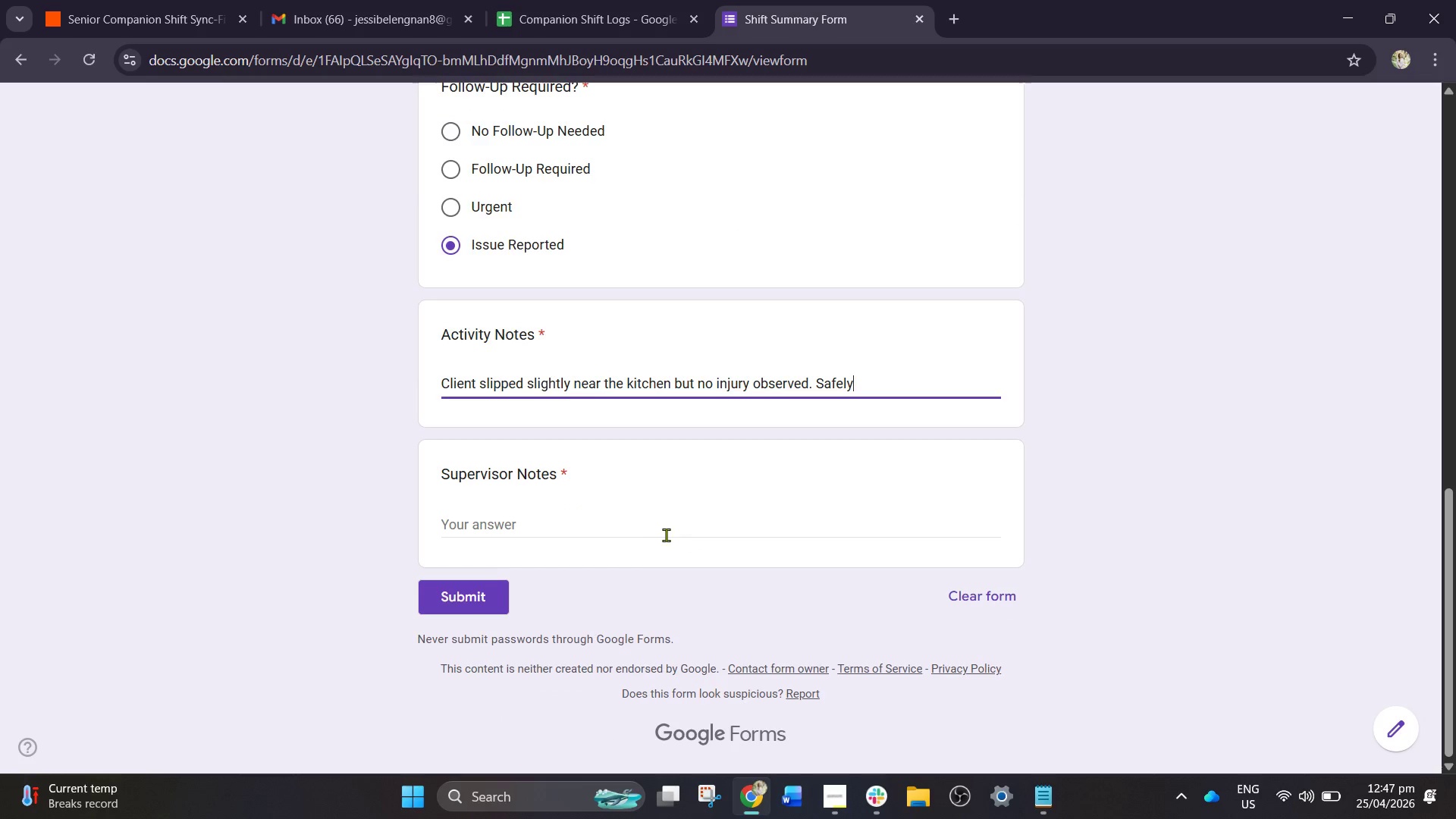 
left_click([666, 535])
 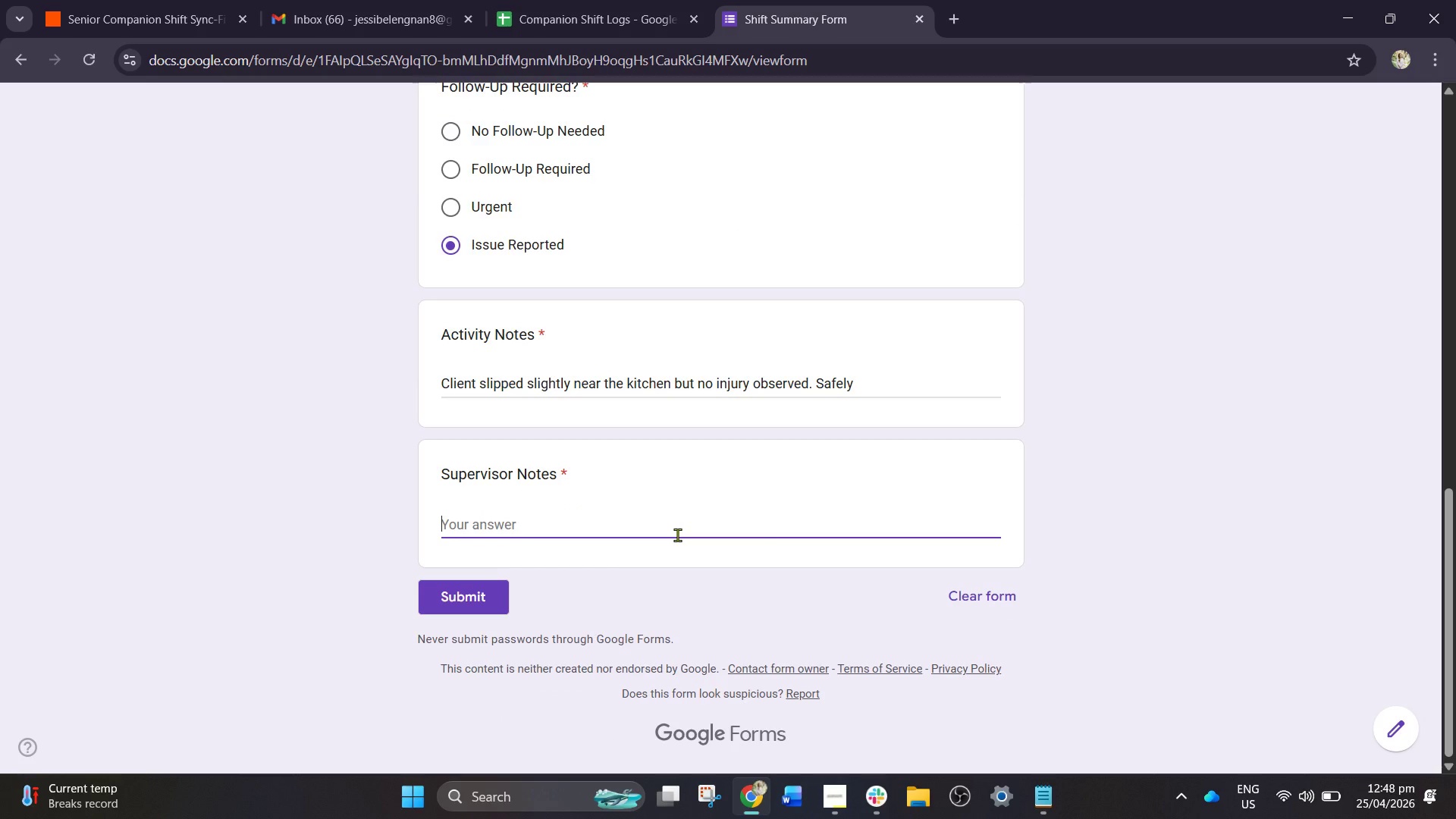 
type(Recomended)
 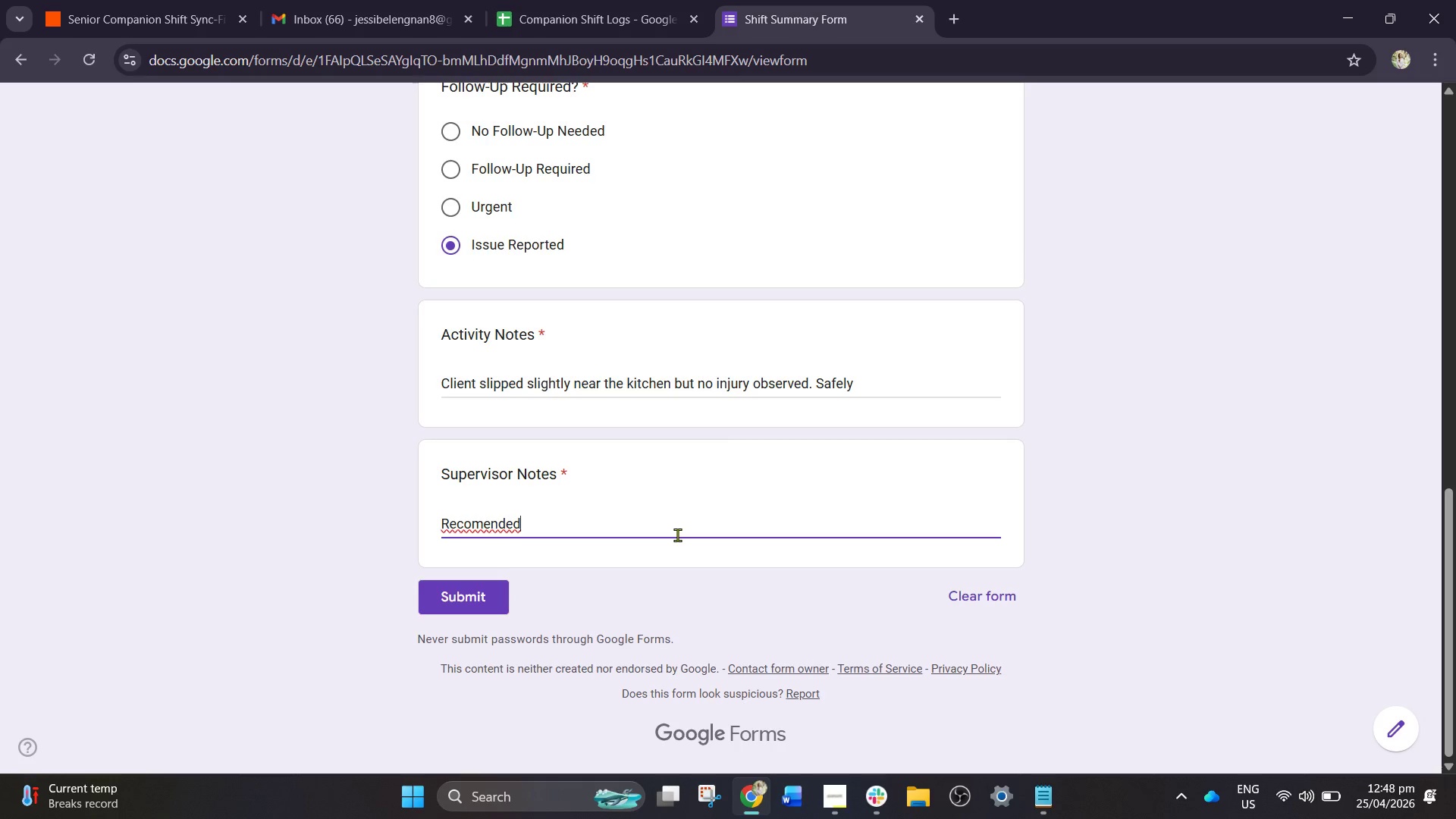 
key(Space)
 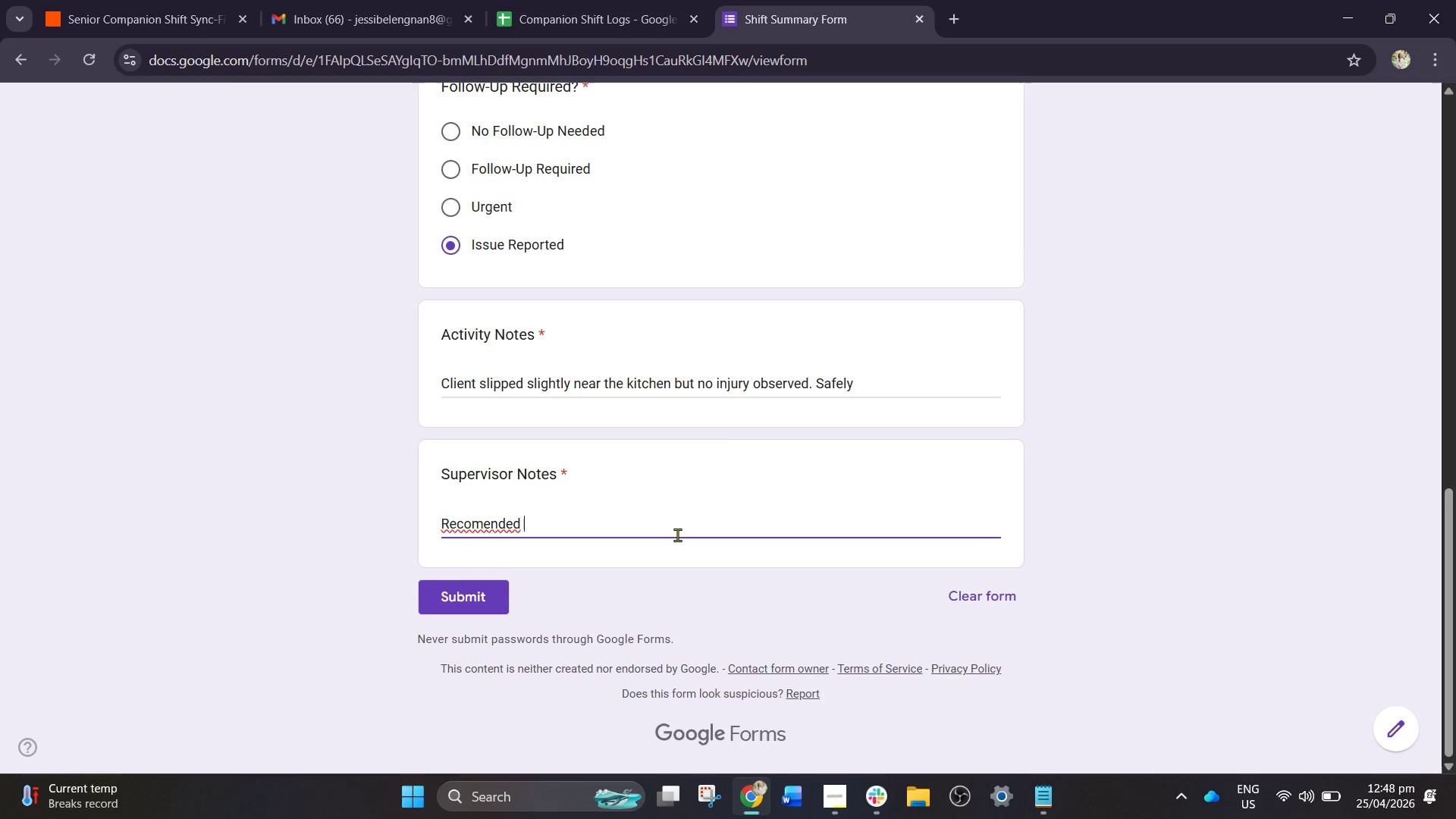 
key(Backspace)
 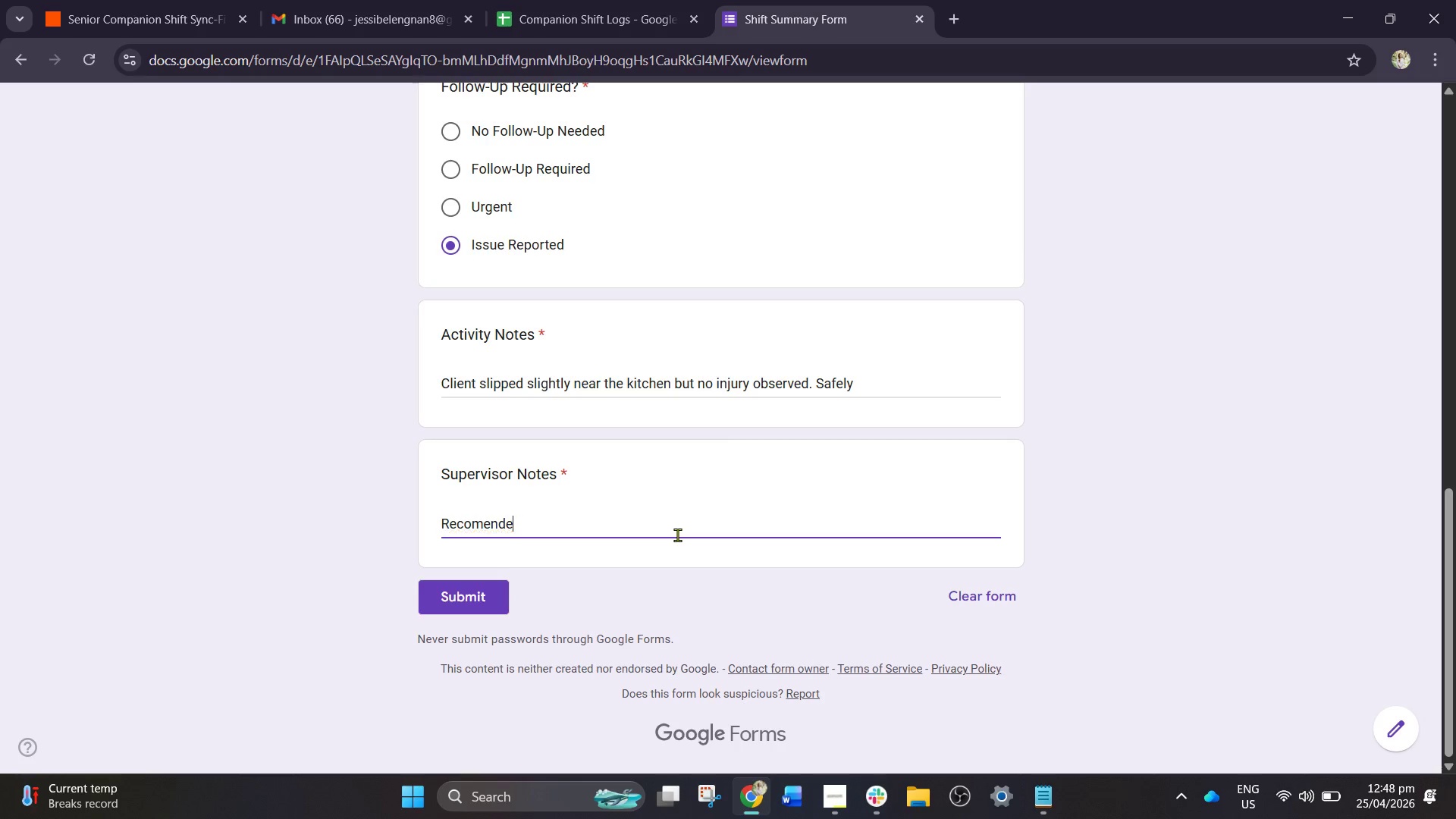 
key(Backspace)
 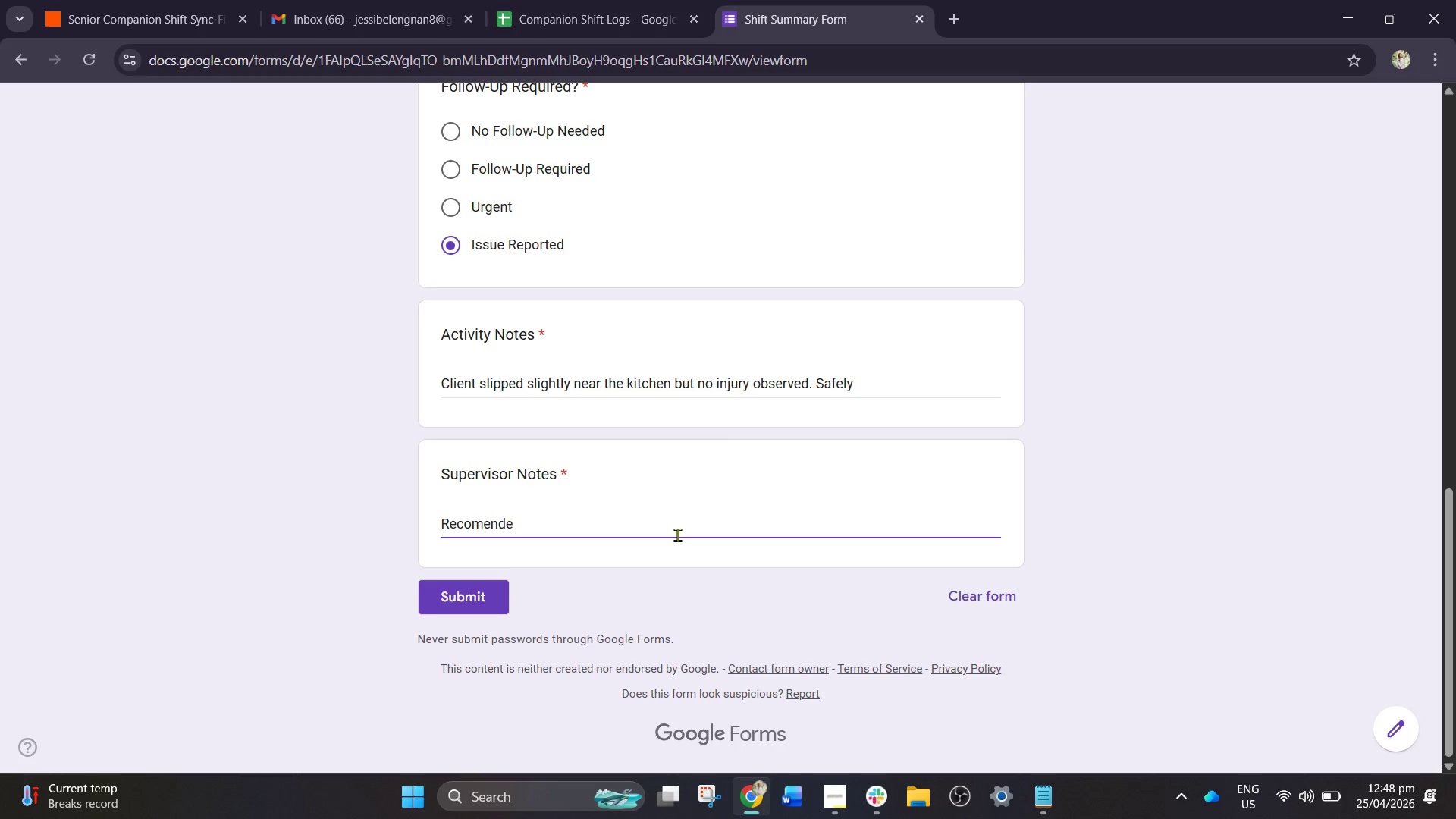 
key(Backspace)
 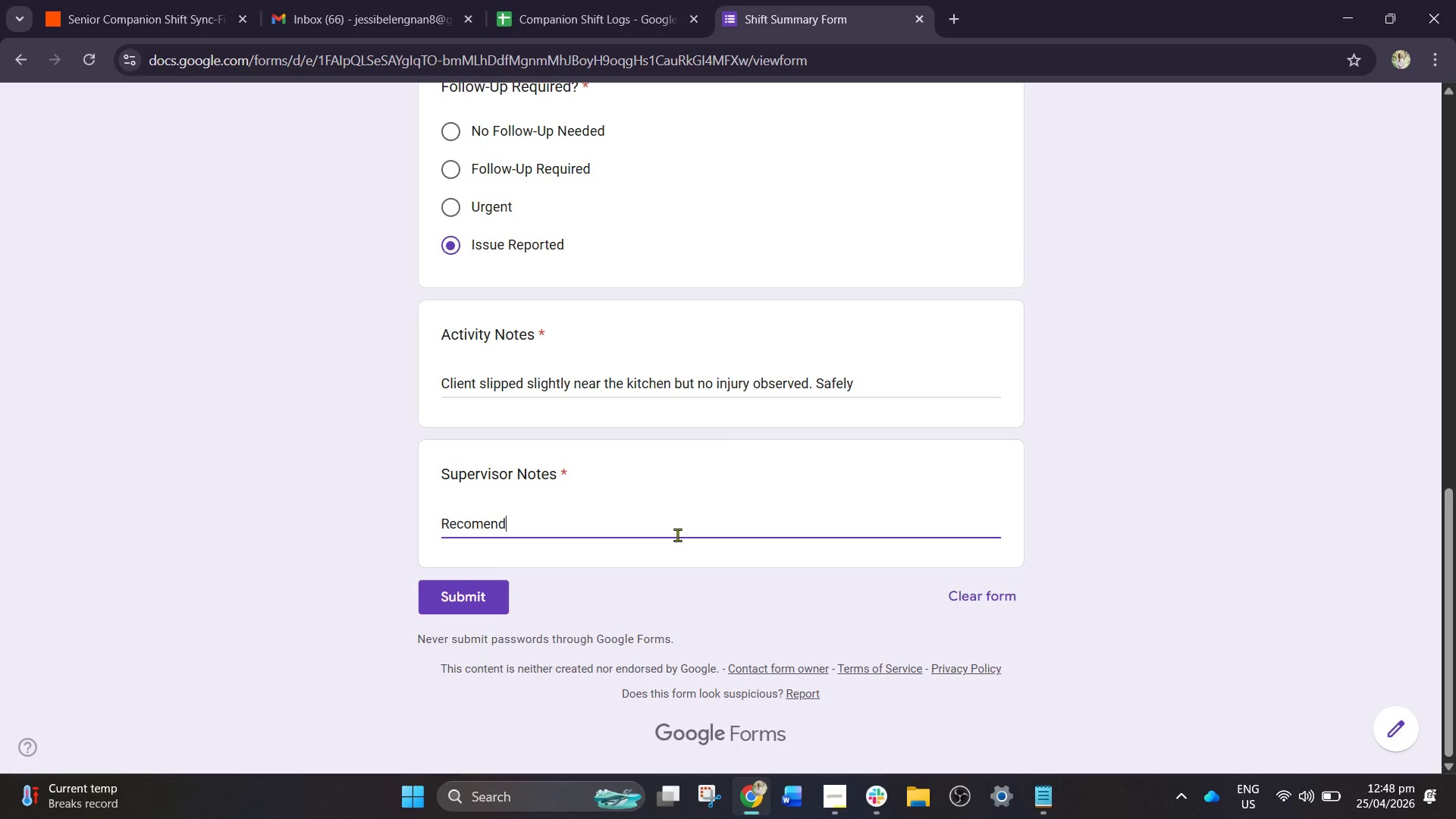 
wait(10.12)
 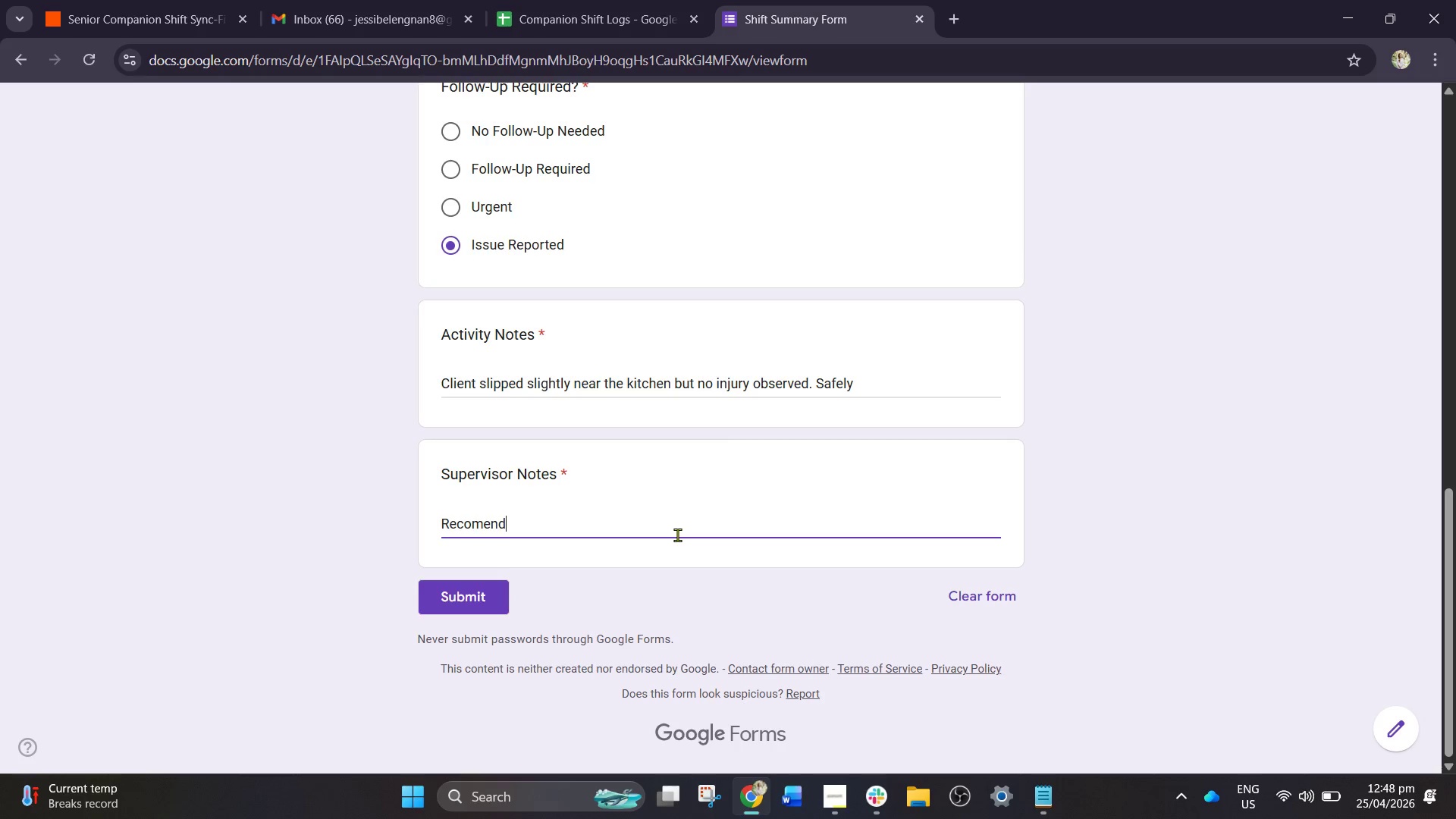 
key(Backspace)
key(Backspace)
key(Backspace)
type(mended)
 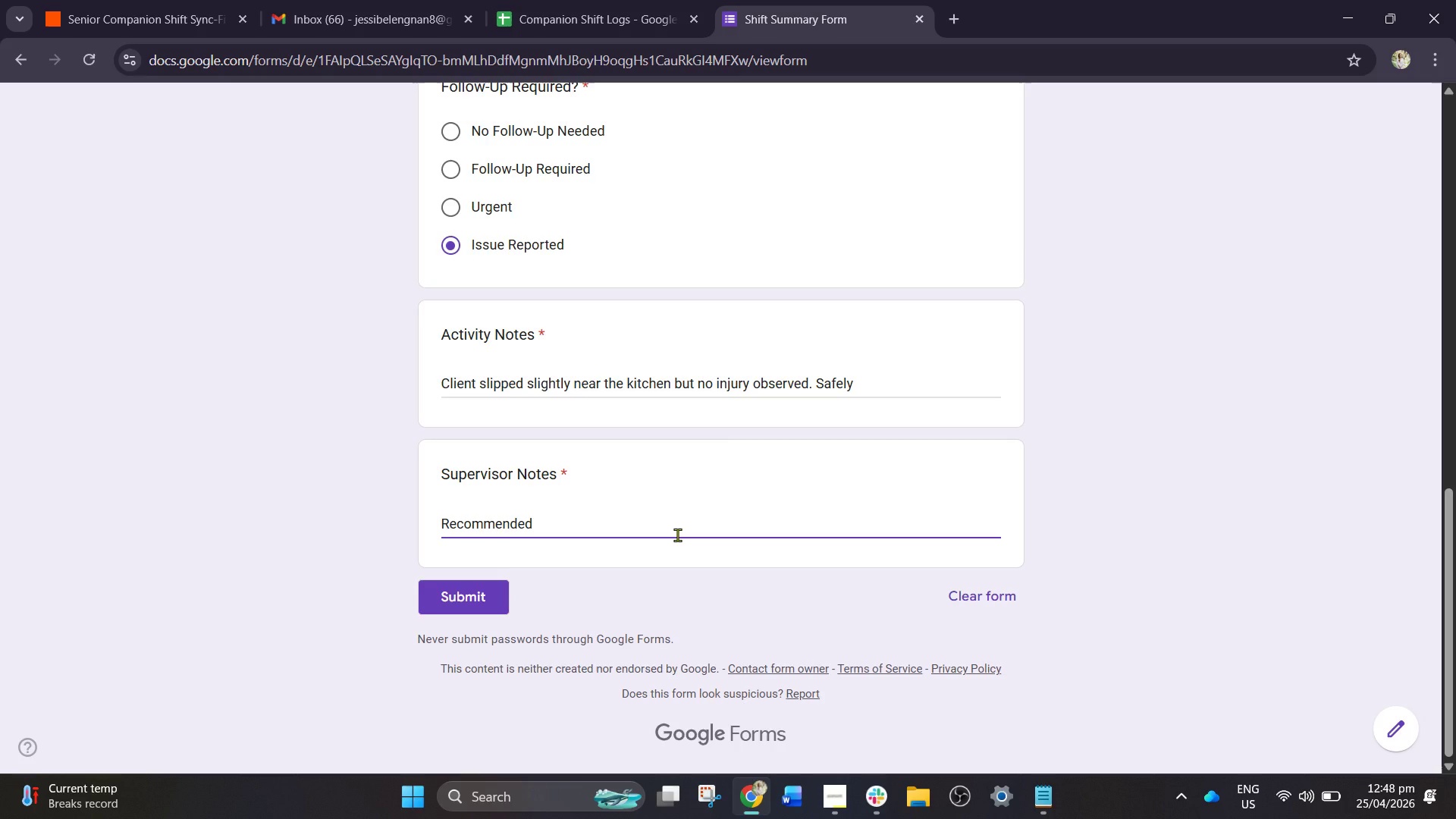 
type( family install anti )
 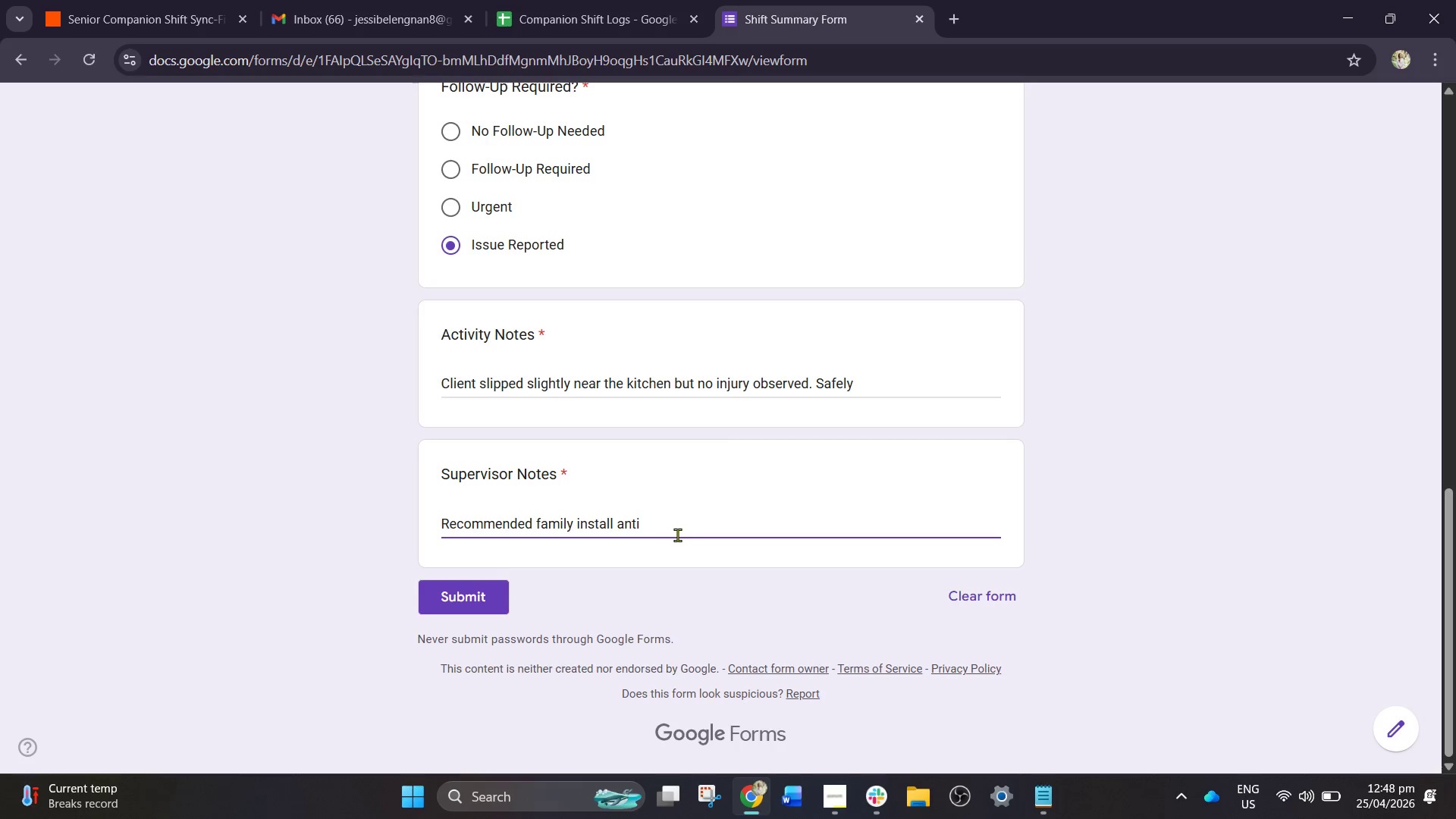 
wait(6.25)
 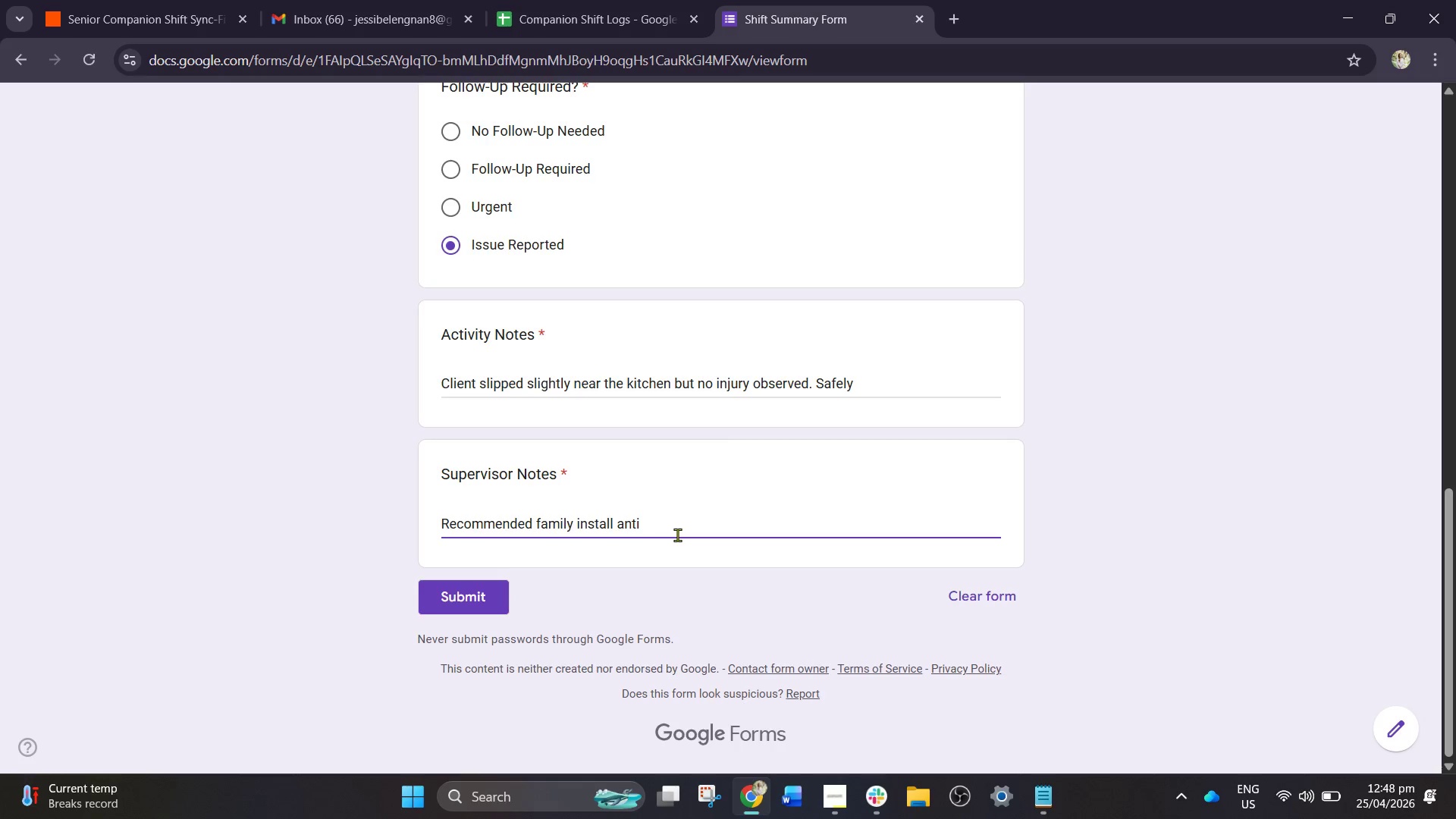 
key(Backspace)
type(-slip mats)
 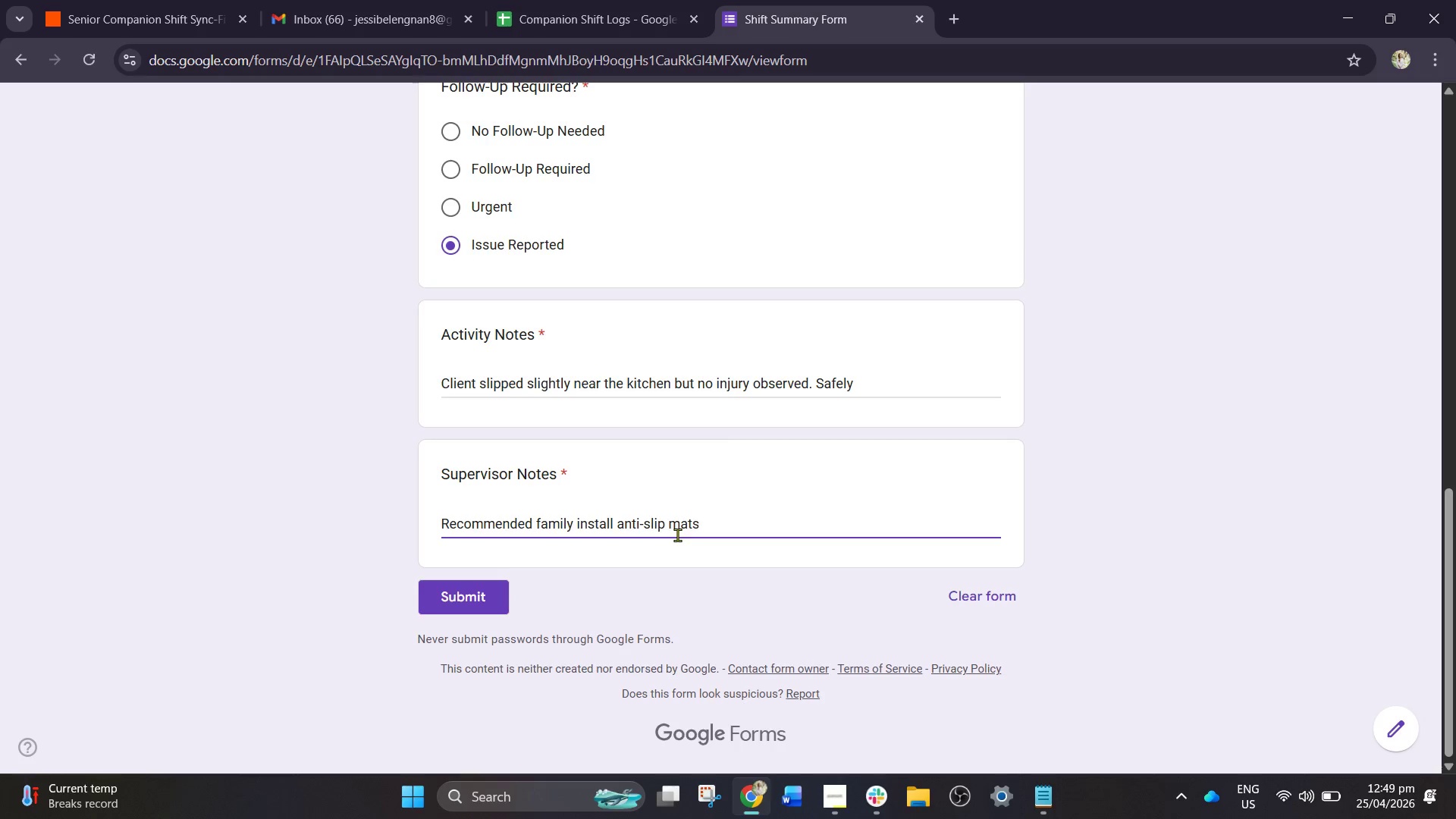 
key(Period)
 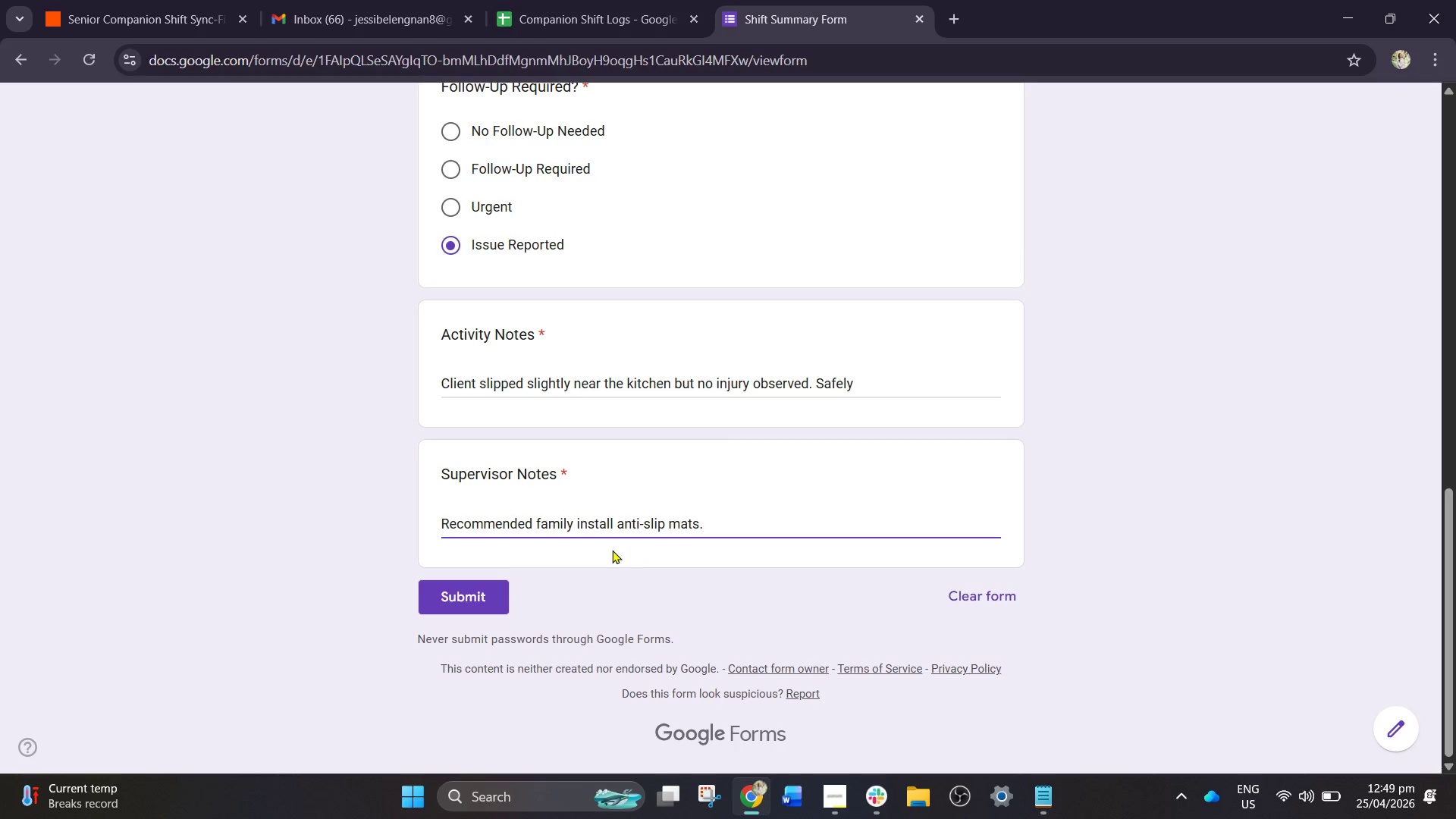 
left_click([457, 586])
 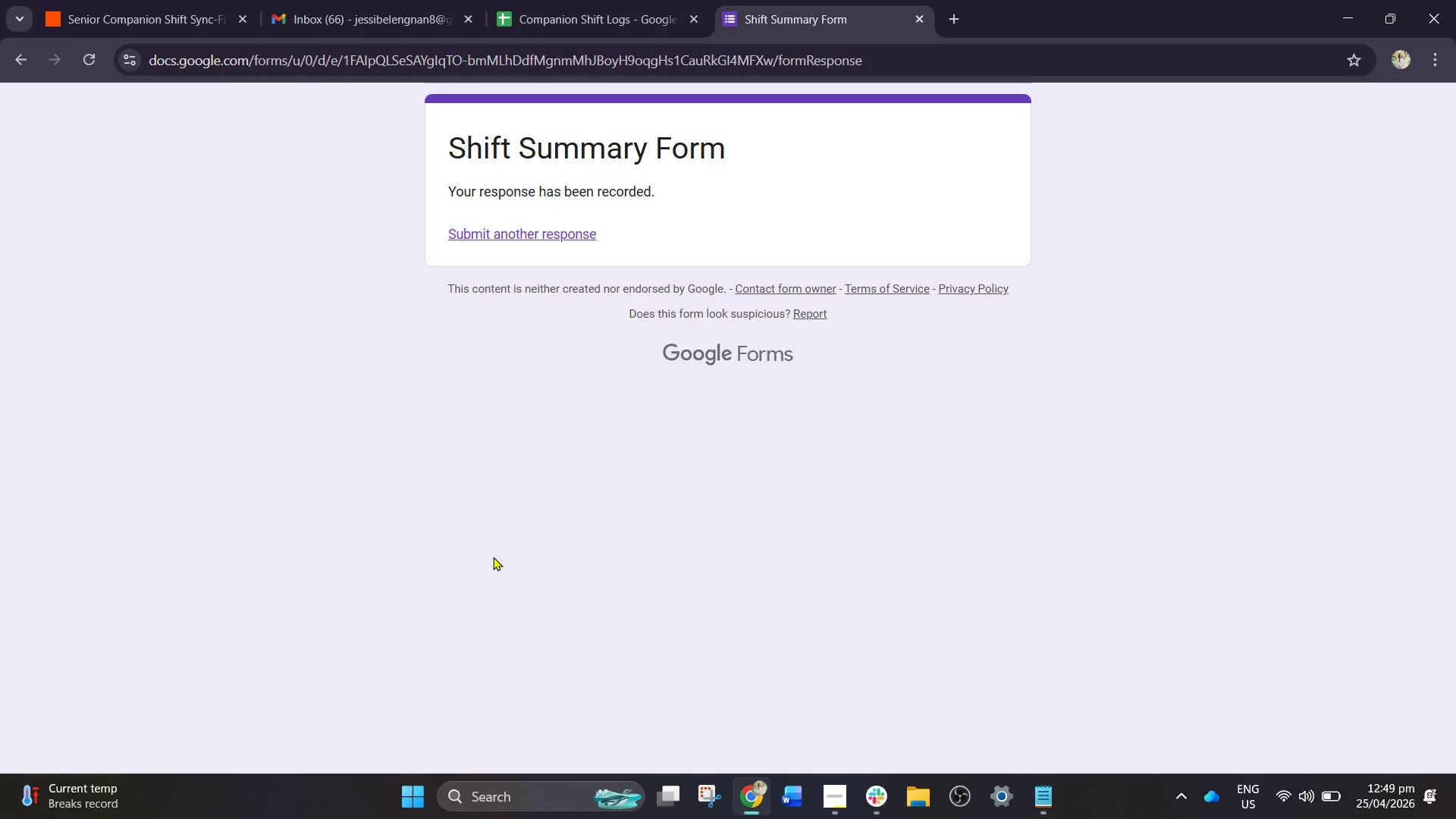 
wait(10.7)
 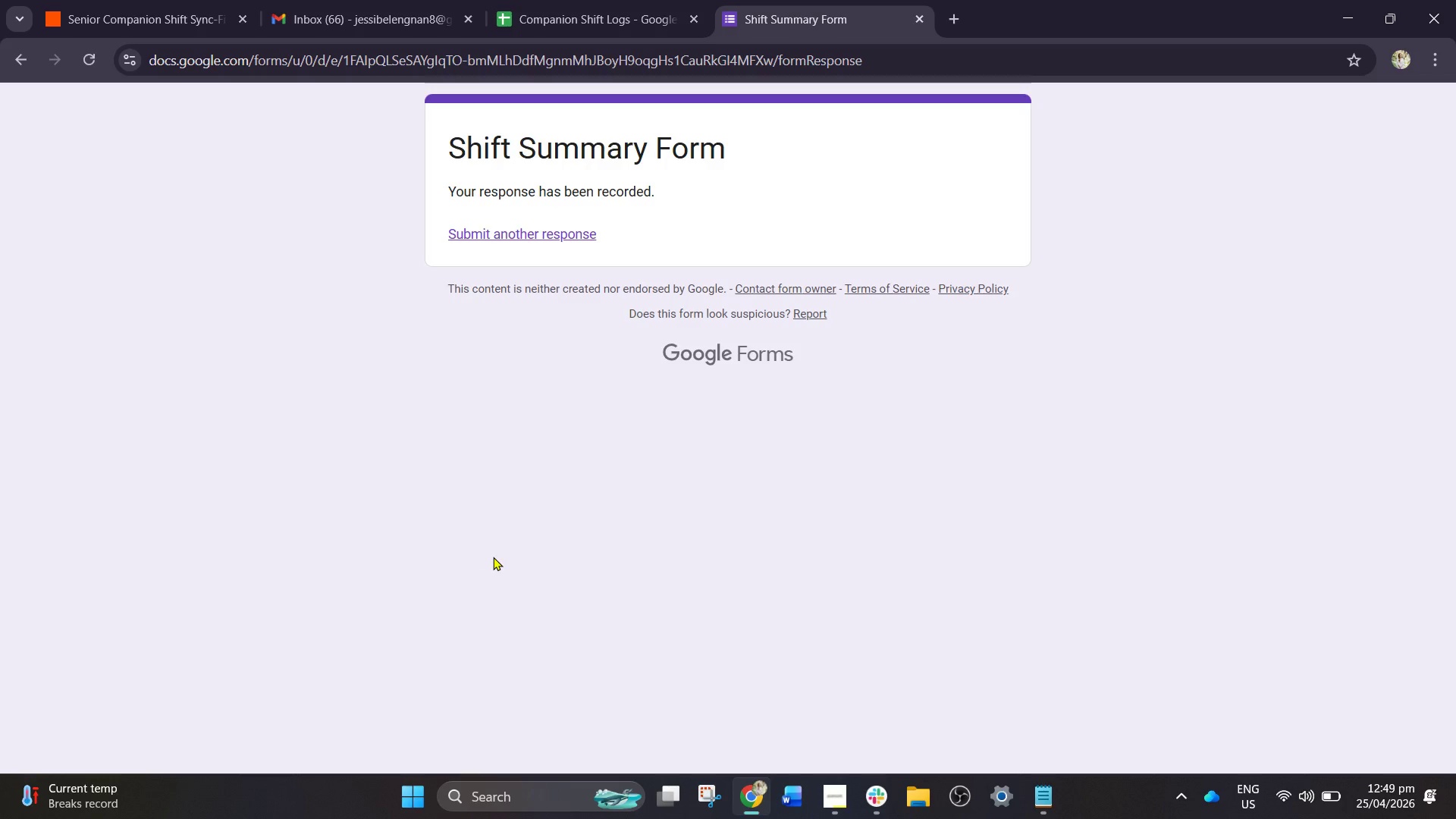 
left_click([183, 0])
 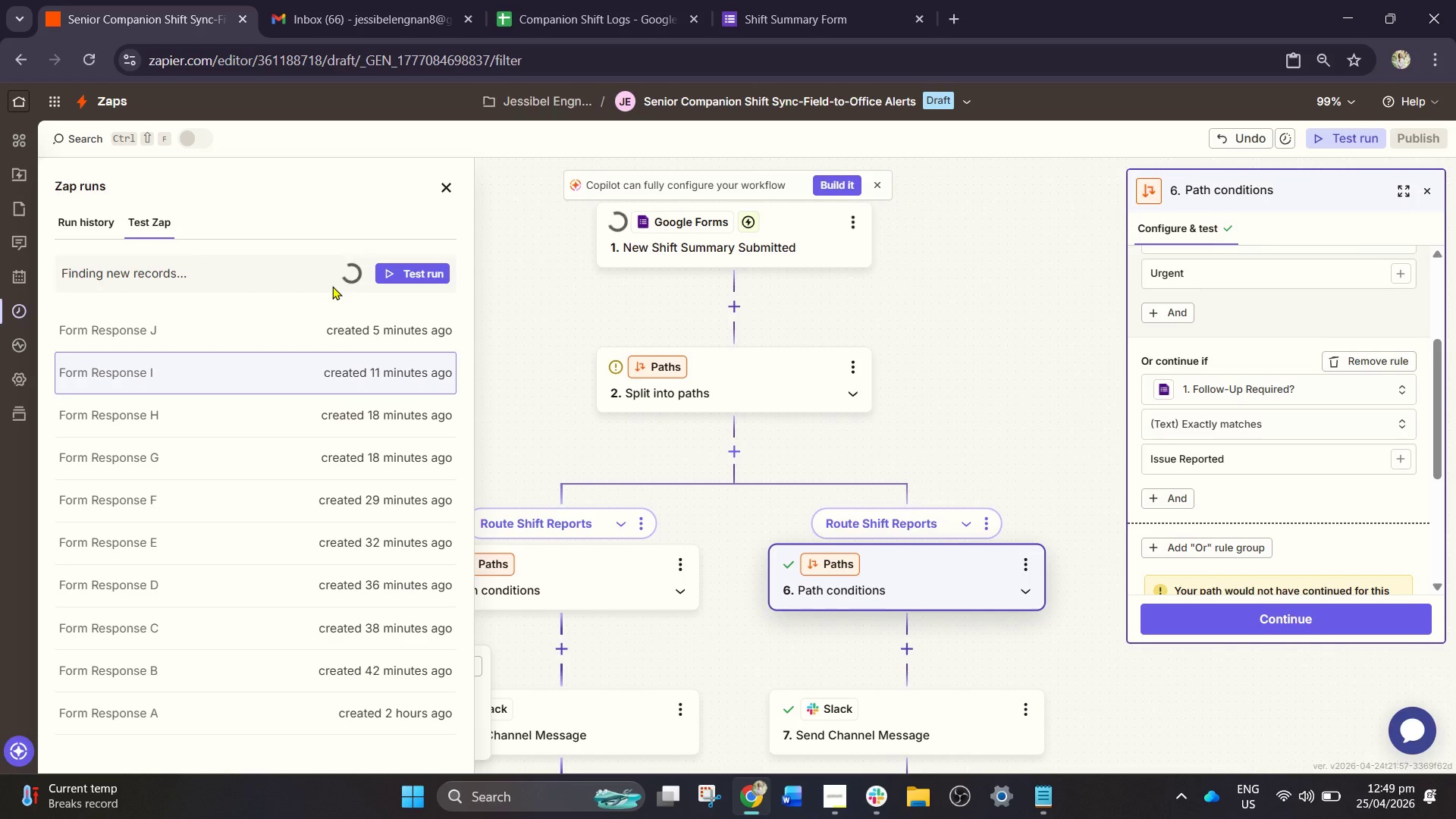 
wait(6.52)
 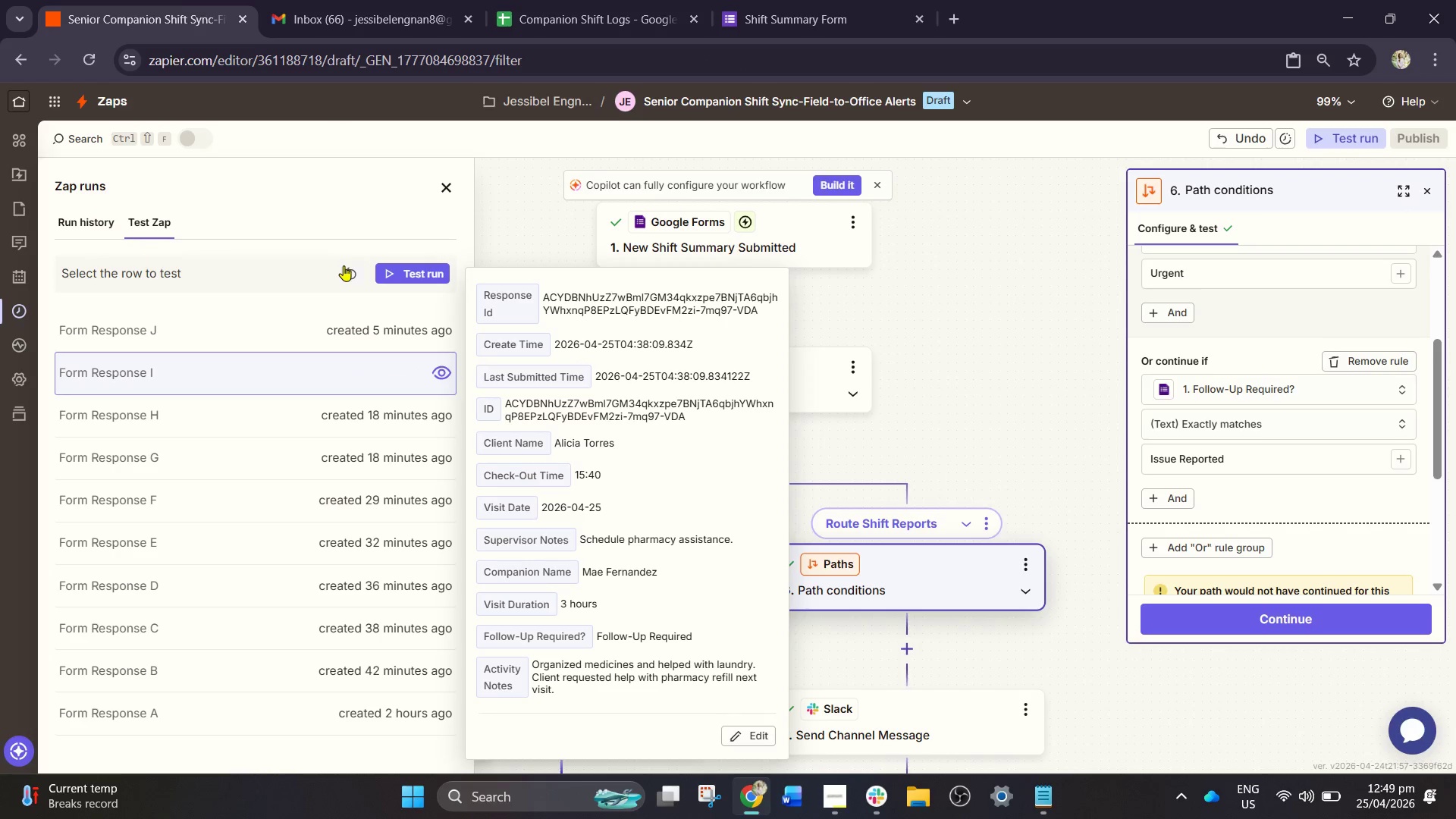 
mouse_move([435, 391])
 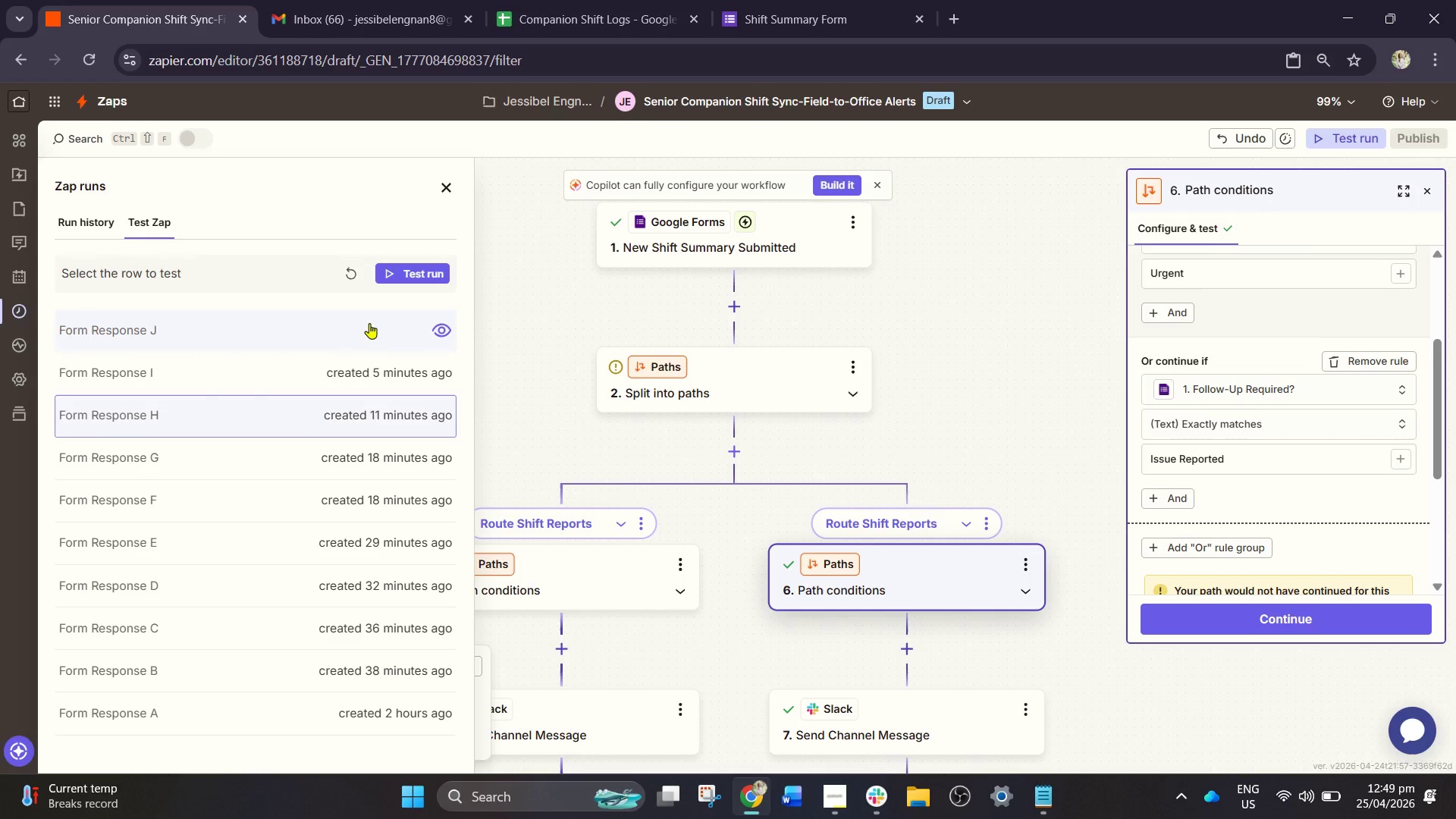 
left_click_drag(start_coordinate=[368, 318], to_coordinate=[345, 330])
 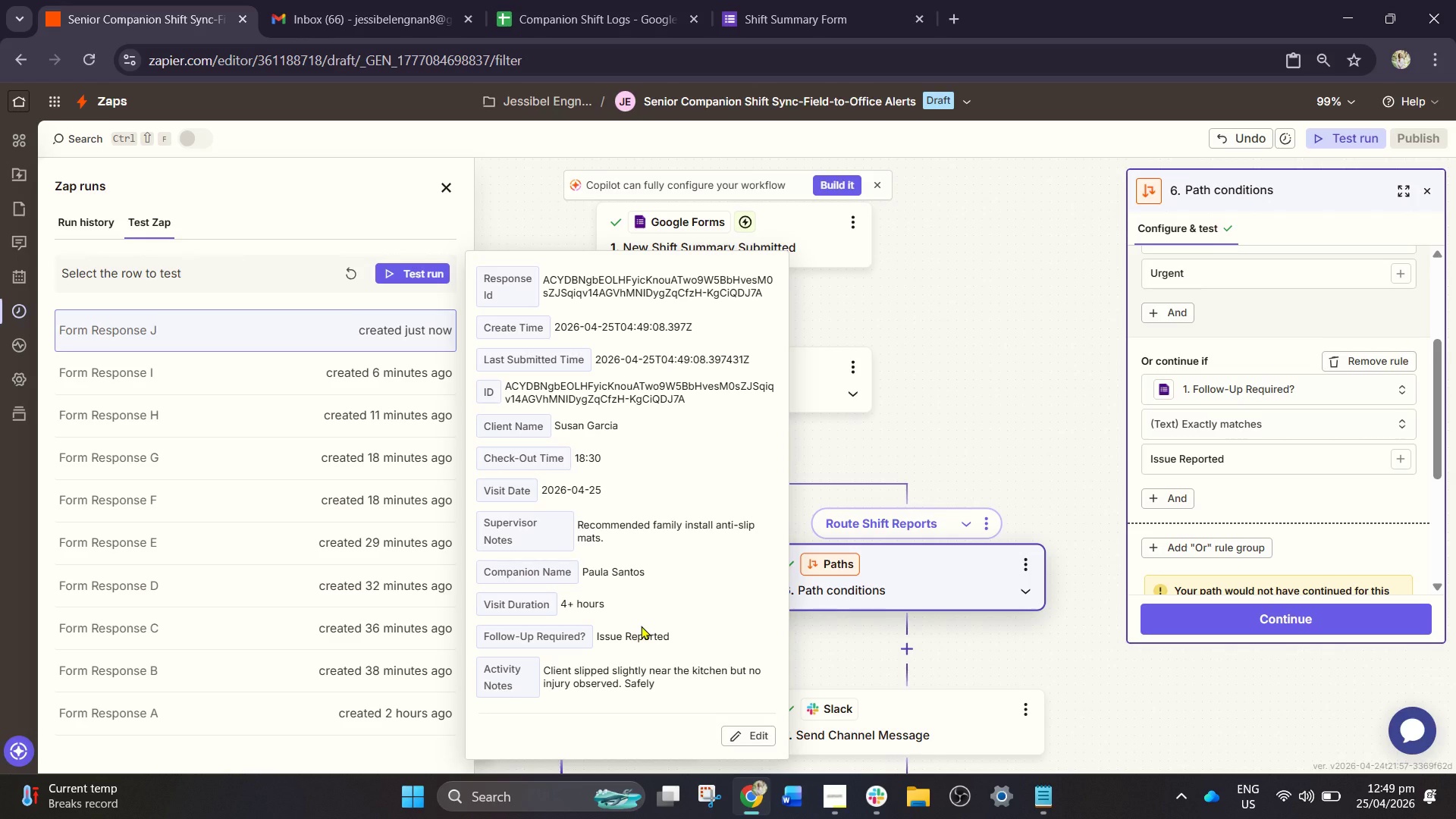 
wait(9.17)
 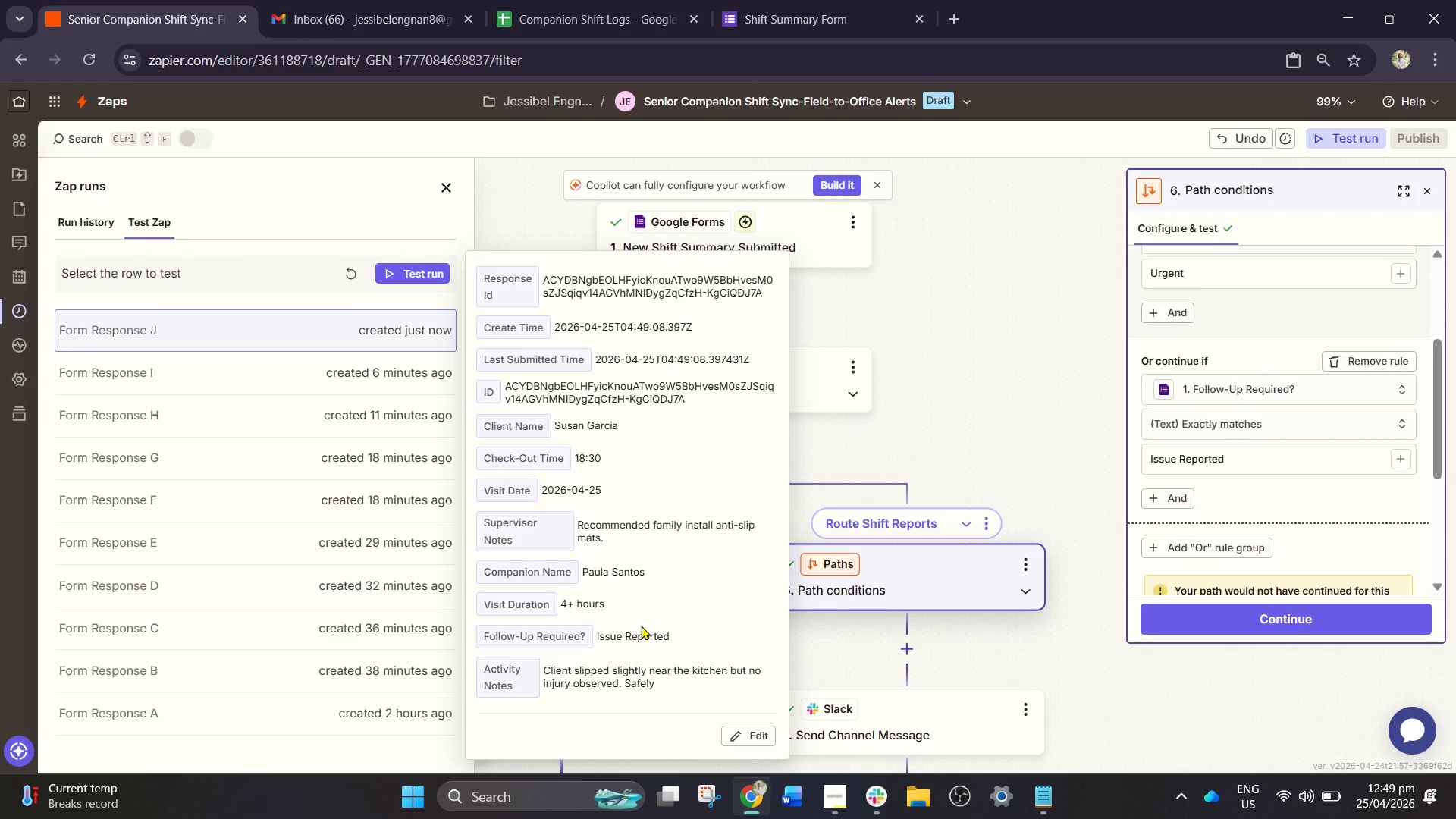 
left_click_drag(start_coordinate=[736, 17], to_coordinate=[727, 22])
 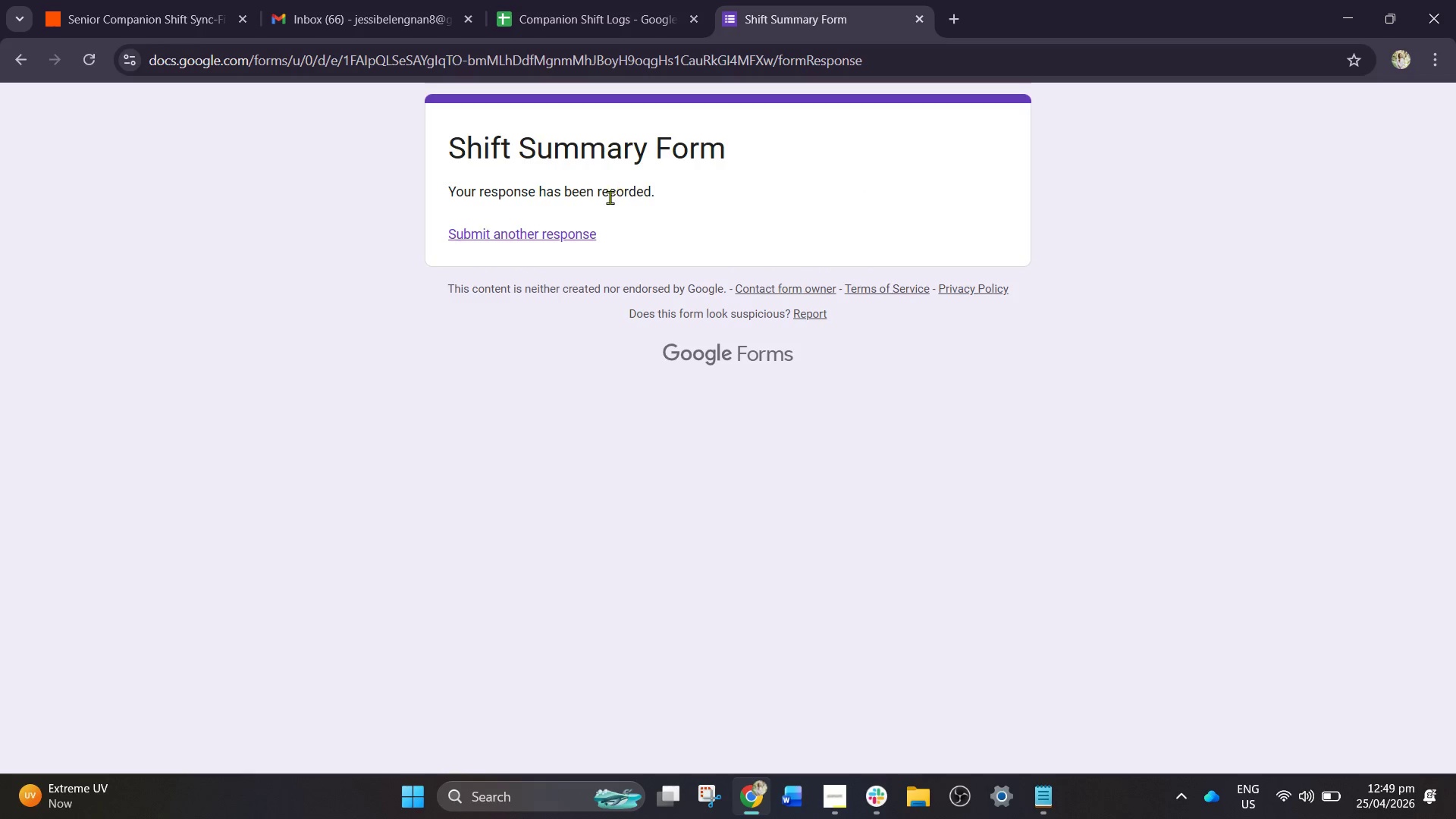 
wait(6.22)
 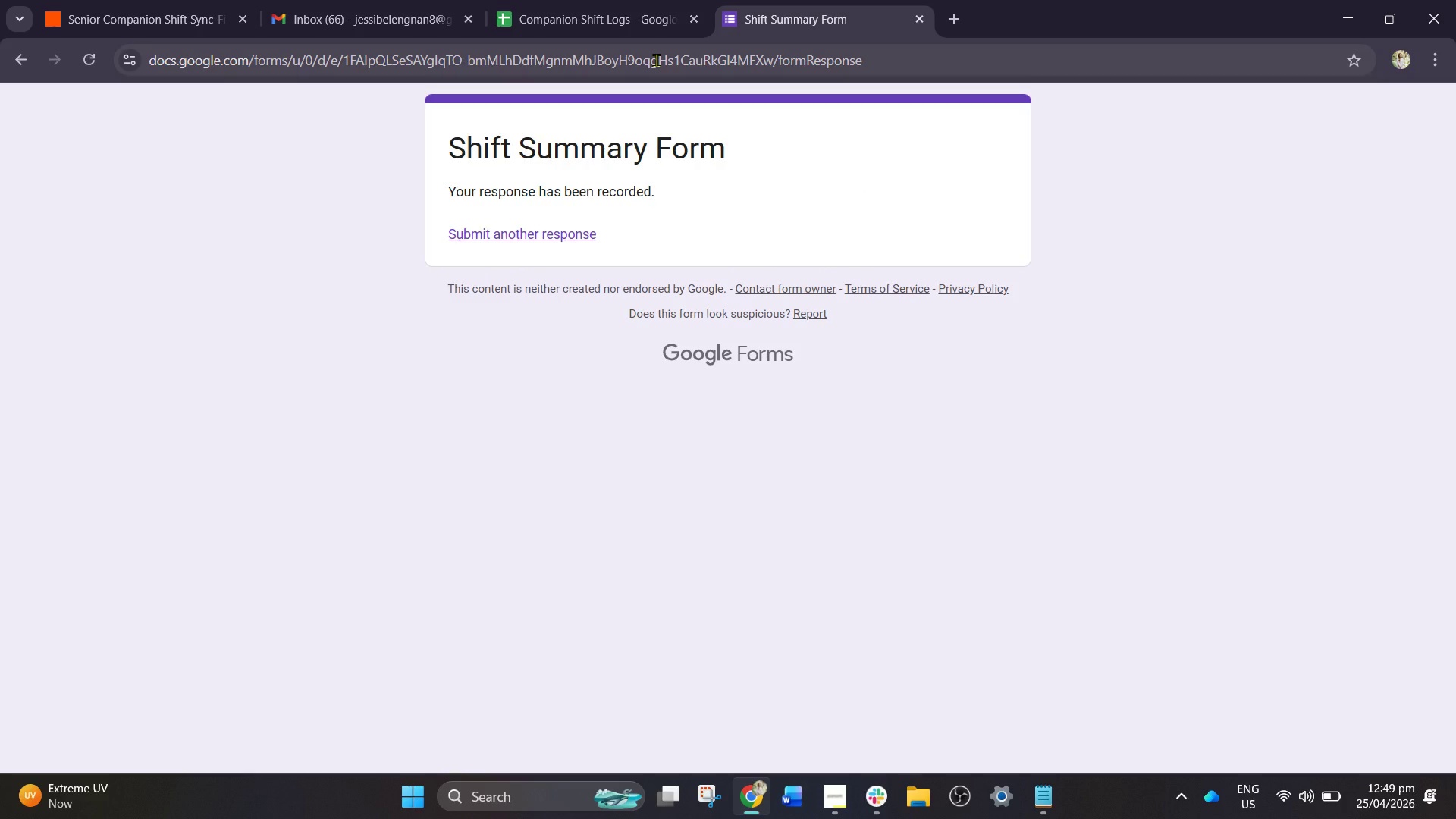 
left_click_drag(start_coordinate=[556, 217], to_coordinate=[554, 221])
 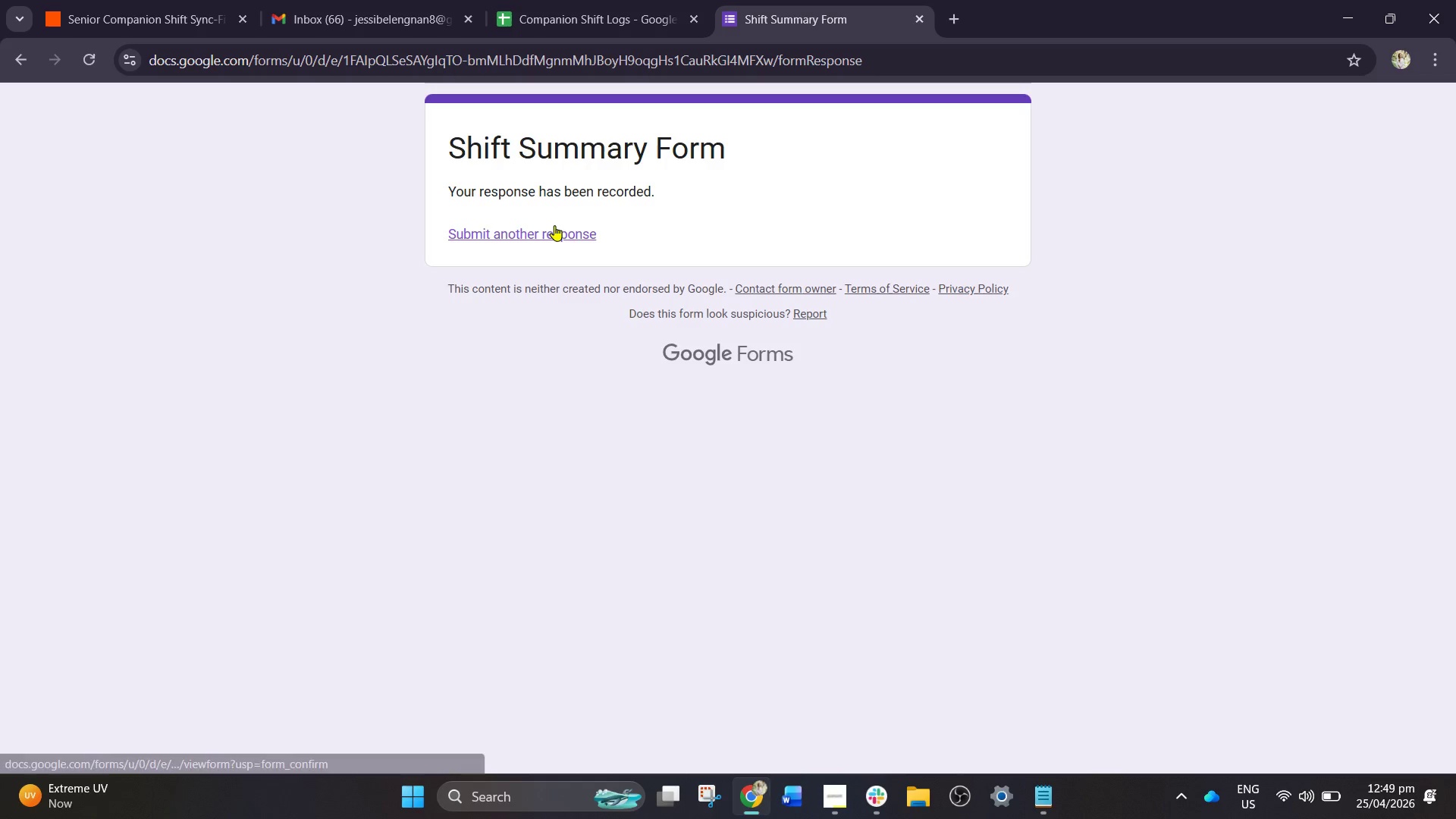 
left_click([554, 225])
 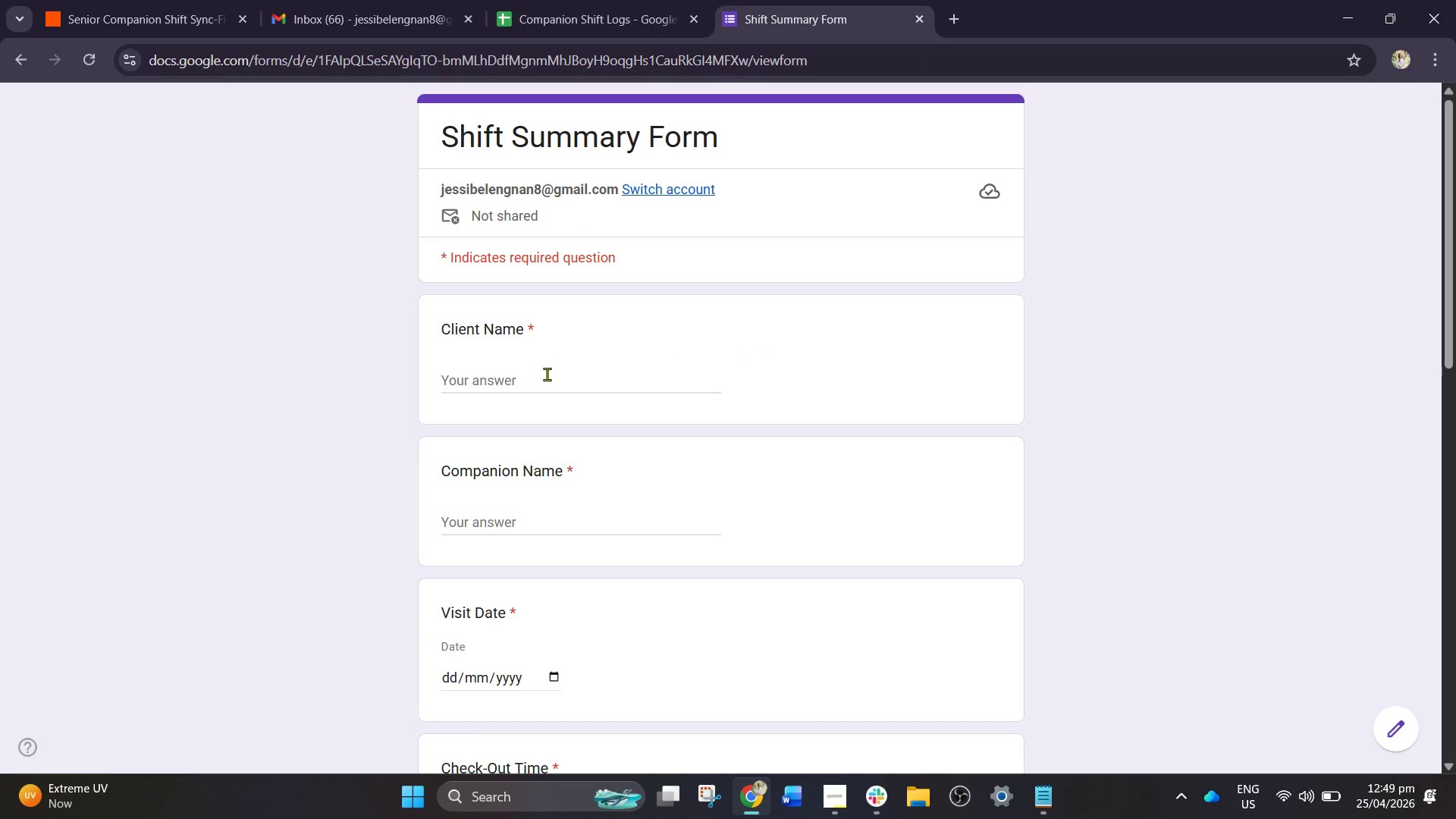 
left_click([549, 377])
 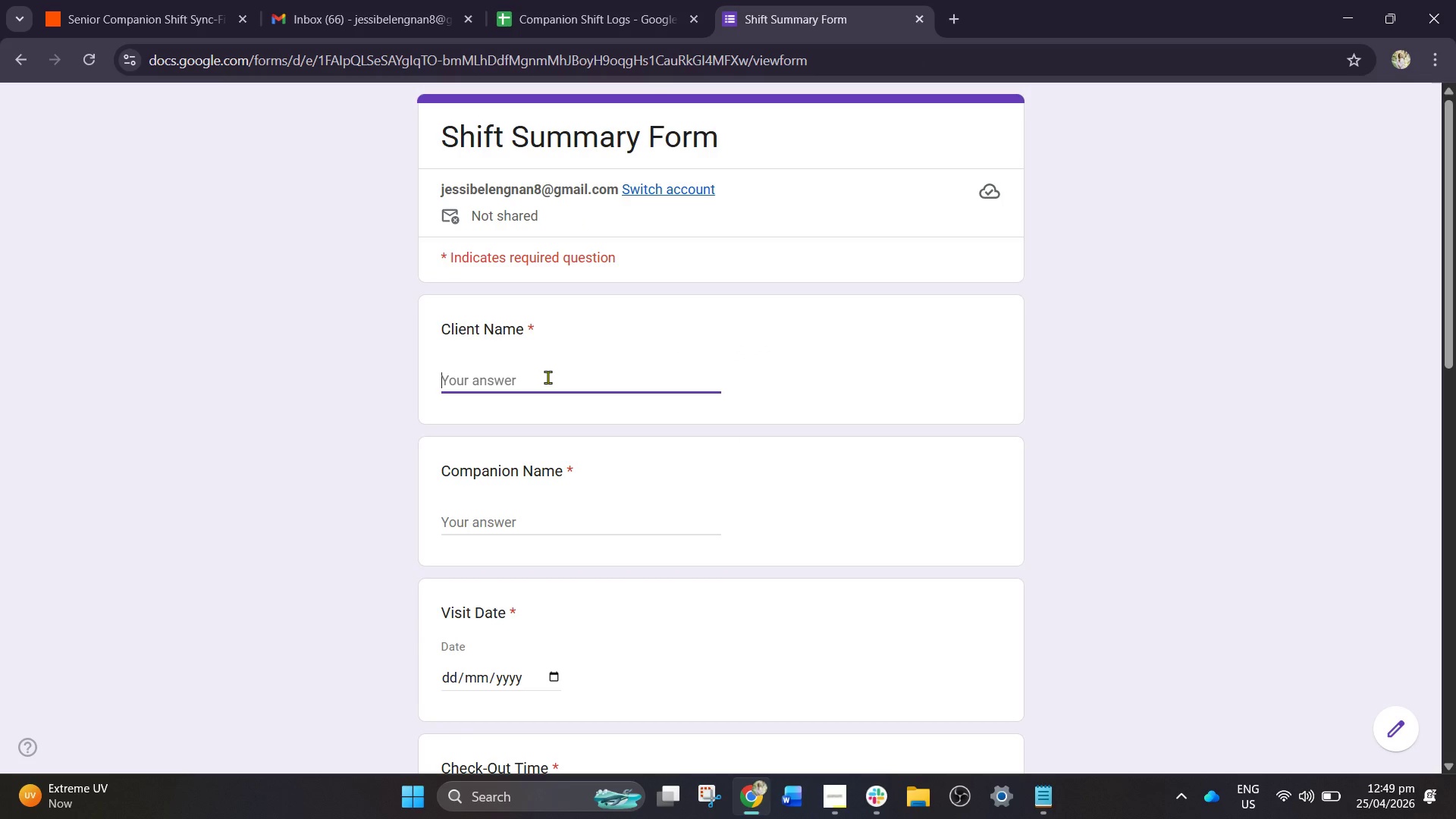 
type(Rda)
 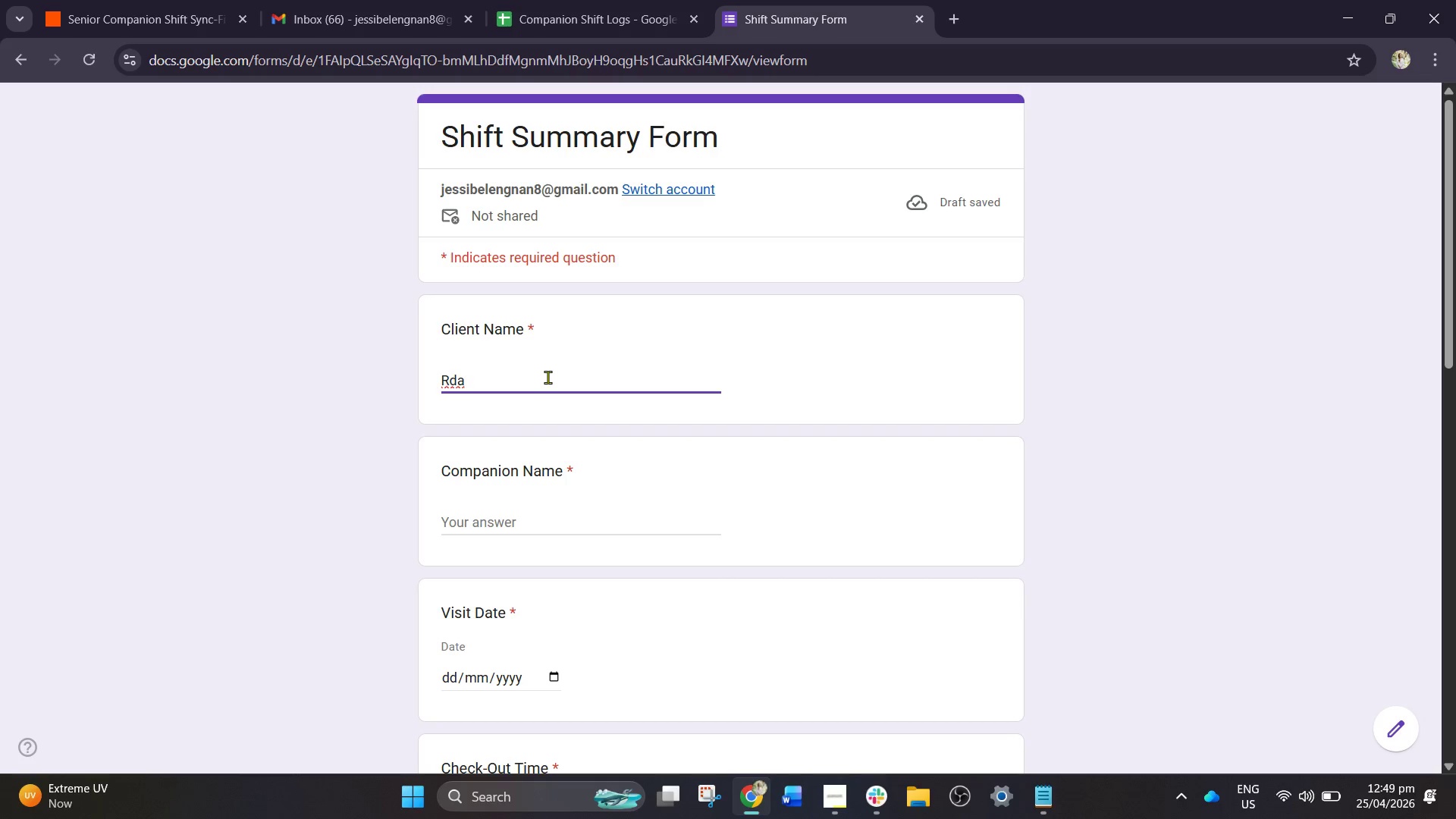 
key(Backspace)
key(Backspace)
type(ica)
 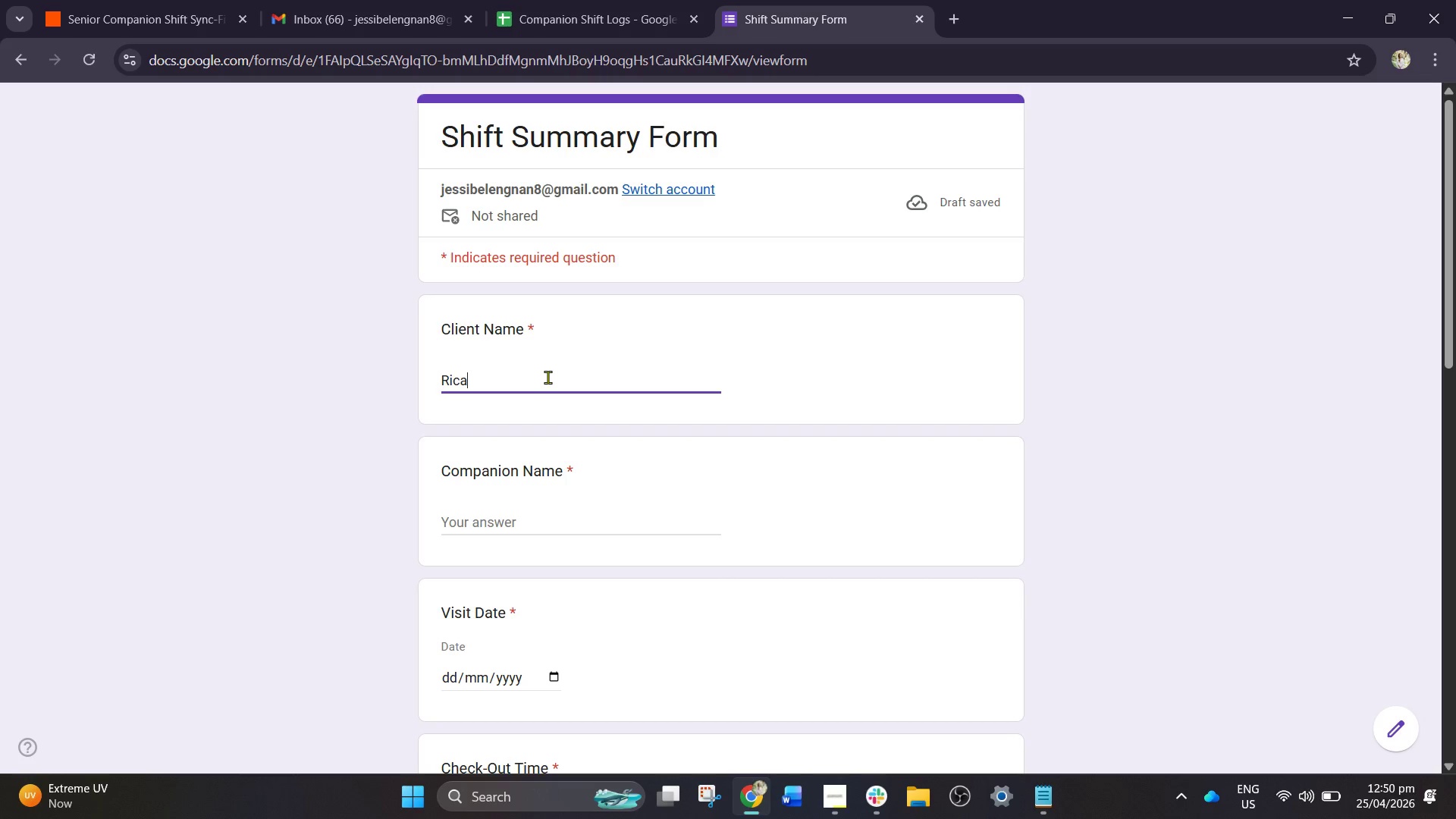 
type(rdo Flores)
 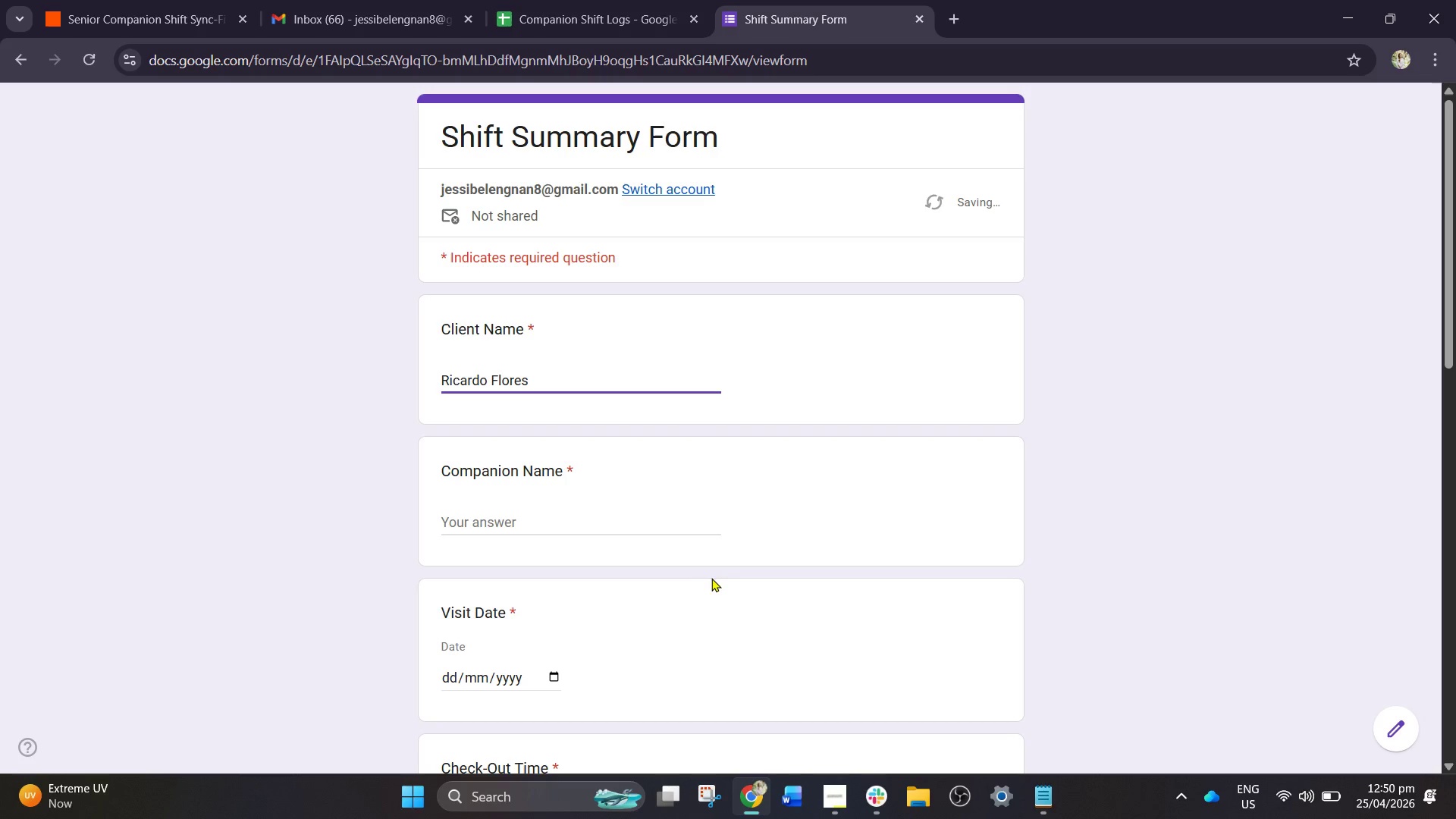 
left_click([690, 526])
 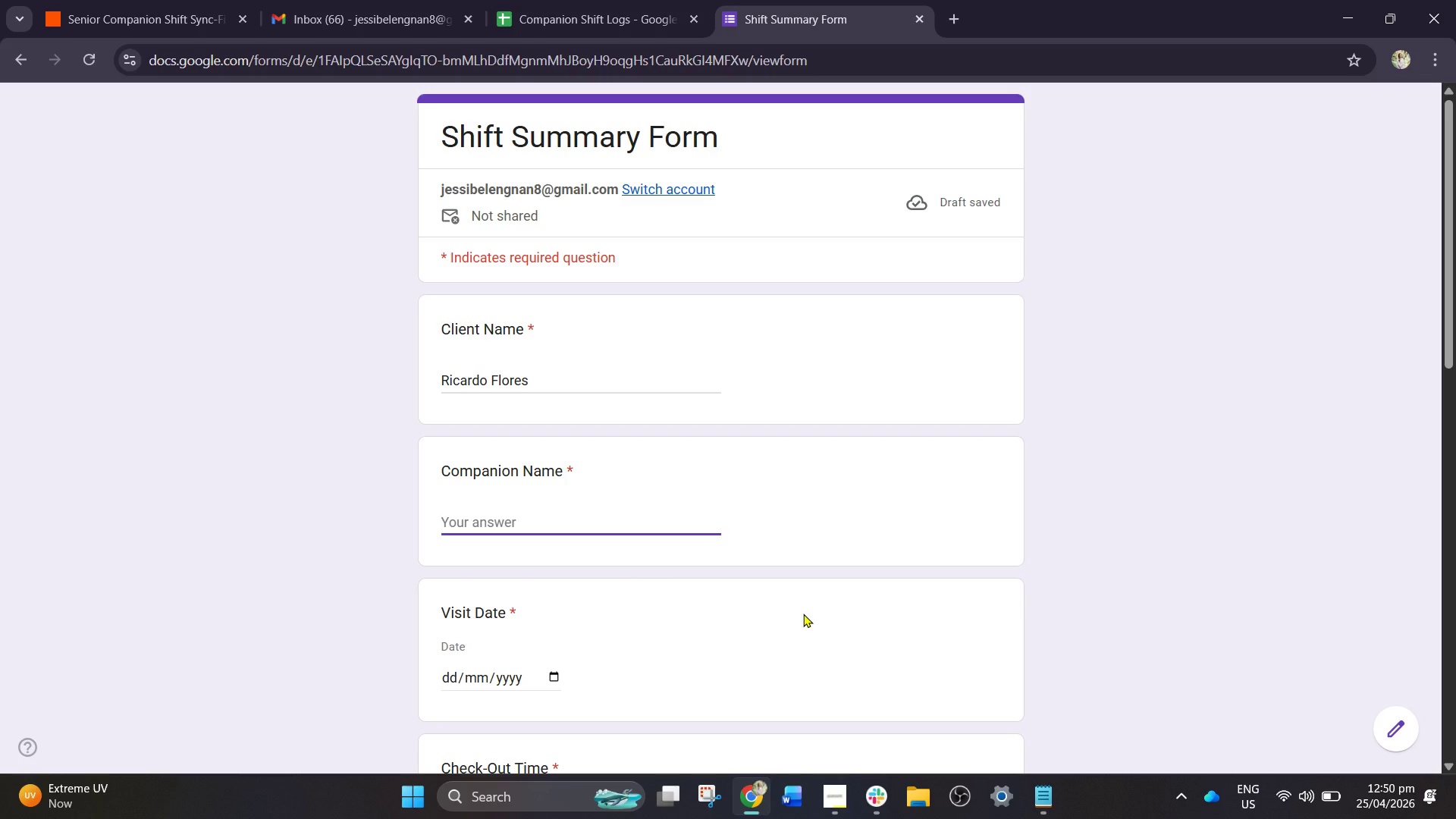 
key(CapsLock)
 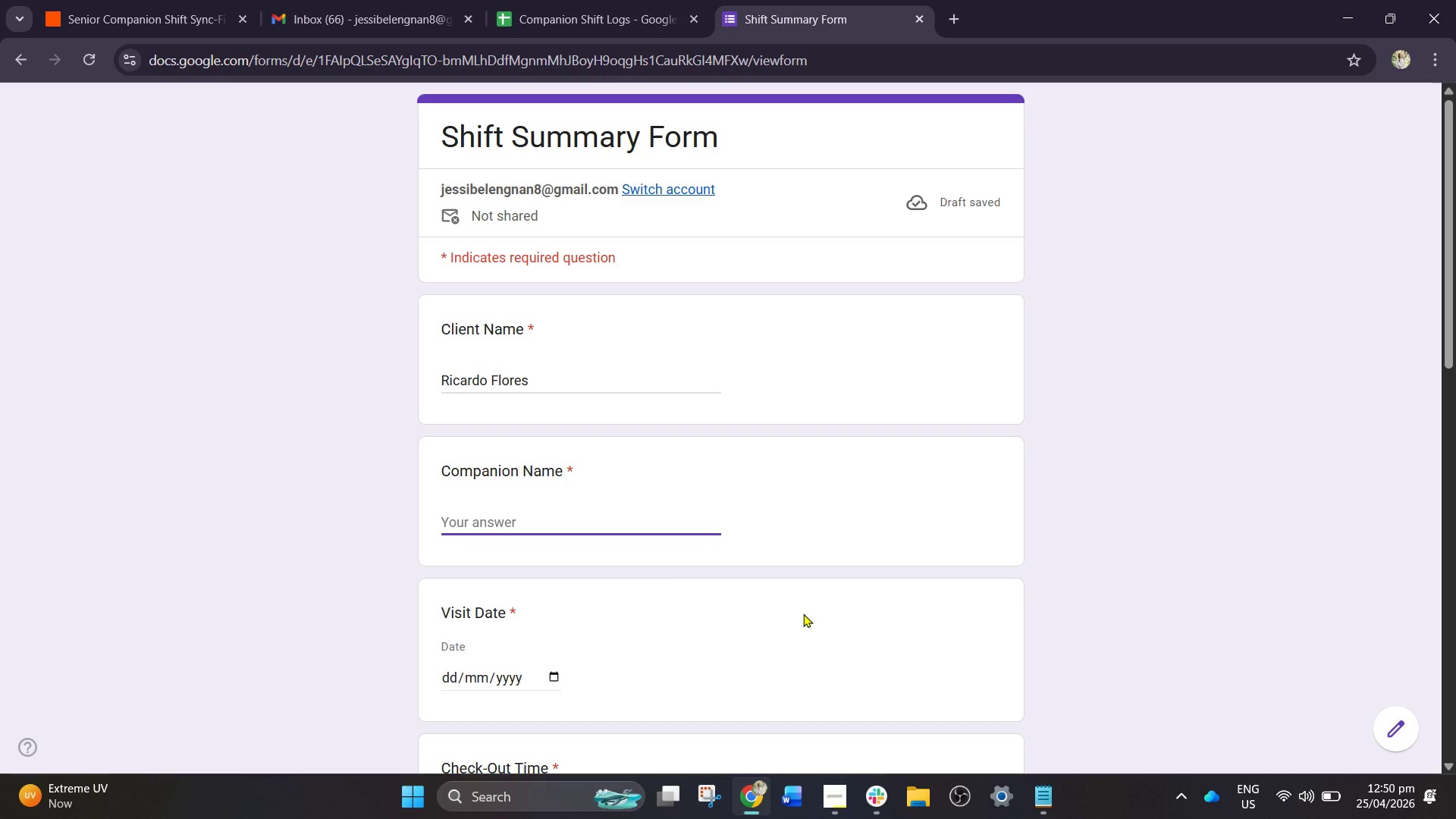 
key(H)
 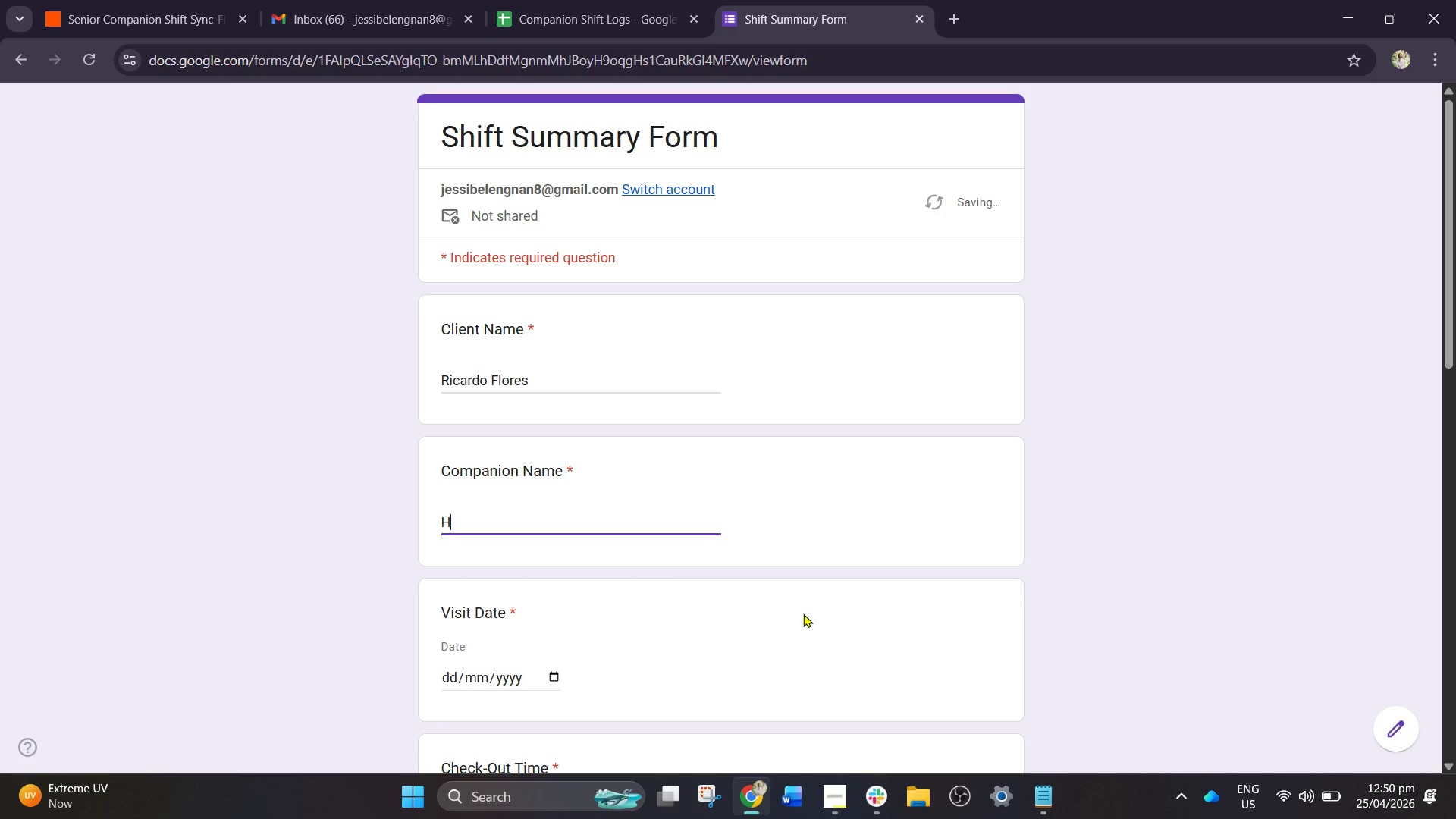 
key(CapsLock)
 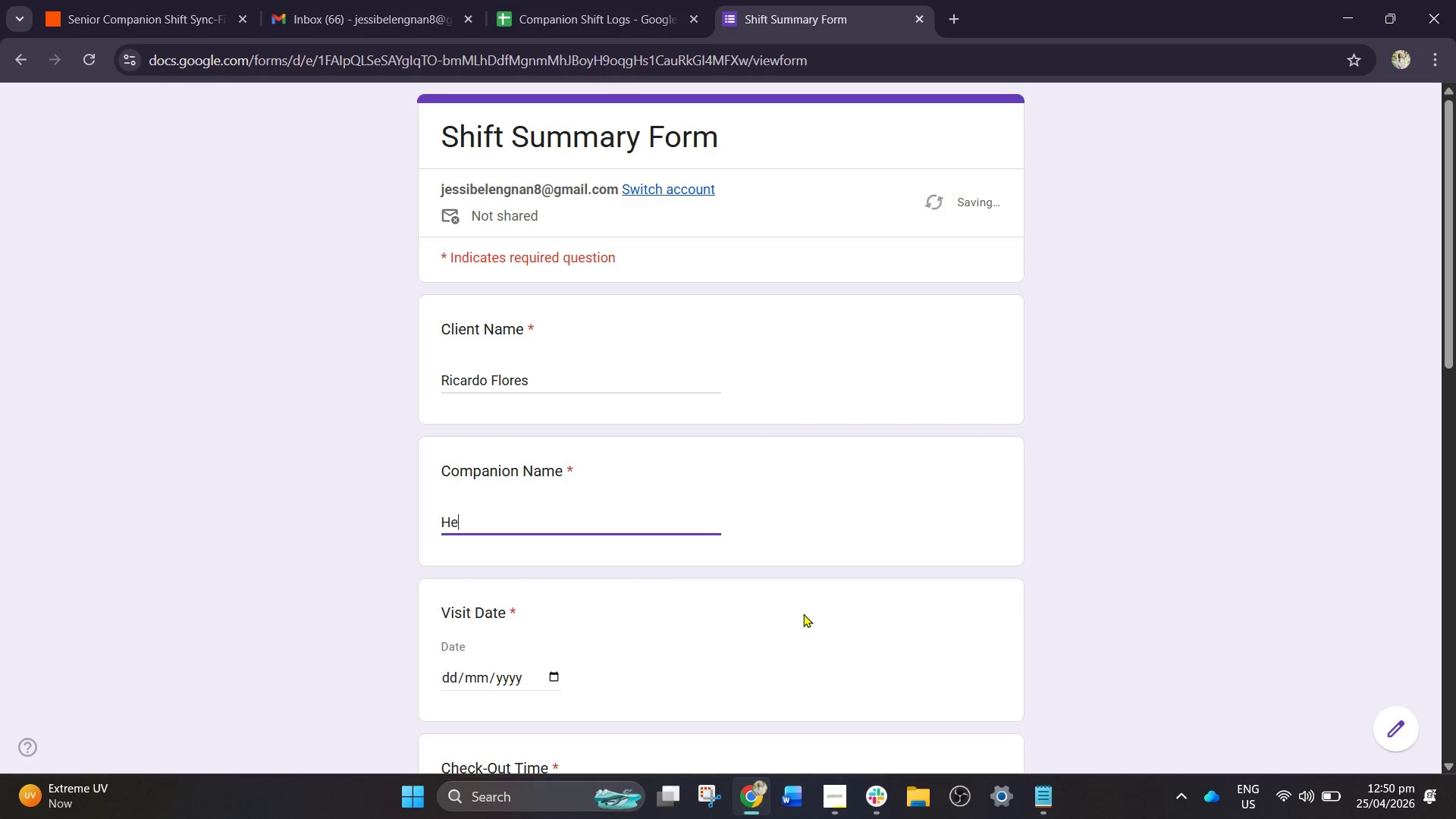 
key(E)
 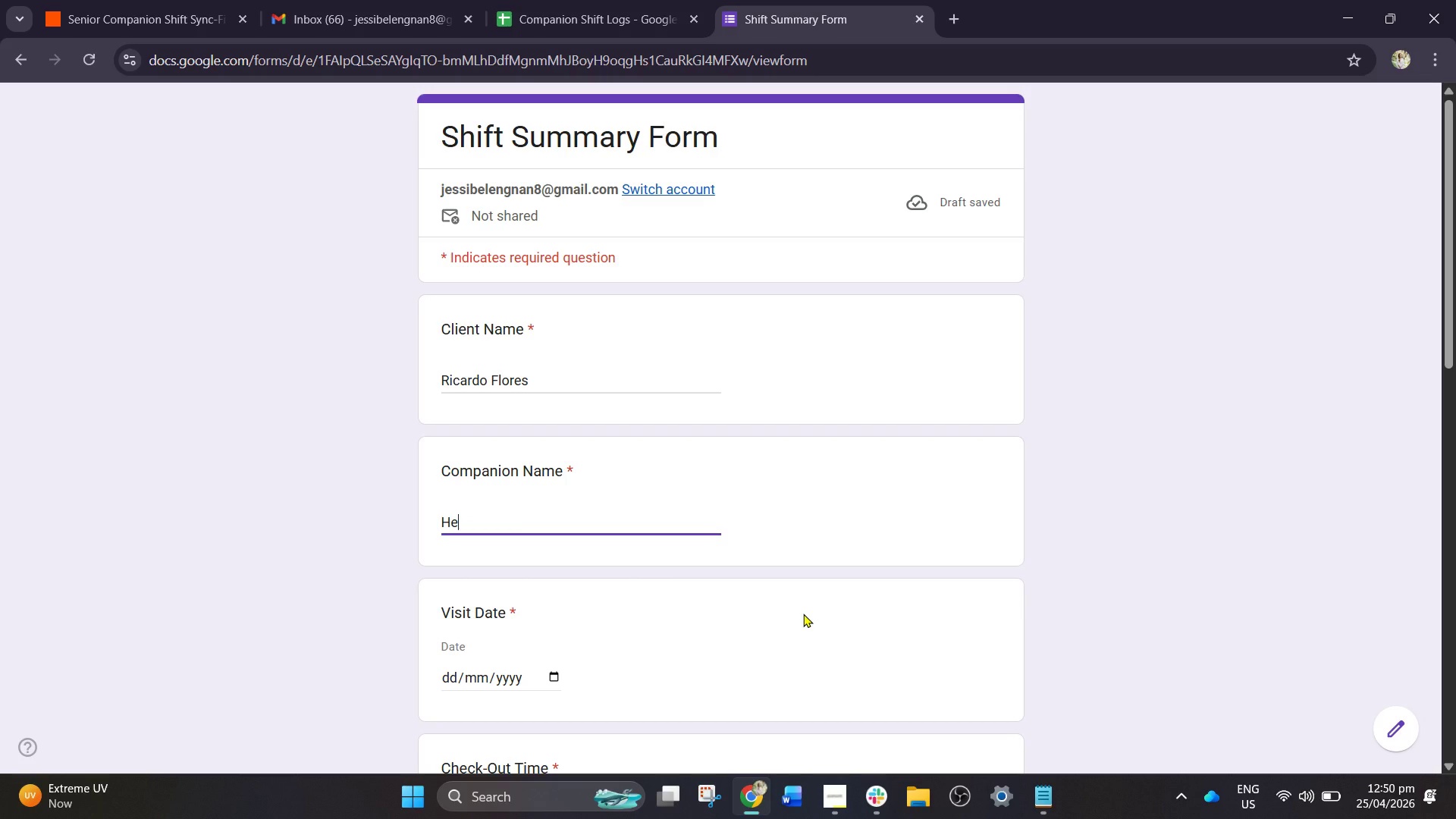 
type(len Crun)
key(Backspace)
type(z)
 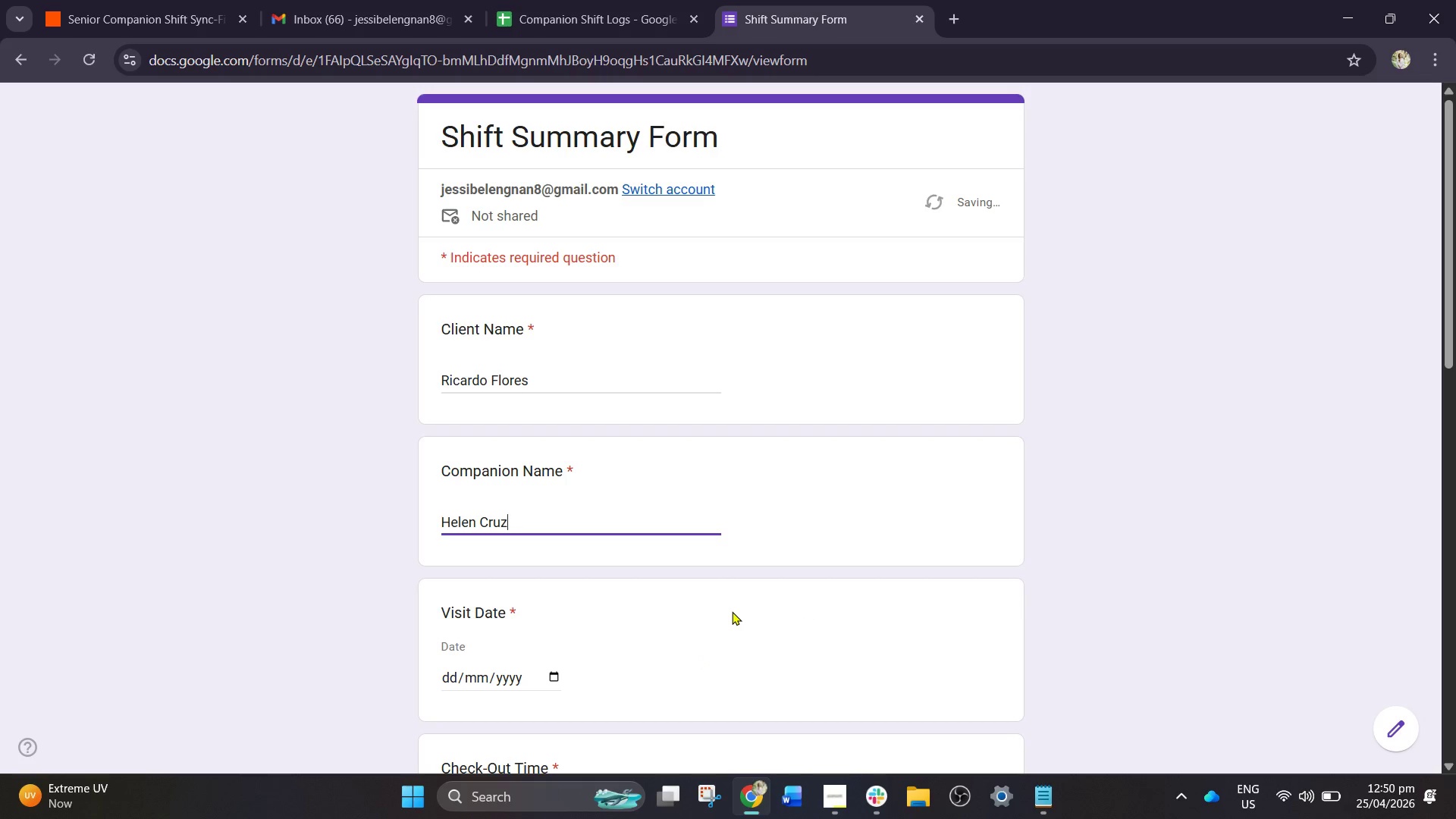 
scroll: coordinate [715, 625], scroll_direction: down, amount: 1.0
 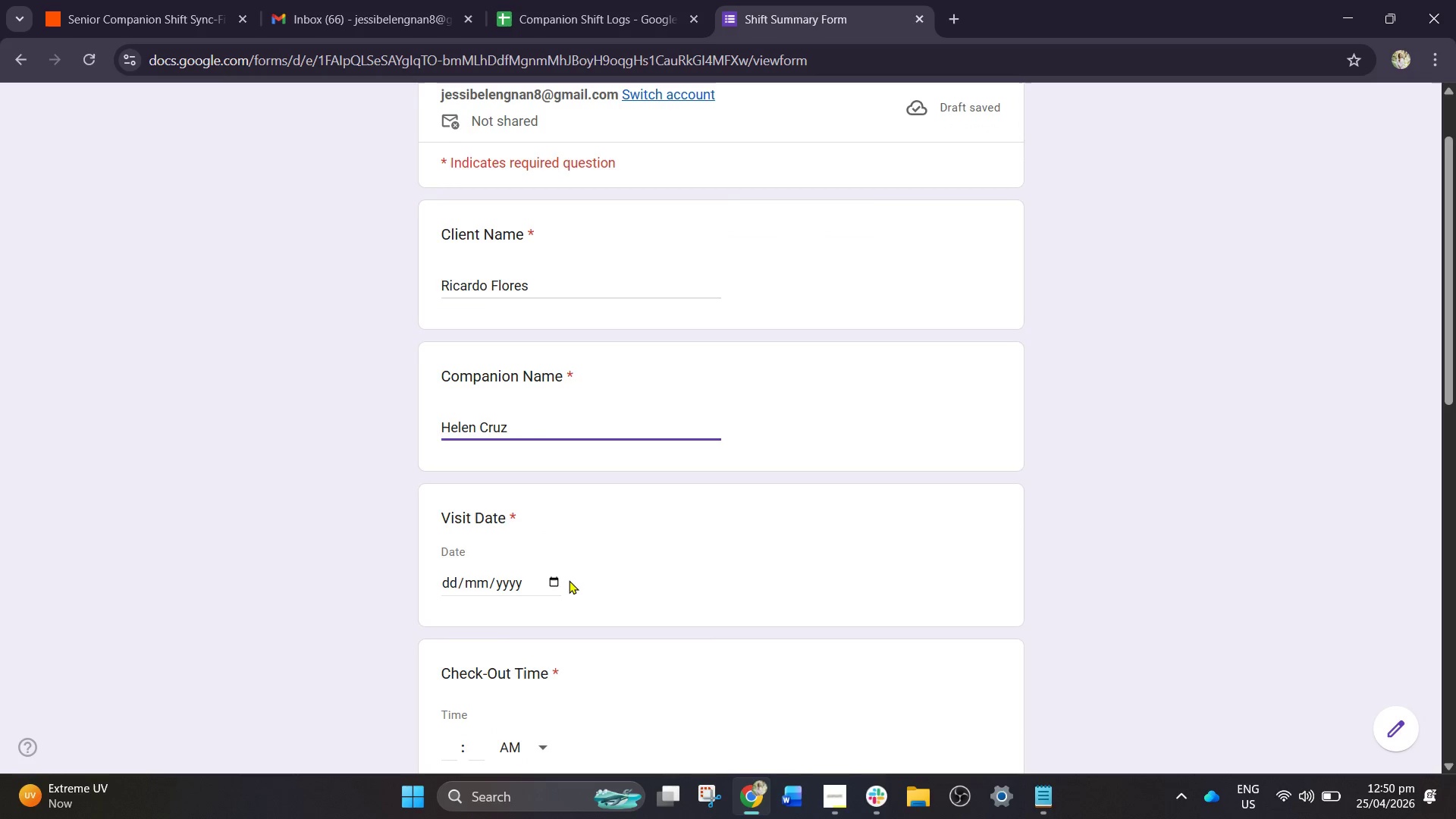 
left_click_drag(start_coordinate=[560, 585], to_coordinate=[559, 588])
 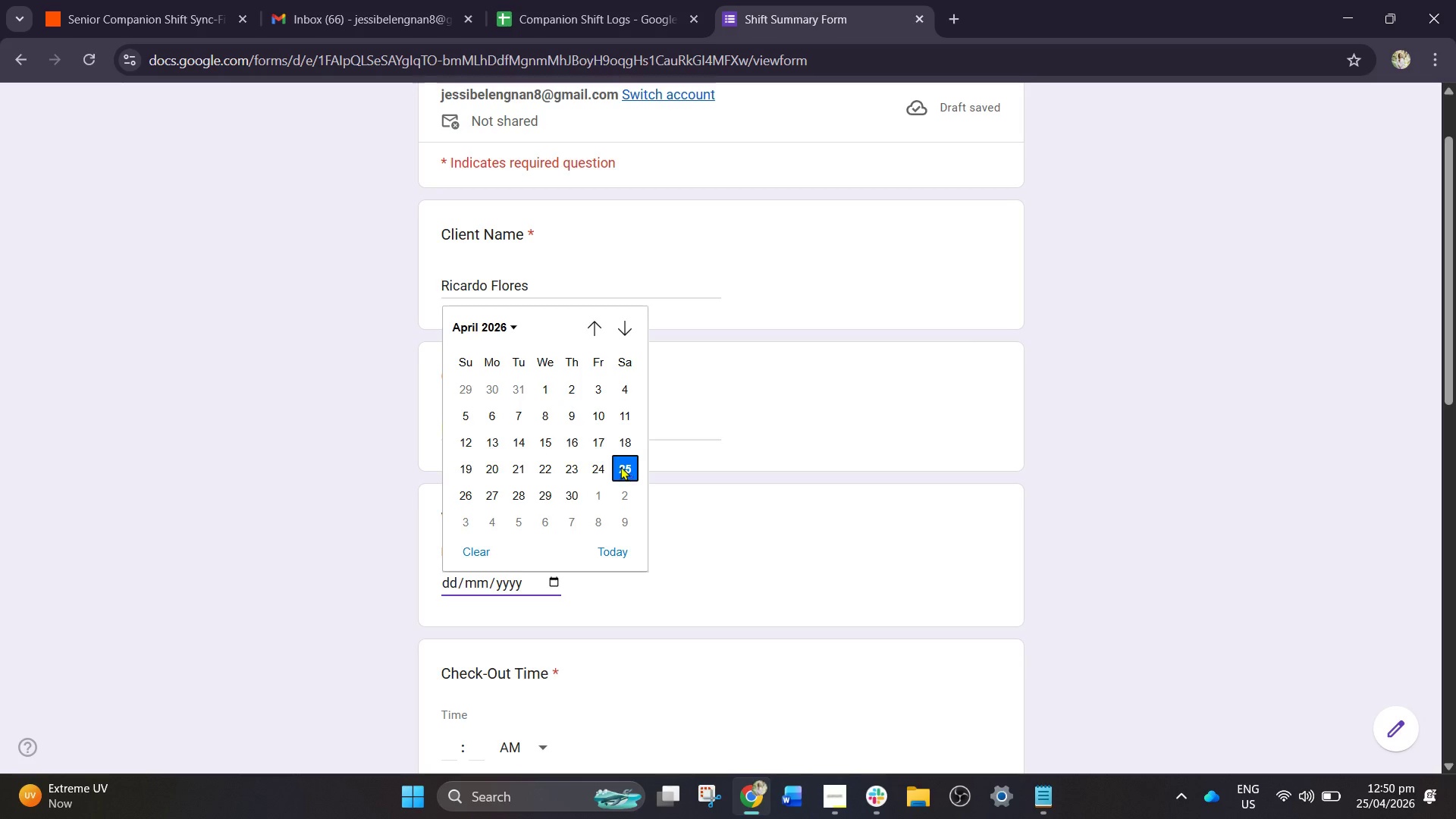 
scroll: coordinate [570, 620], scroll_direction: down, amount: 3.0
 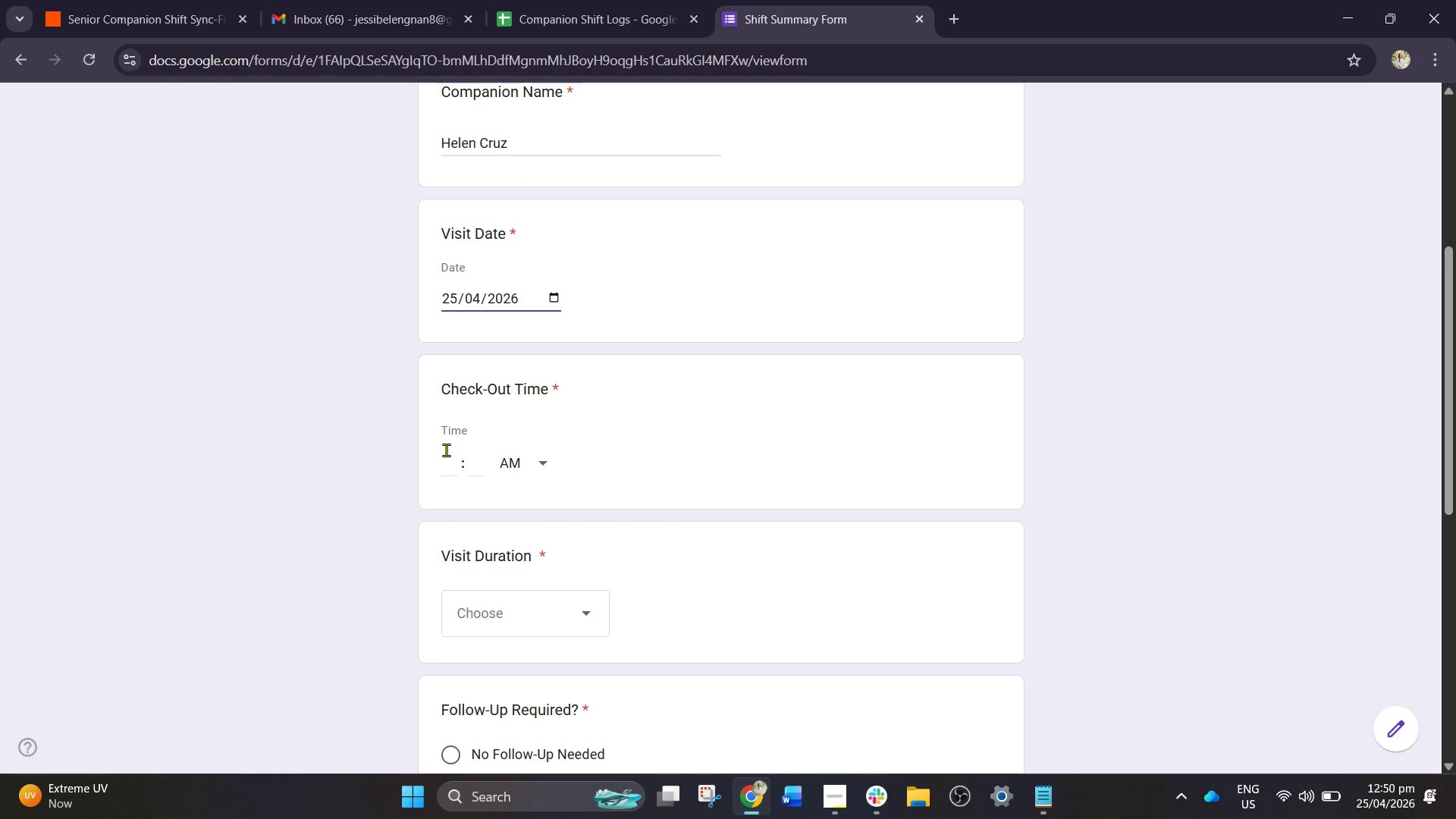 
left_click_drag(start_coordinate=[446, 450], to_coordinate=[453, 502])
 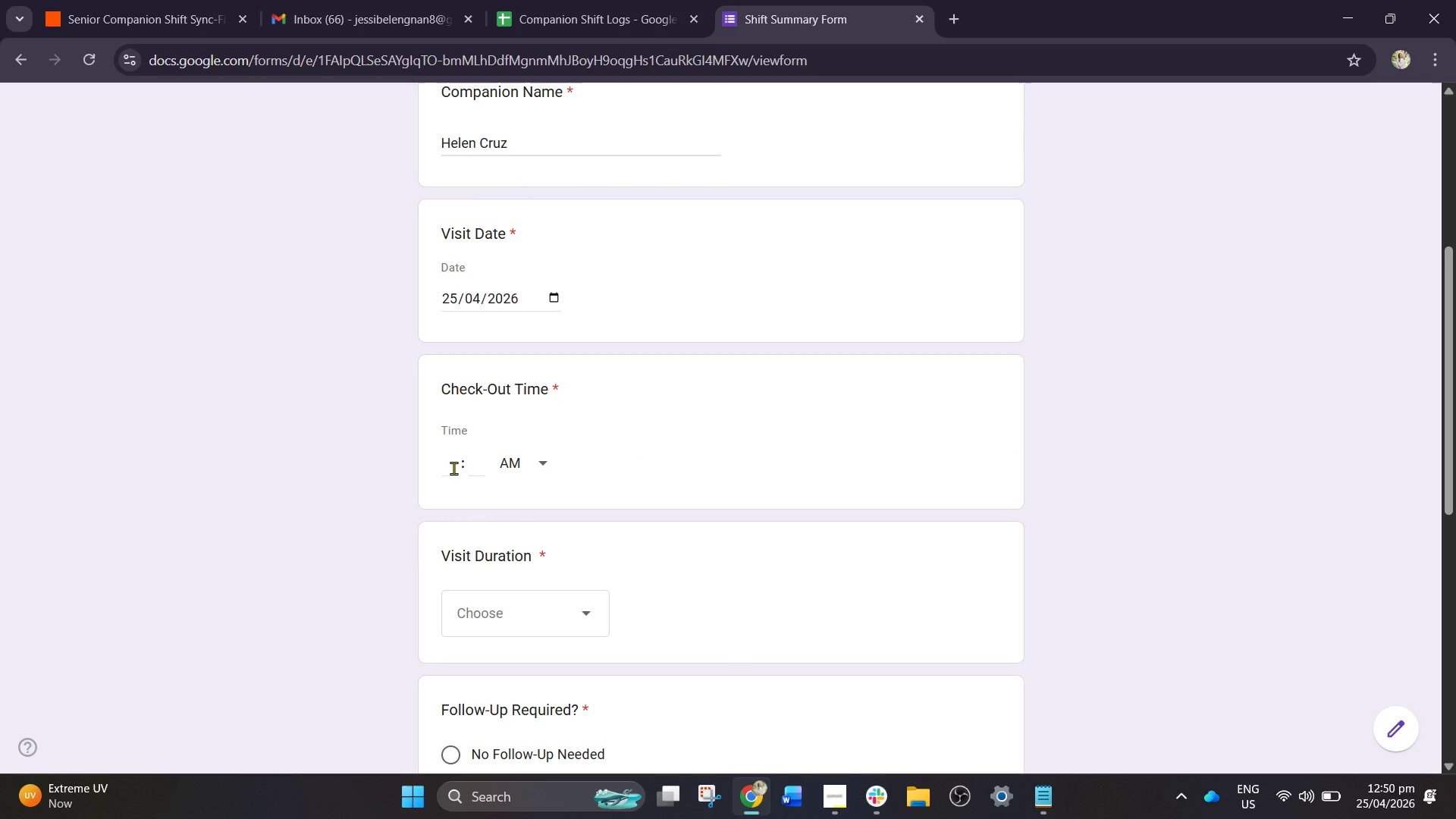 
left_click([453, 468])
 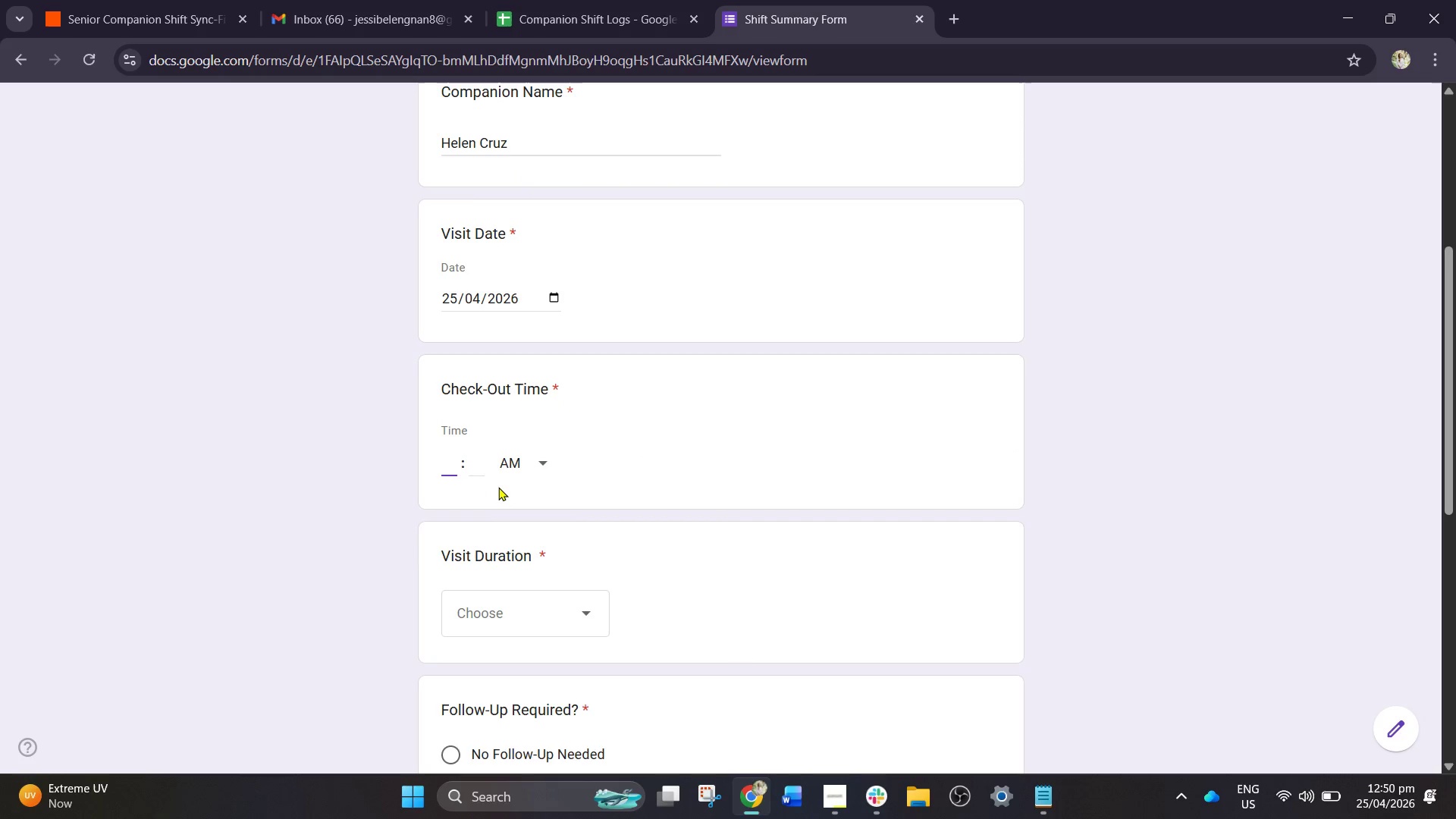 
type(02)
 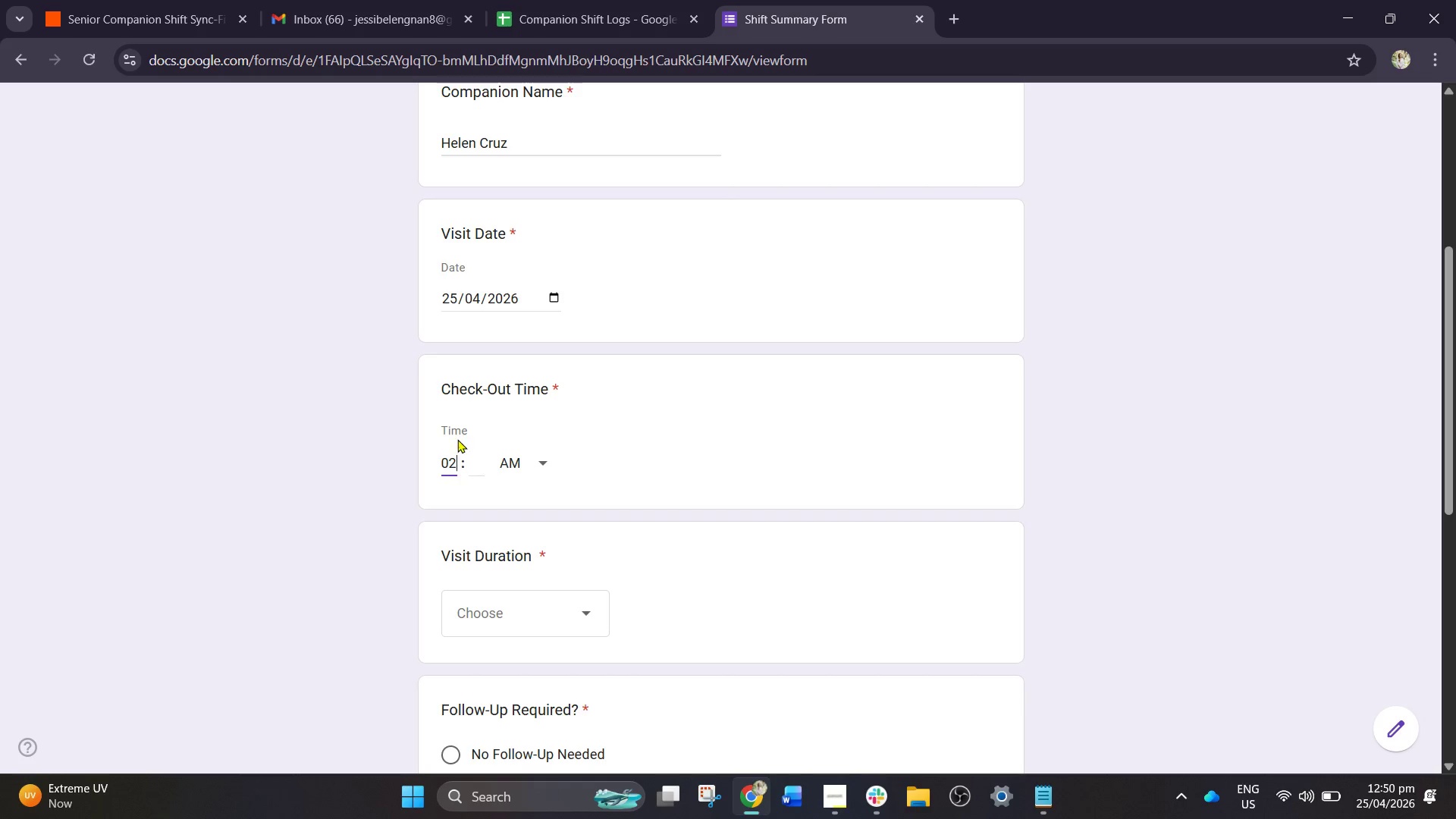 
left_click([476, 460])
 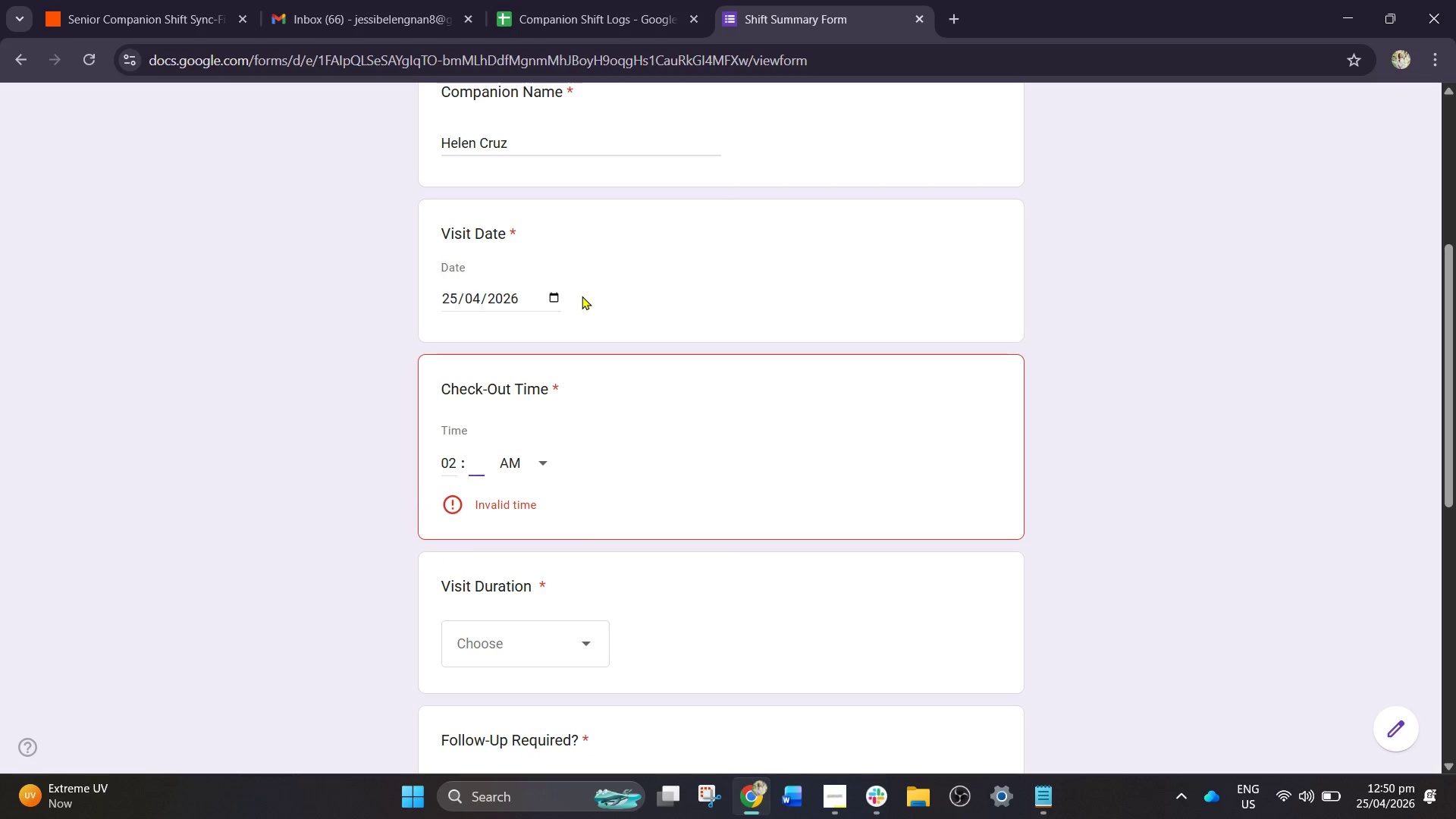 
type(0)
key(Backspace)
type(05)
 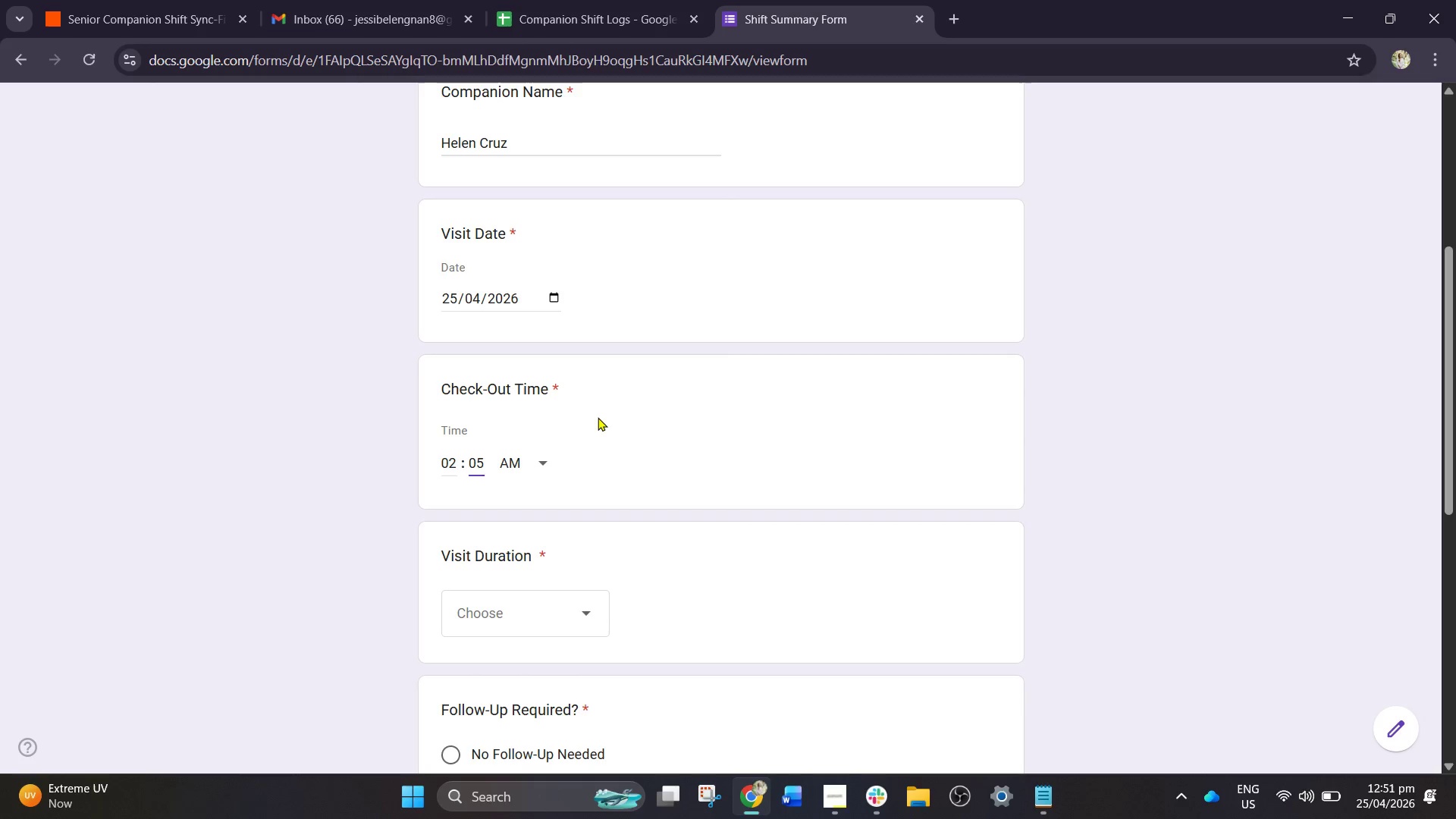 
wait(7.97)
 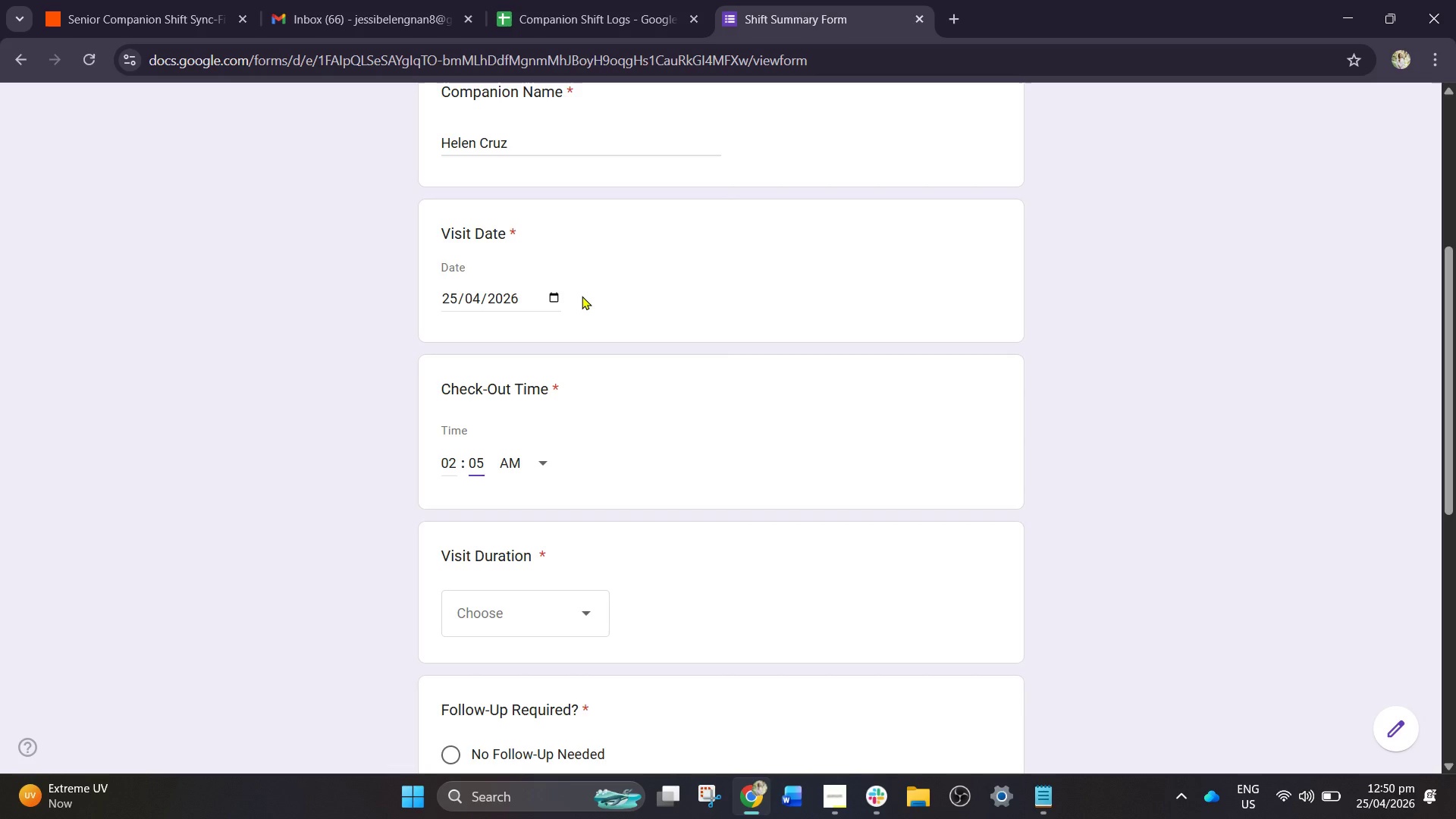 
left_click([546, 457])
 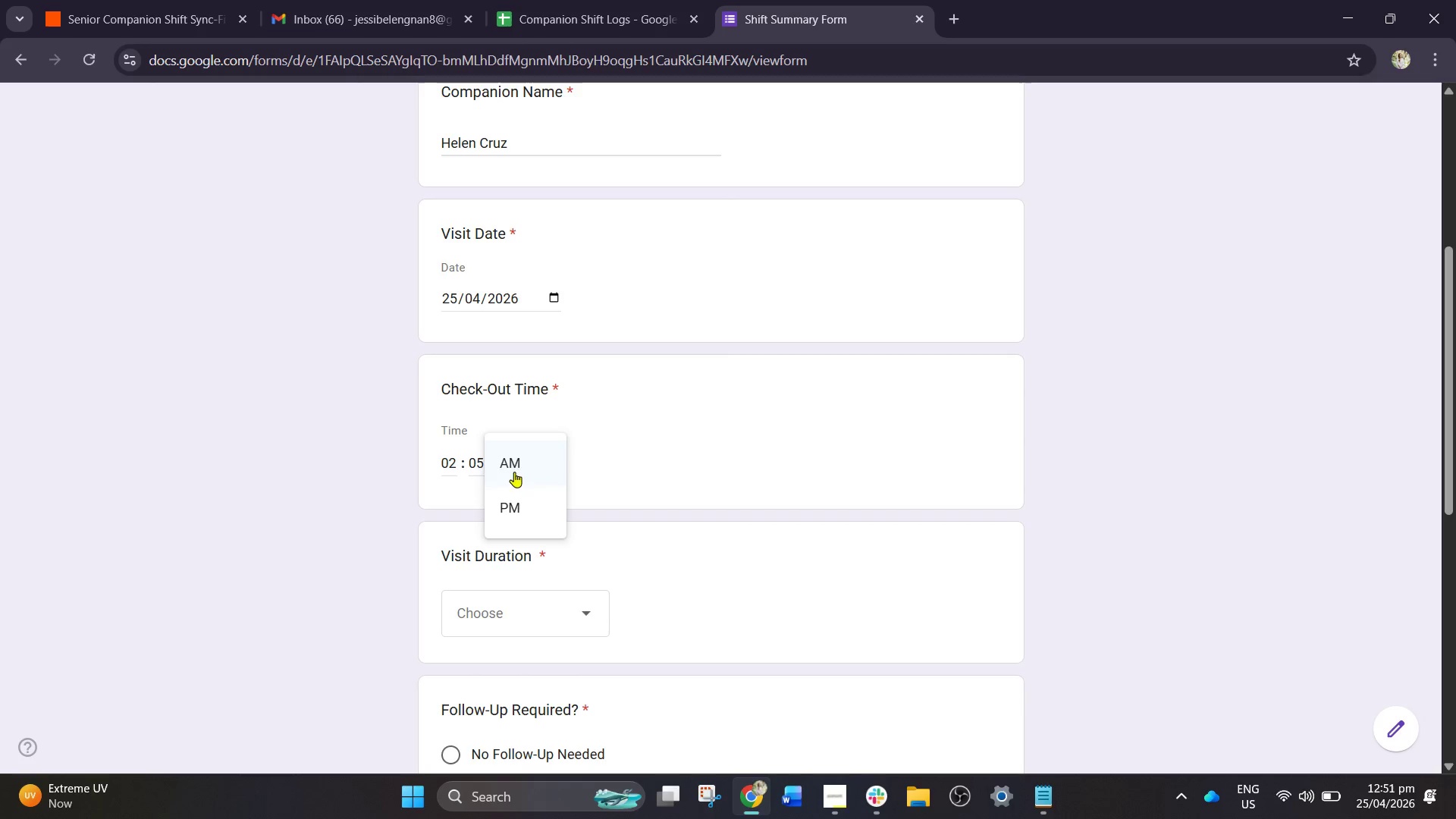 
left_click([528, 451])
 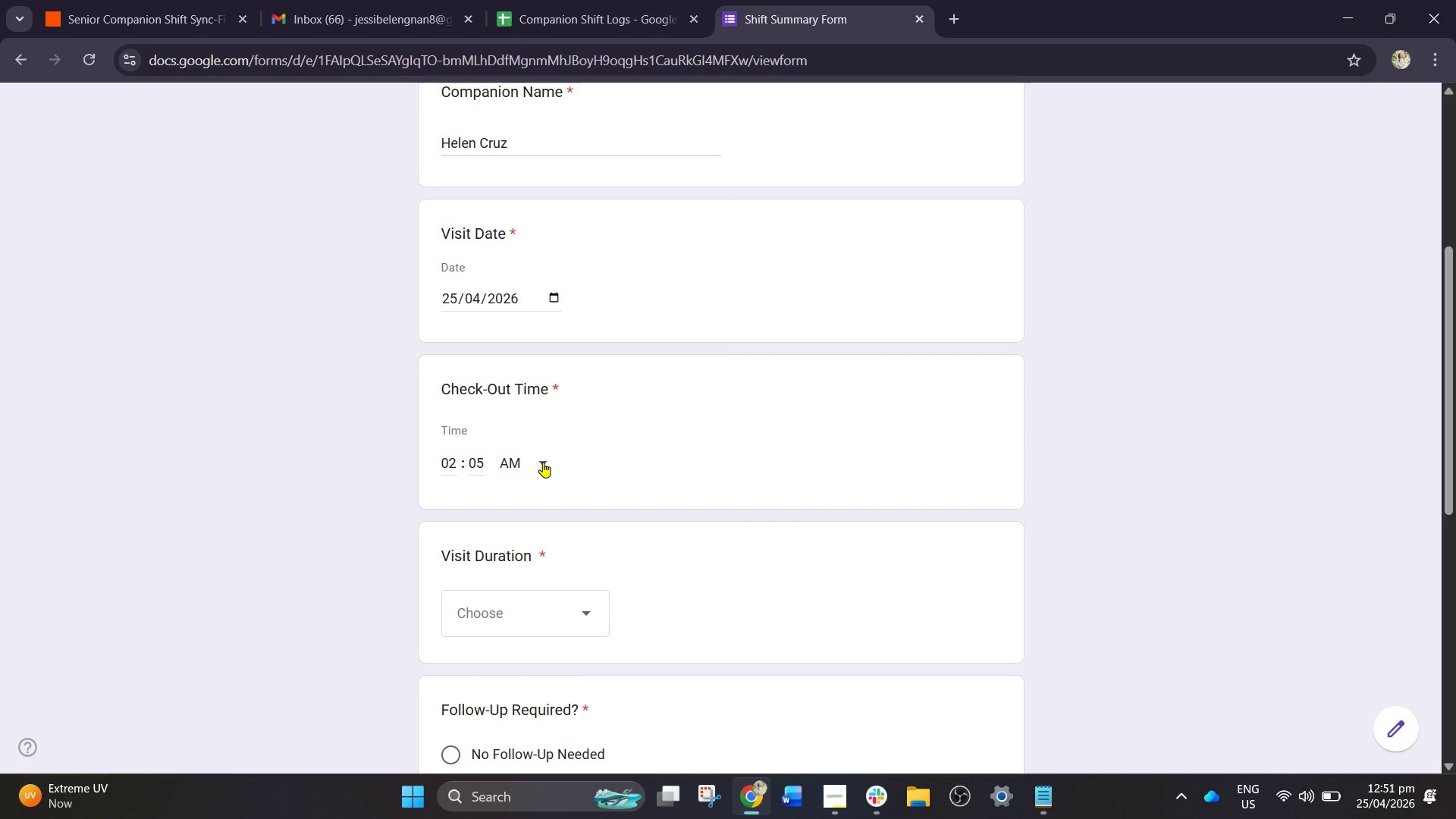 
left_click_drag(start_coordinate=[549, 457], to_coordinate=[557, 450])
 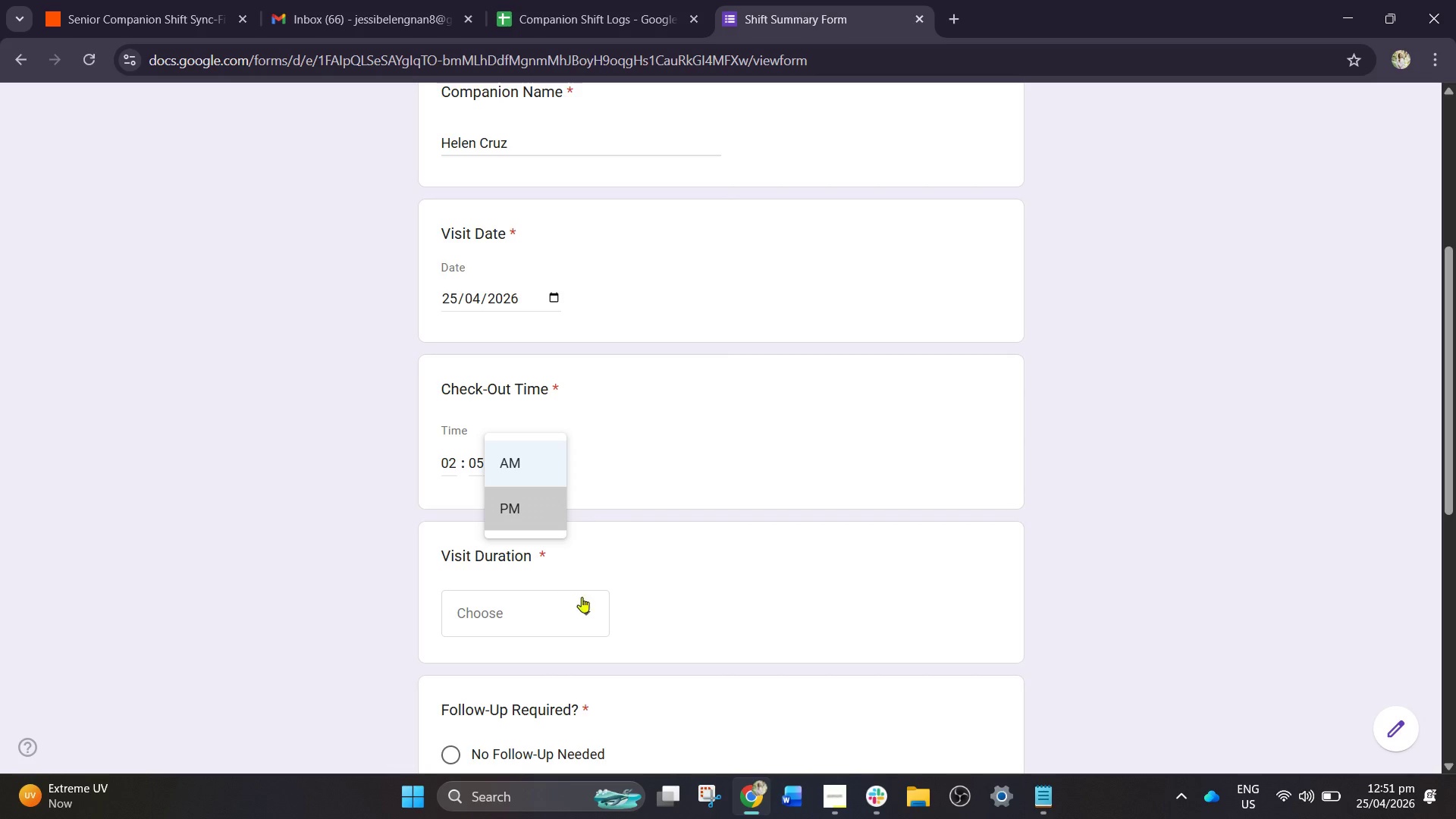 
left_click_drag(start_coordinate=[546, 493], to_coordinate=[500, 510])
 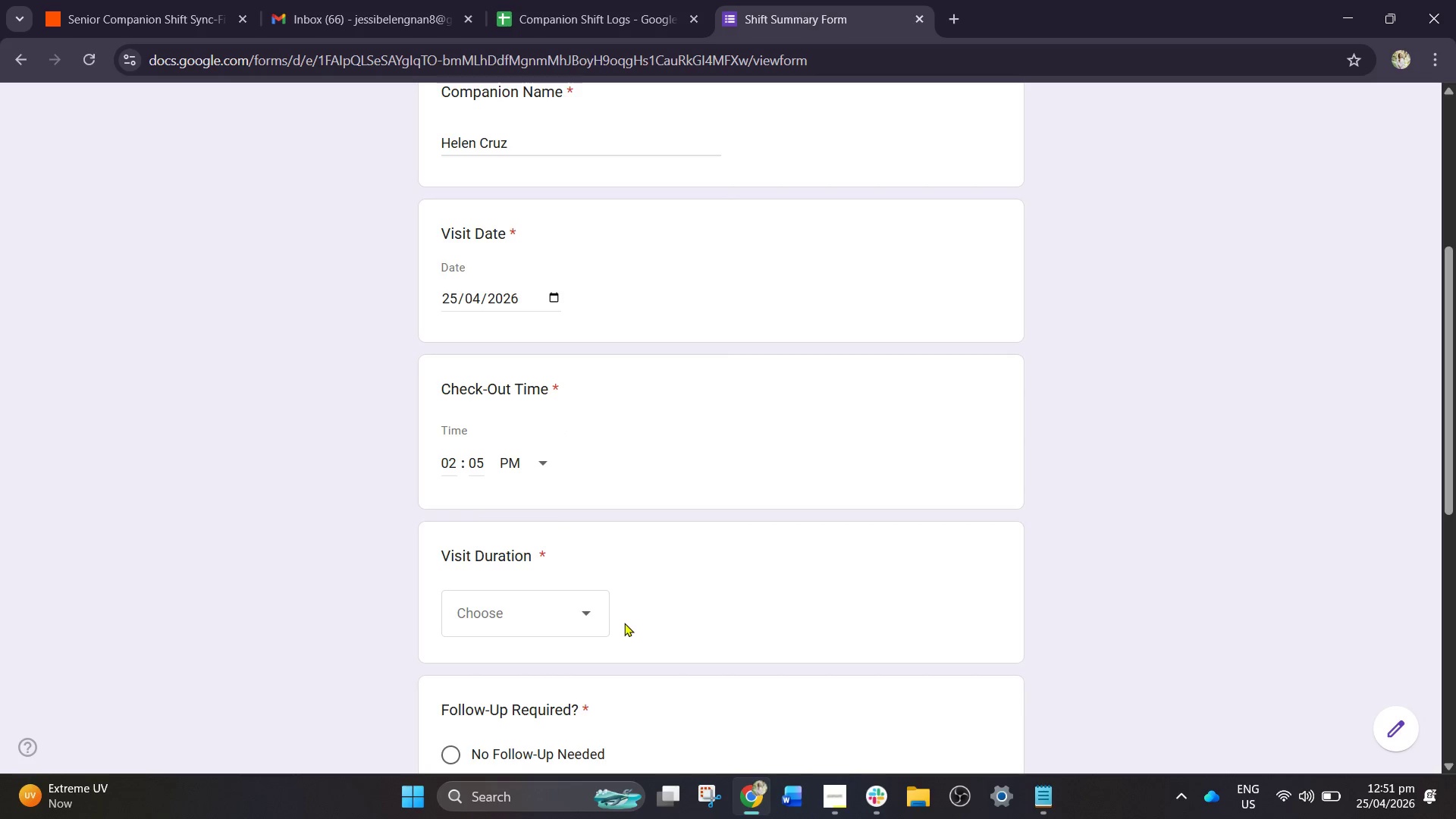 
left_click([592, 601])
 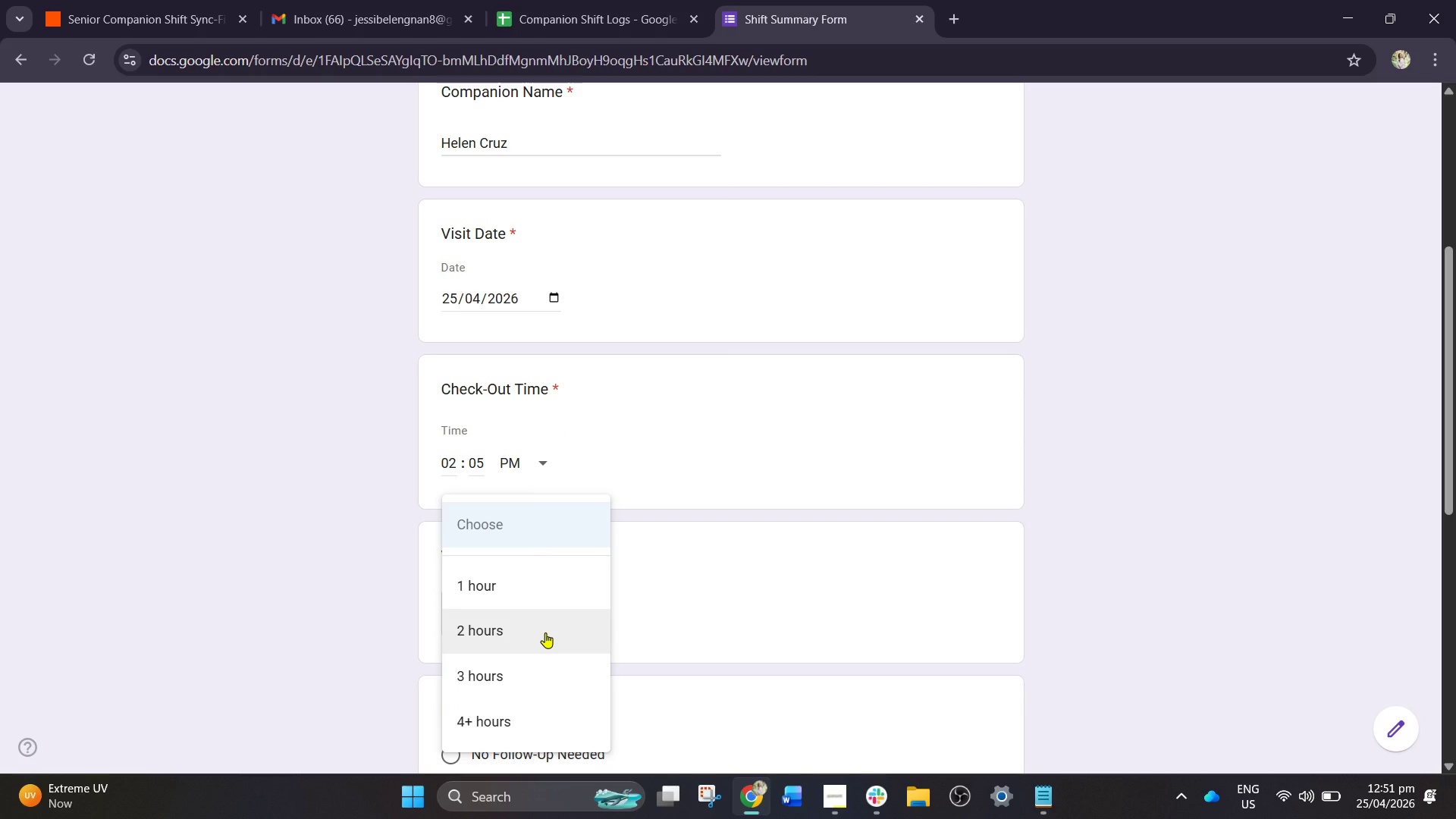 
left_click_drag(start_coordinate=[560, 635], to_coordinate=[611, 647])
 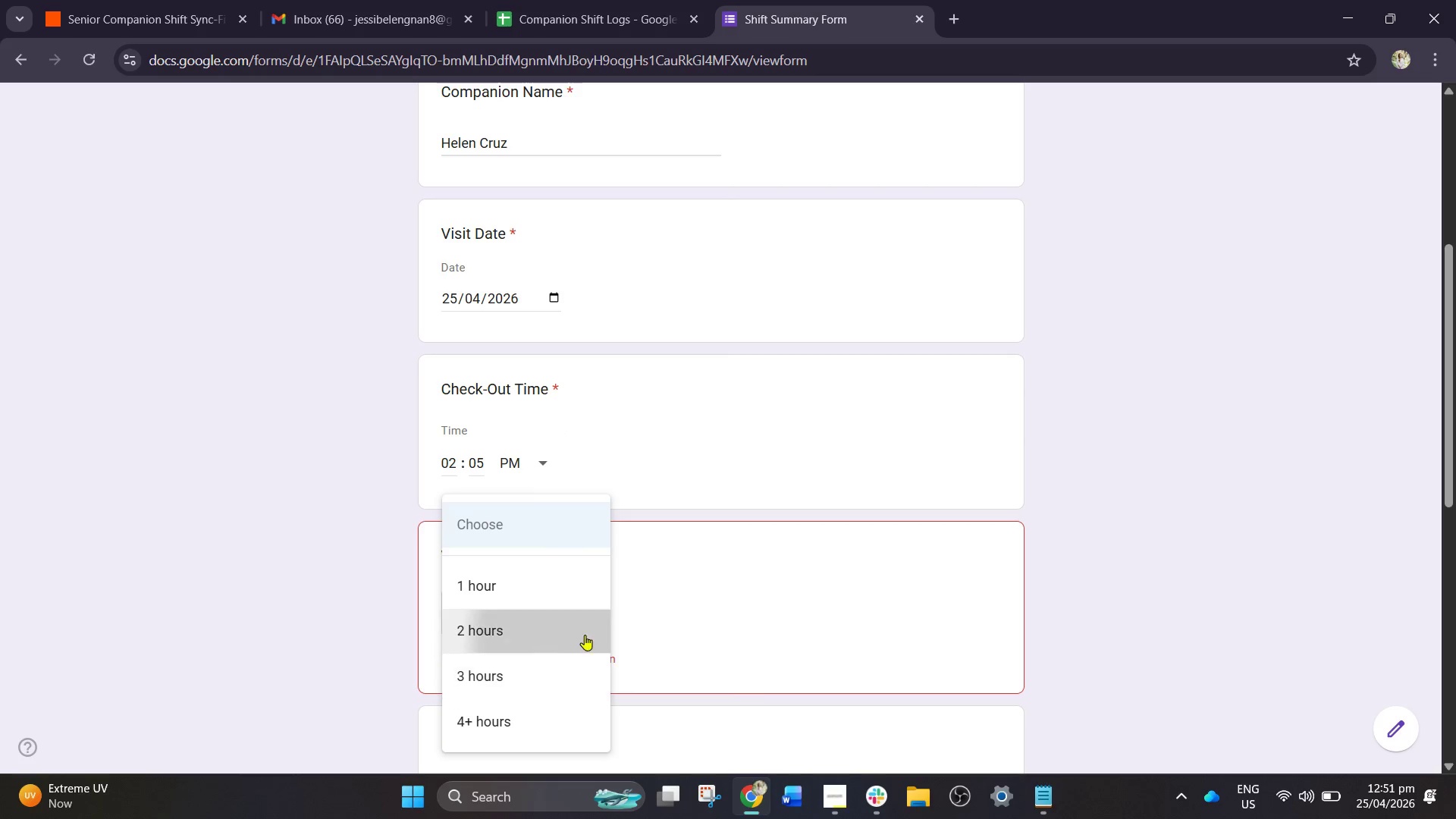 
left_click_drag(start_coordinate=[584, 624], to_coordinate=[592, 614])
 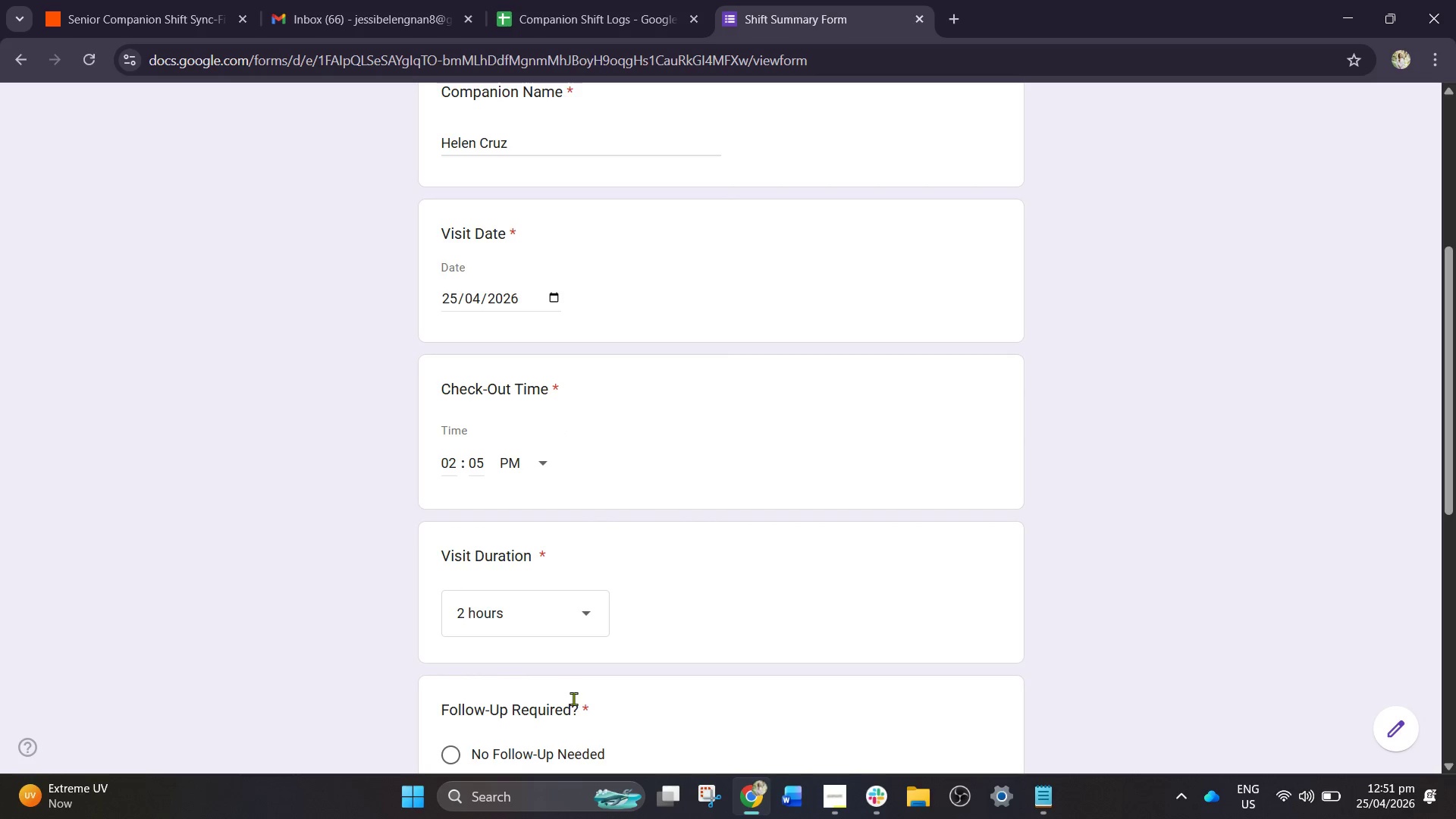 
scroll: coordinate [475, 639], scroll_direction: down, amount: 2.0
 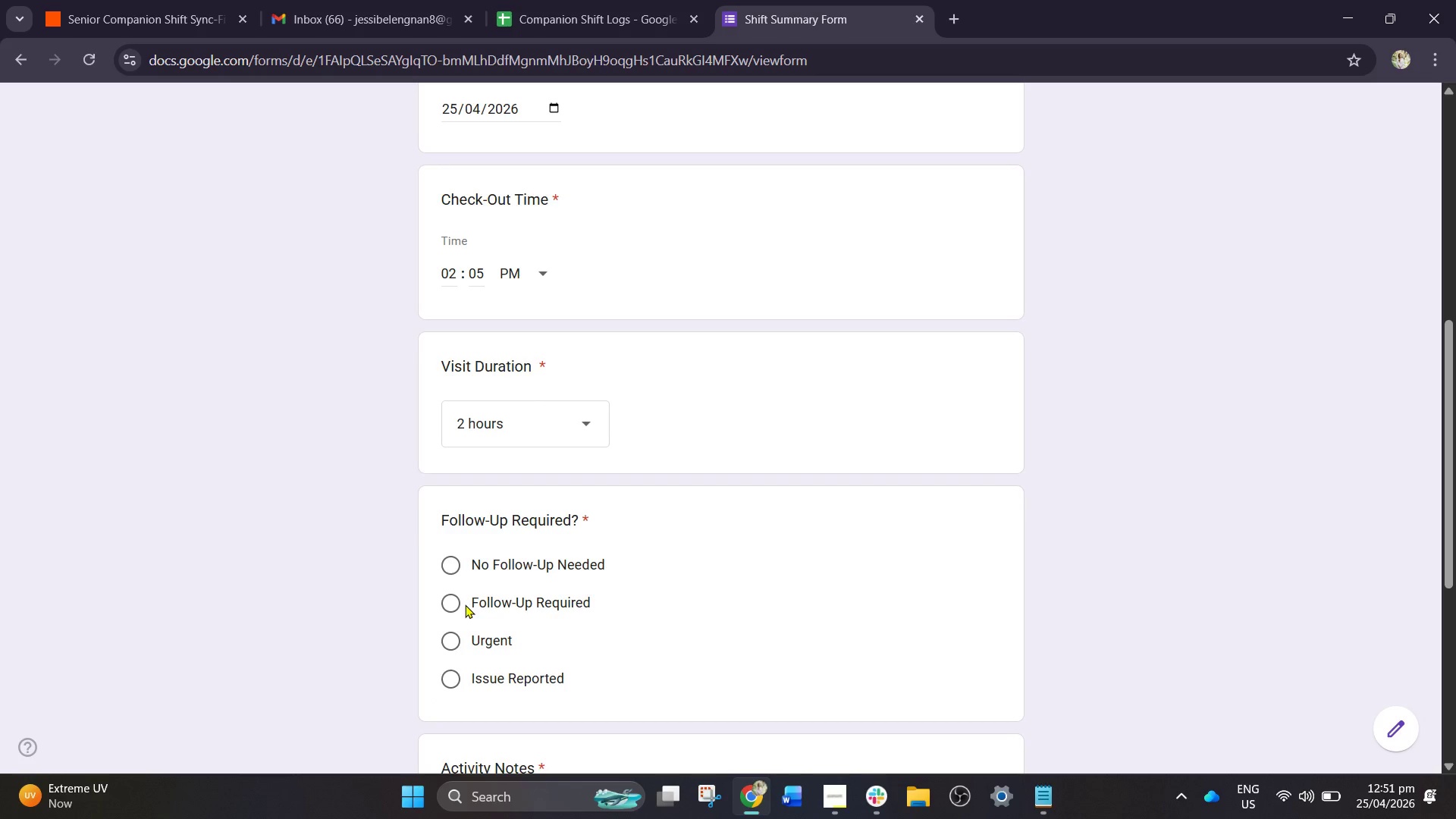 
wait(5.65)
 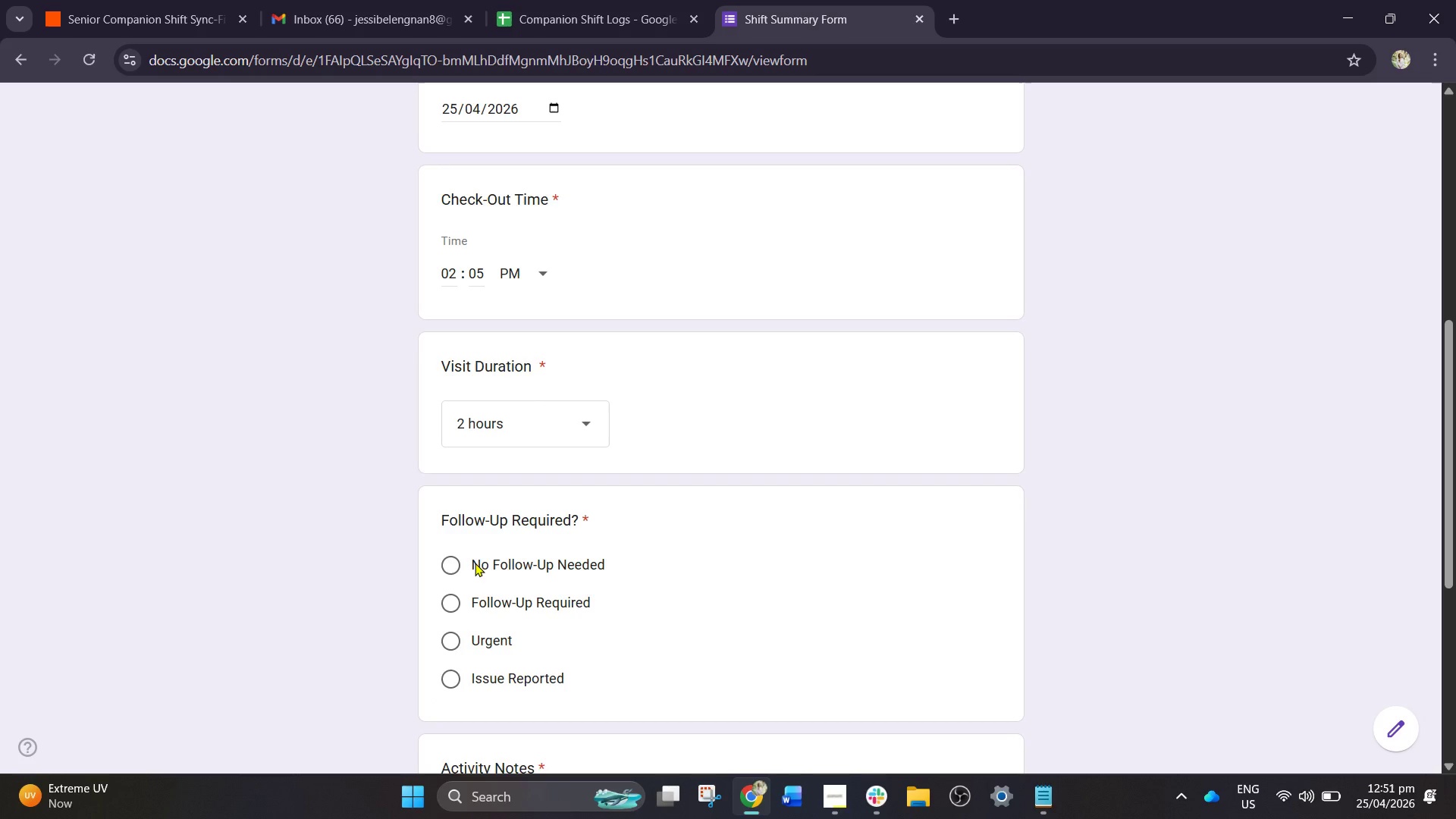 
left_click_drag(start_coordinate=[438, 577], to_coordinate=[432, 553])
 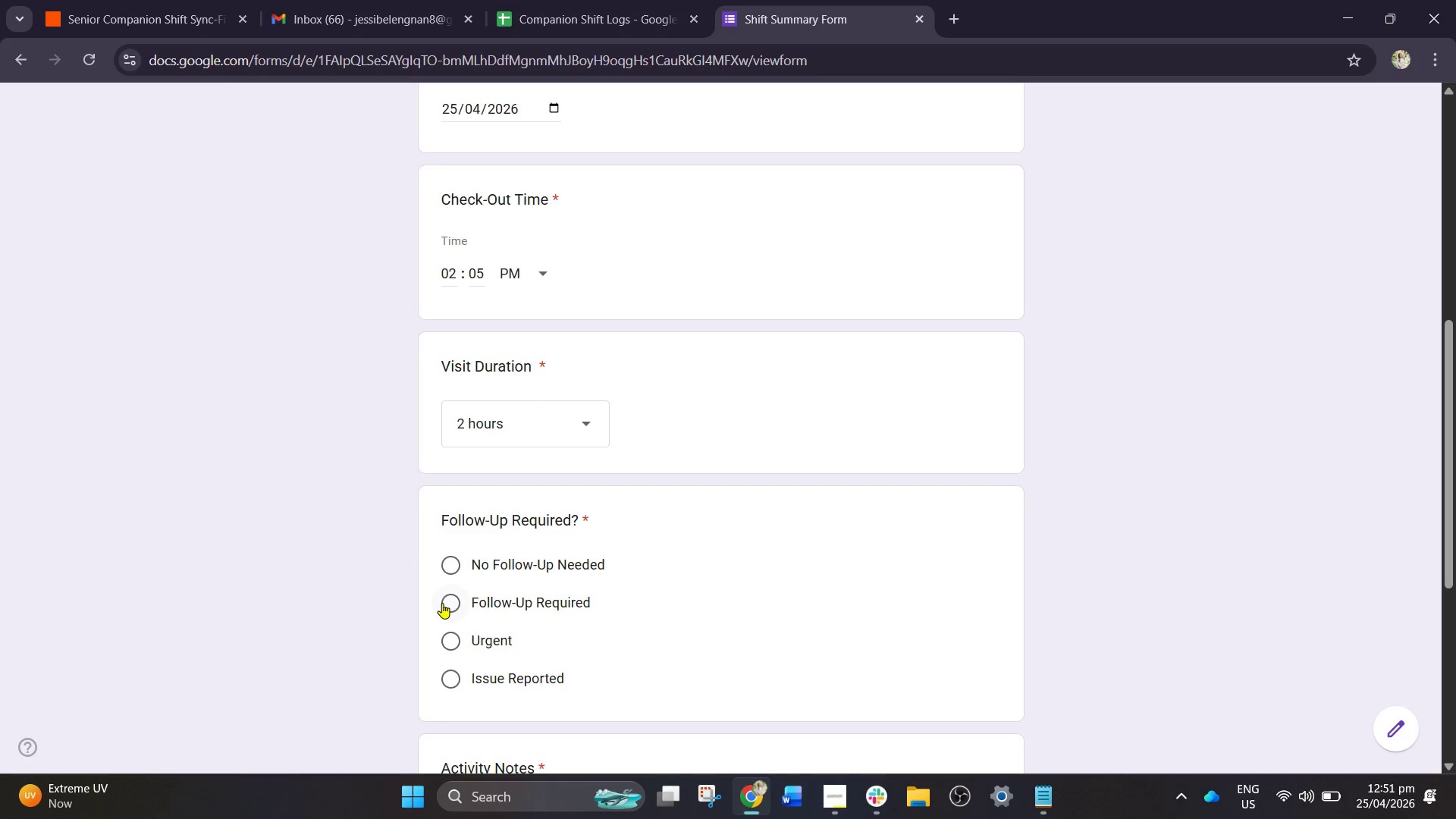 
left_click([471, 594])
 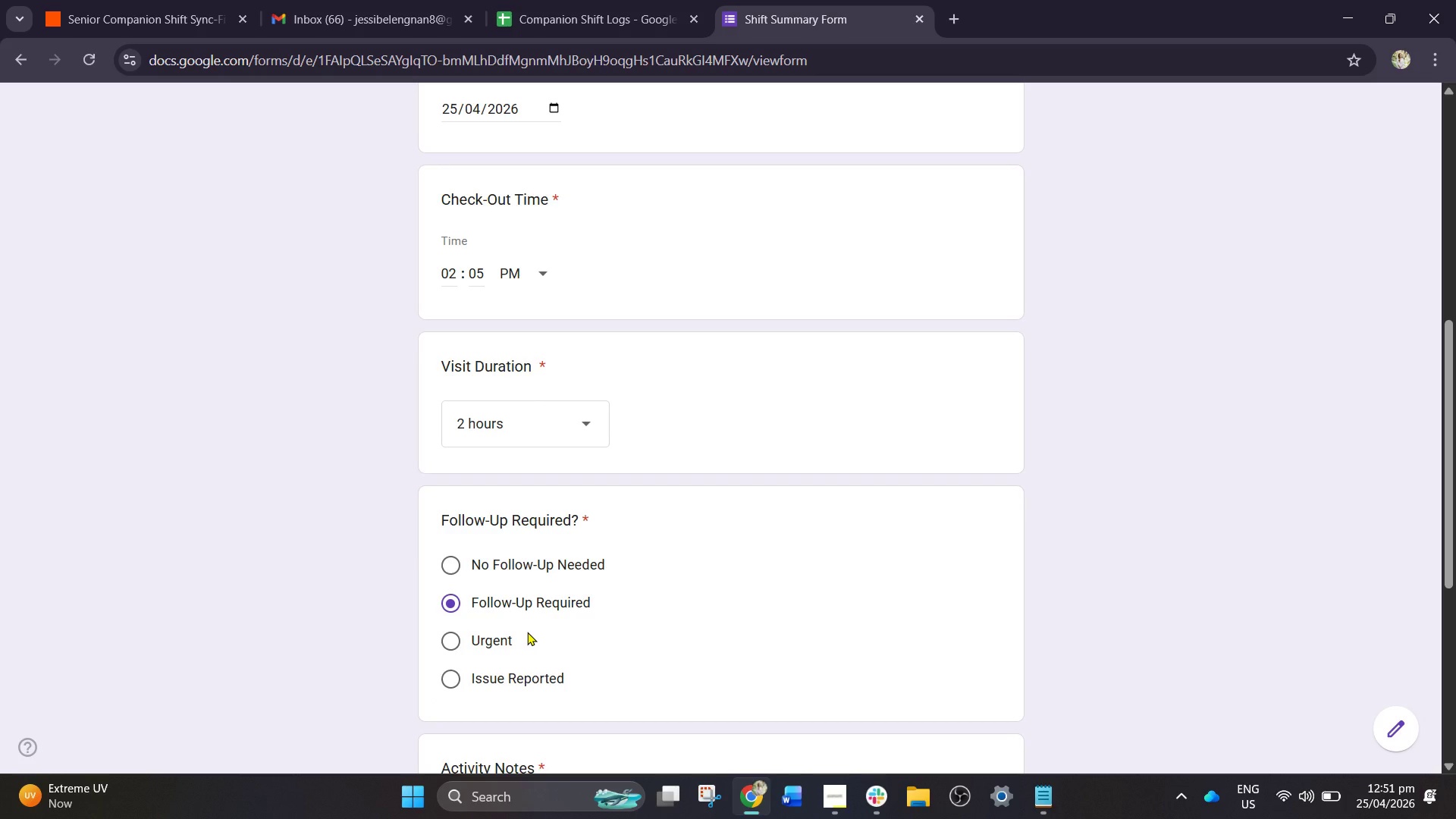 
scroll: coordinate [628, 401], scroll_direction: down, amount: 3.0
 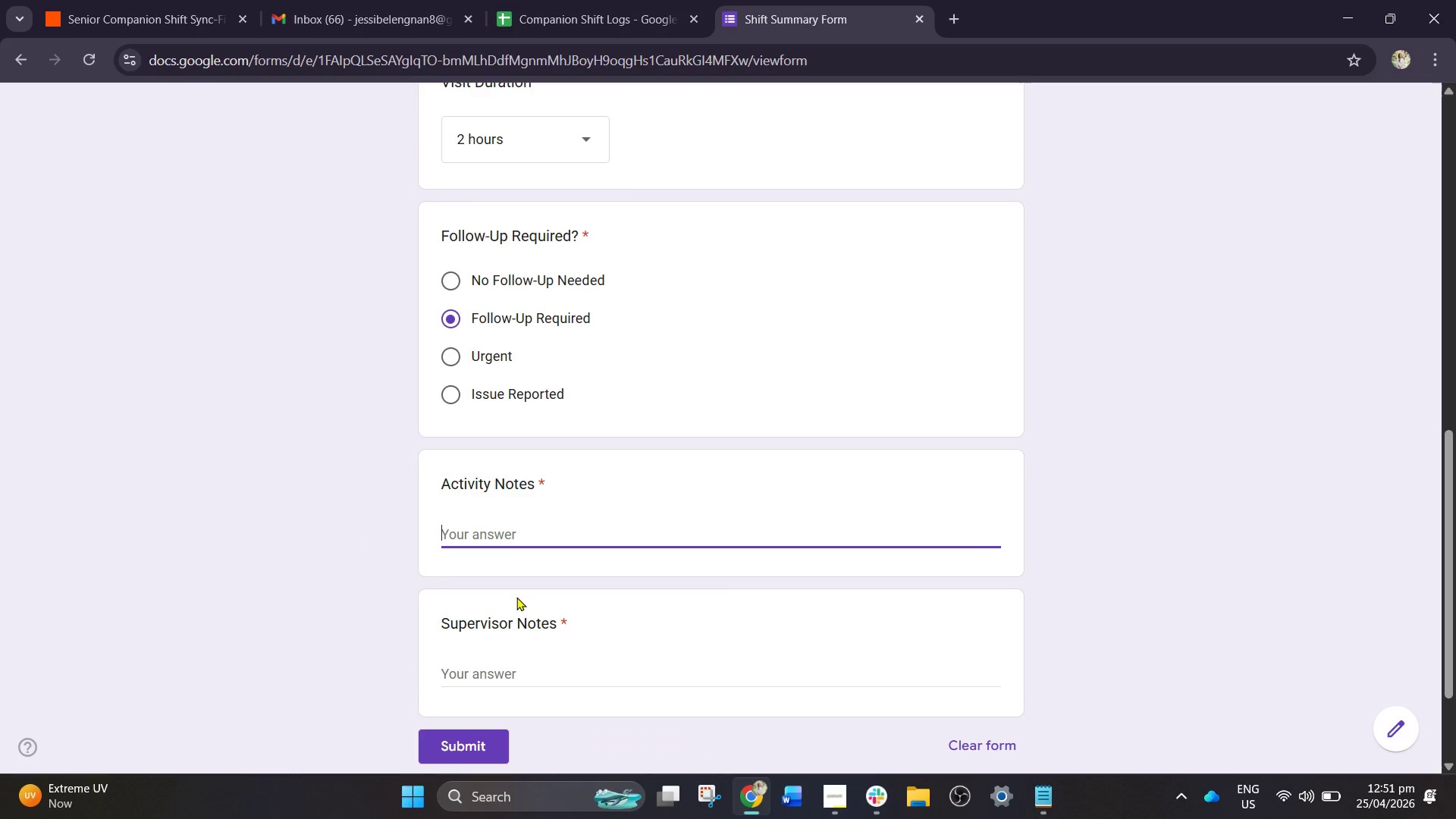 
type(Assi)
 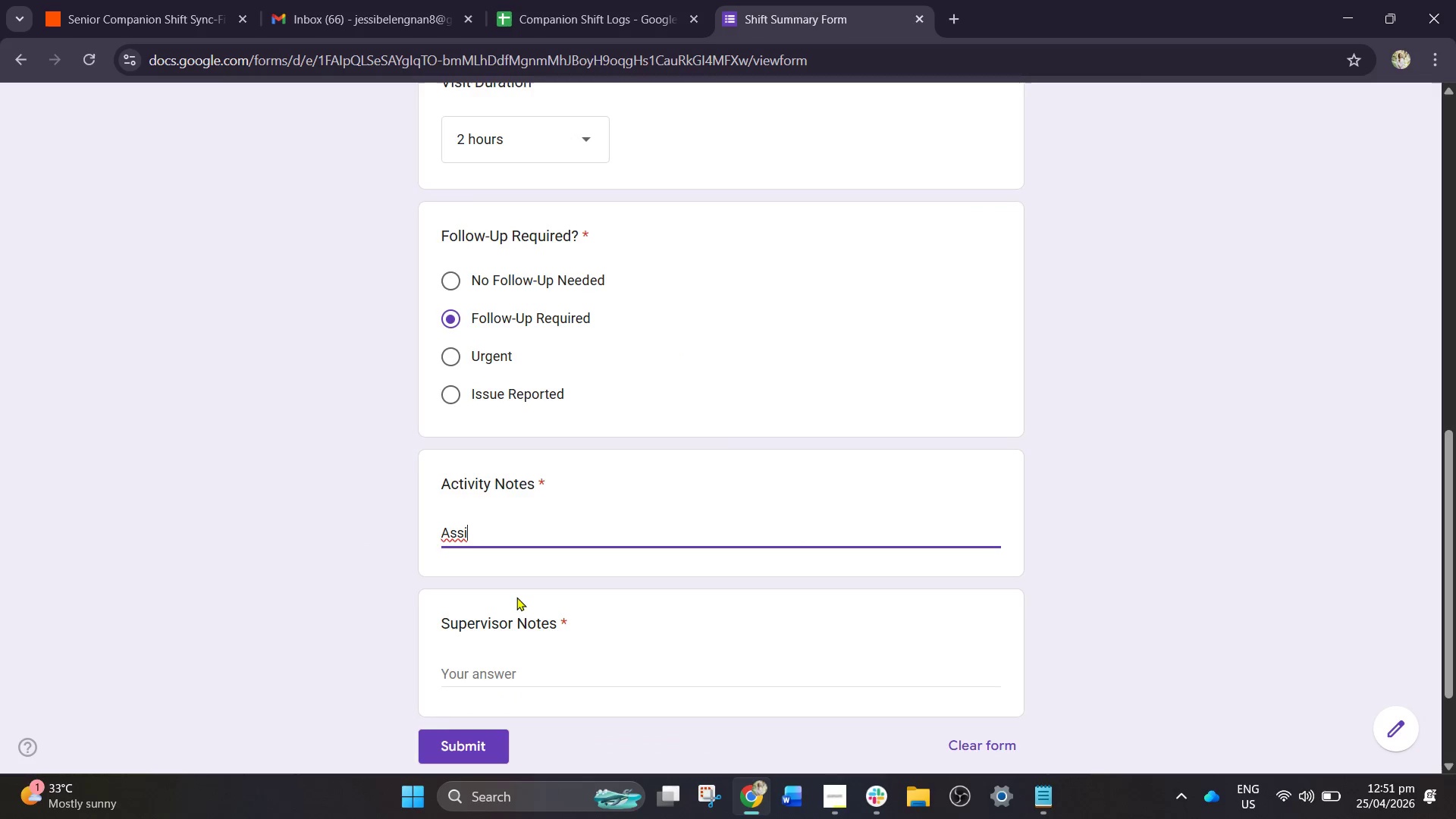 
type(sed)
 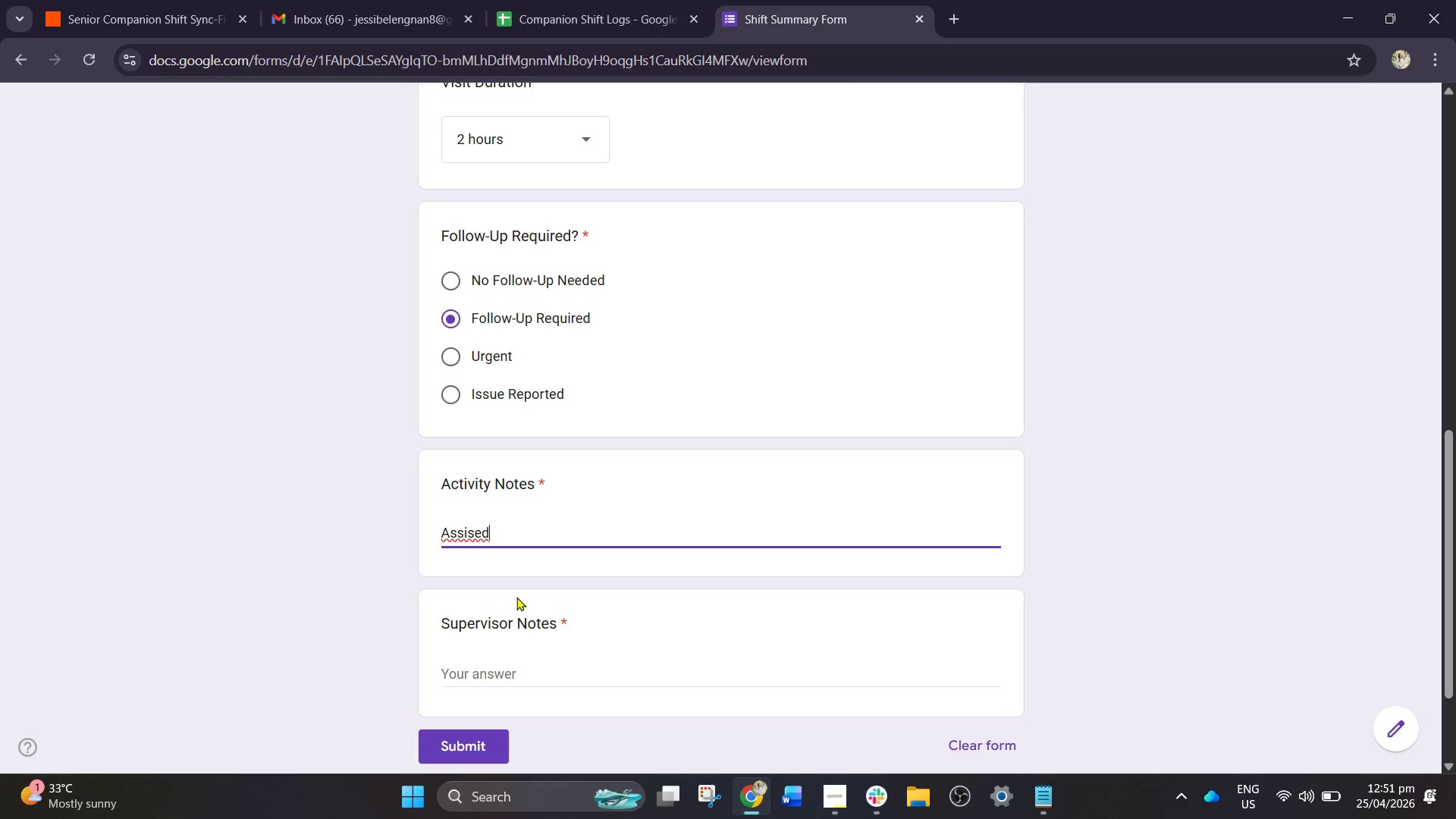 
key(Backspace)
key(Backspace)
type(ted )
 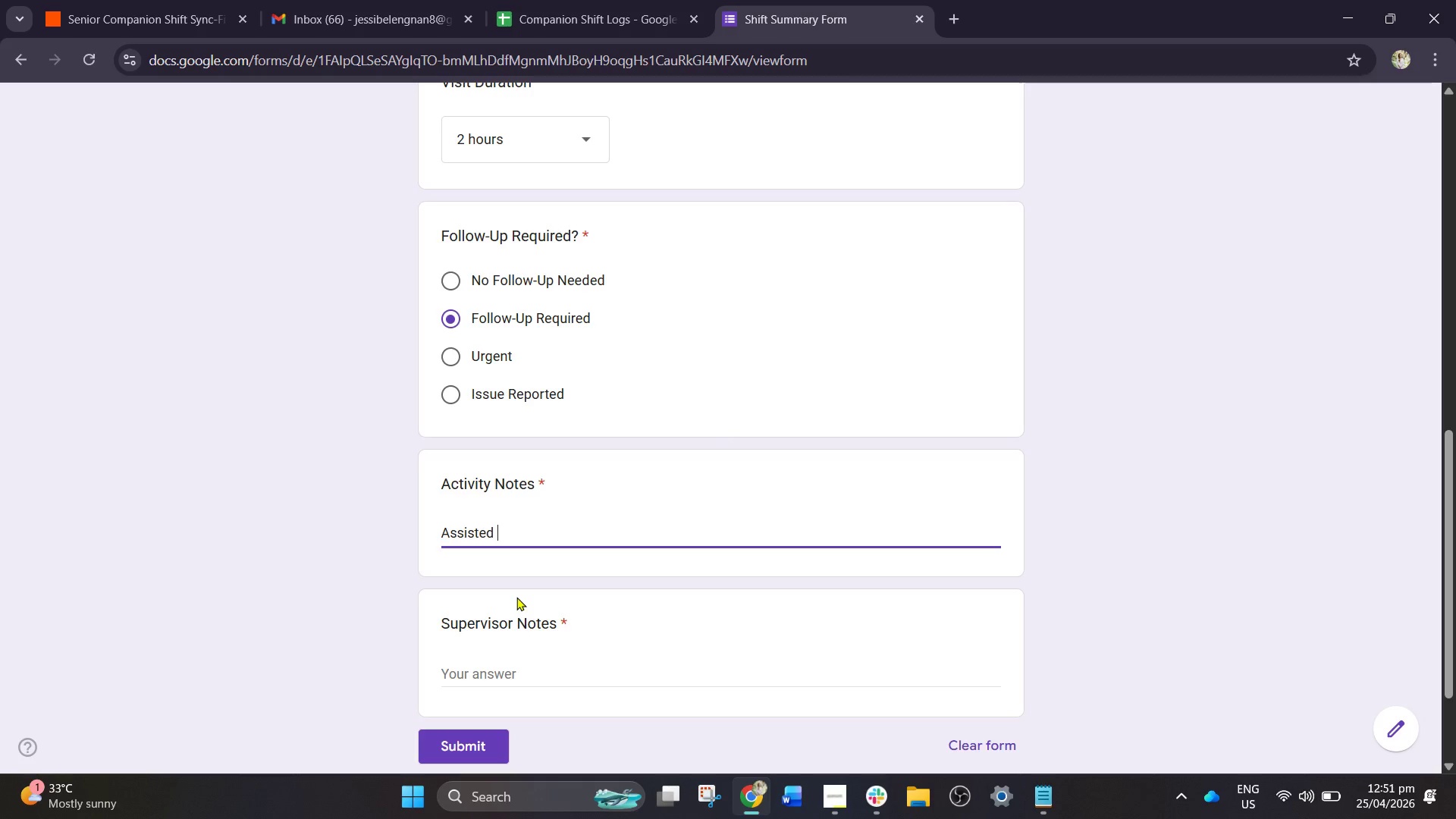 
type(with meal)
 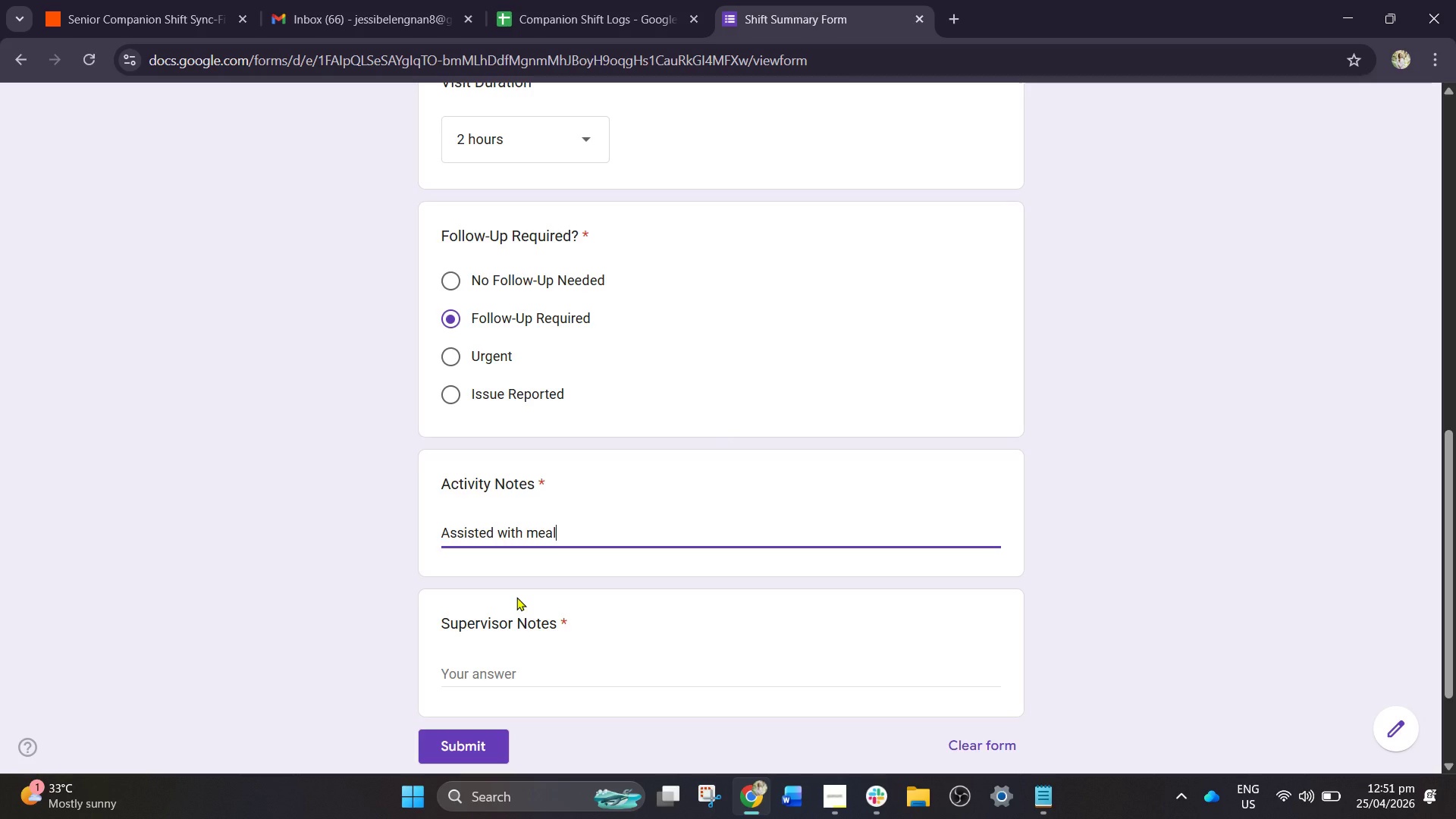 
type(prep )
key(Backspace)
key(Backspace)
key(Backspace)
key(Backspace)
key(Backspace)
type(n prep)
 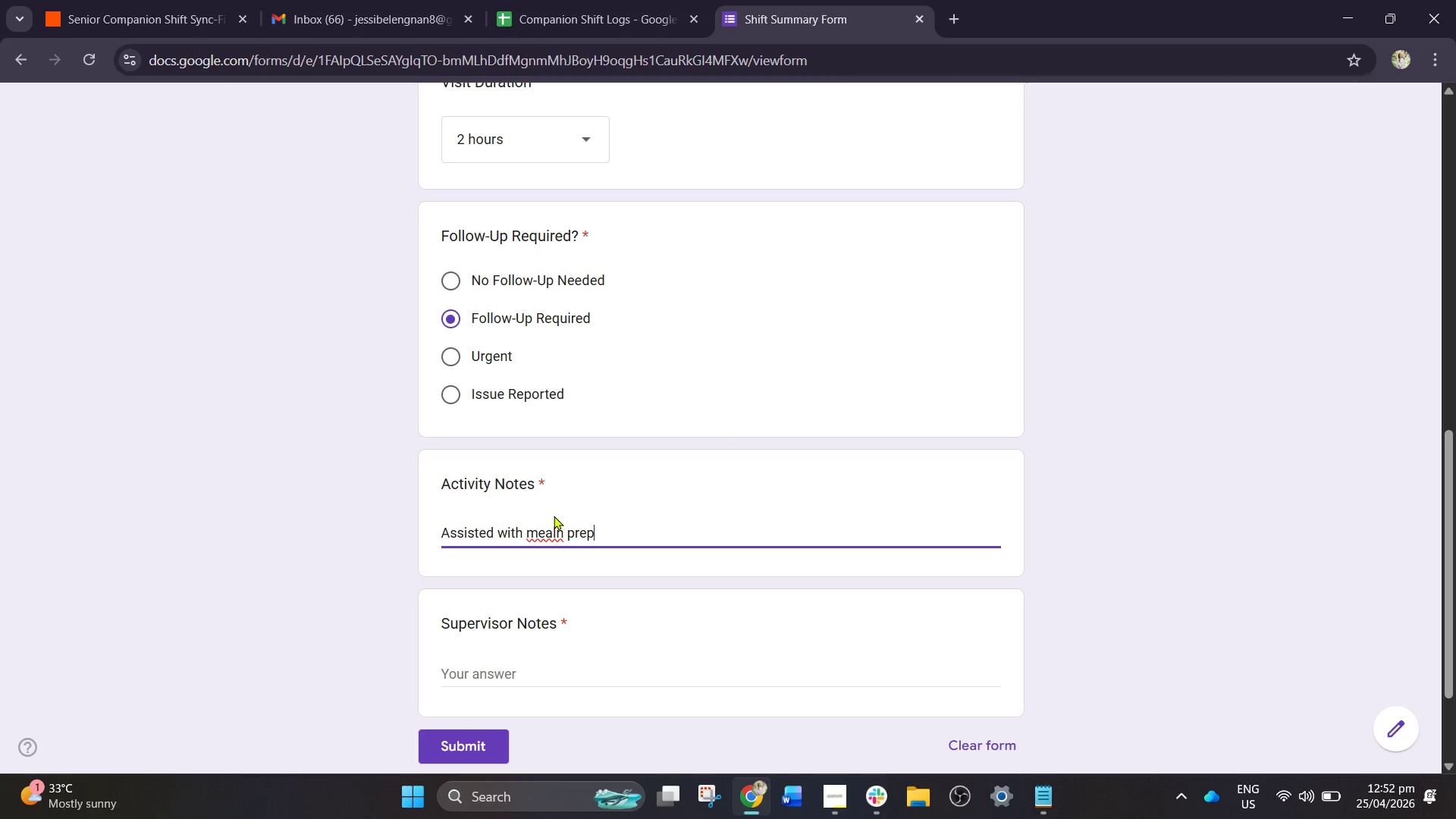 
left_click([563, 524])
 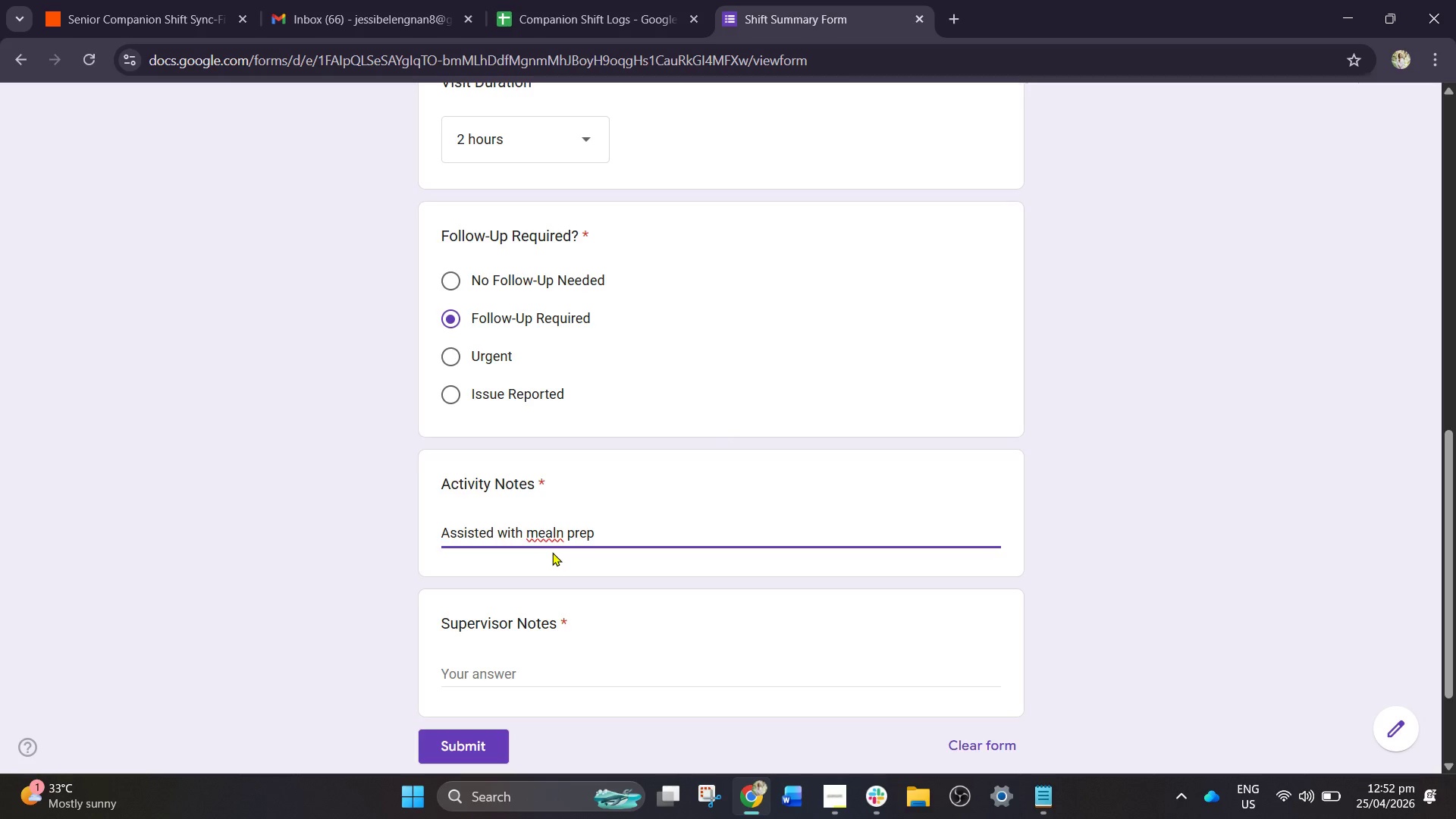 
key(Backspace)
 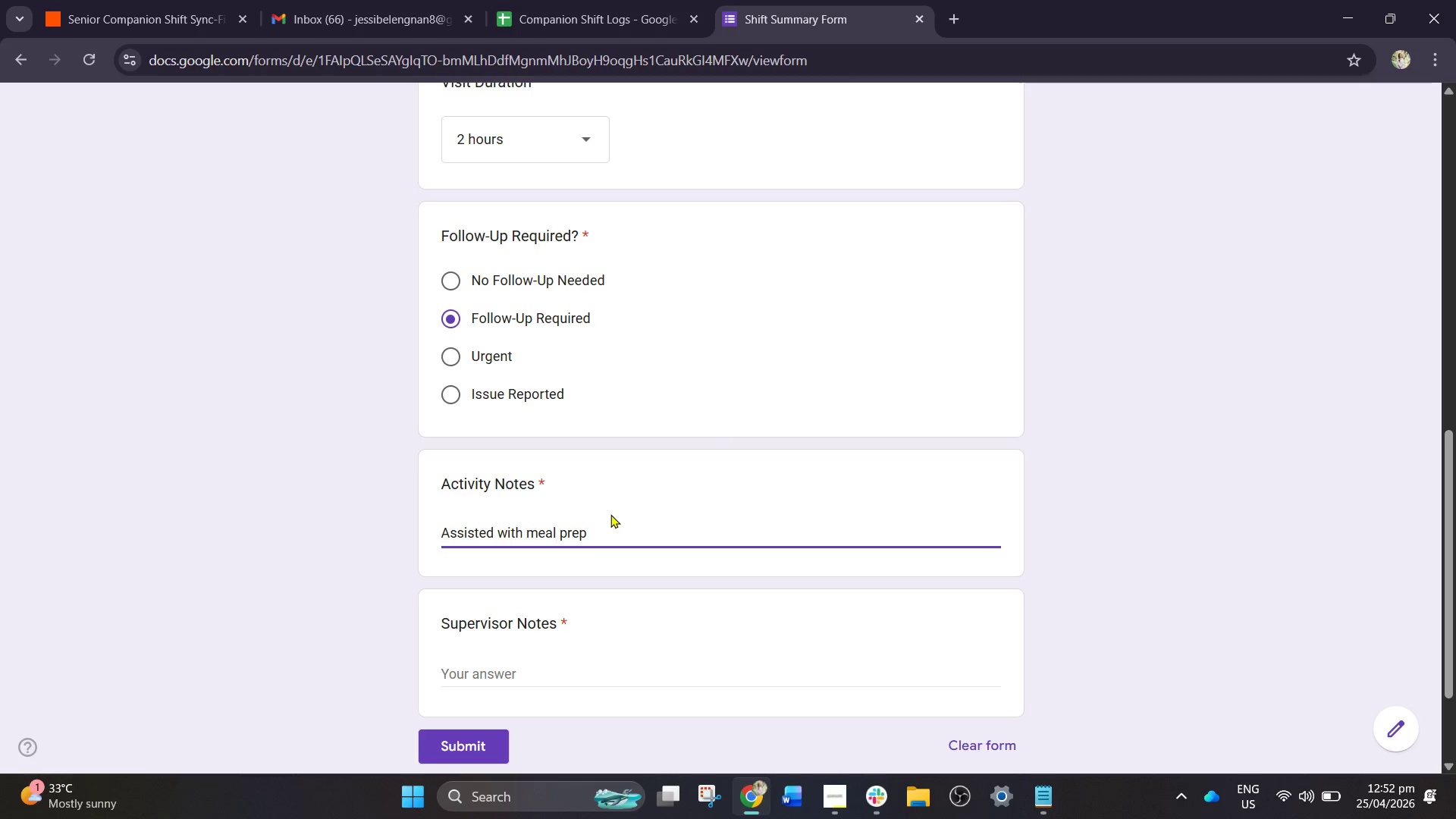 
left_click([609, 516])
 